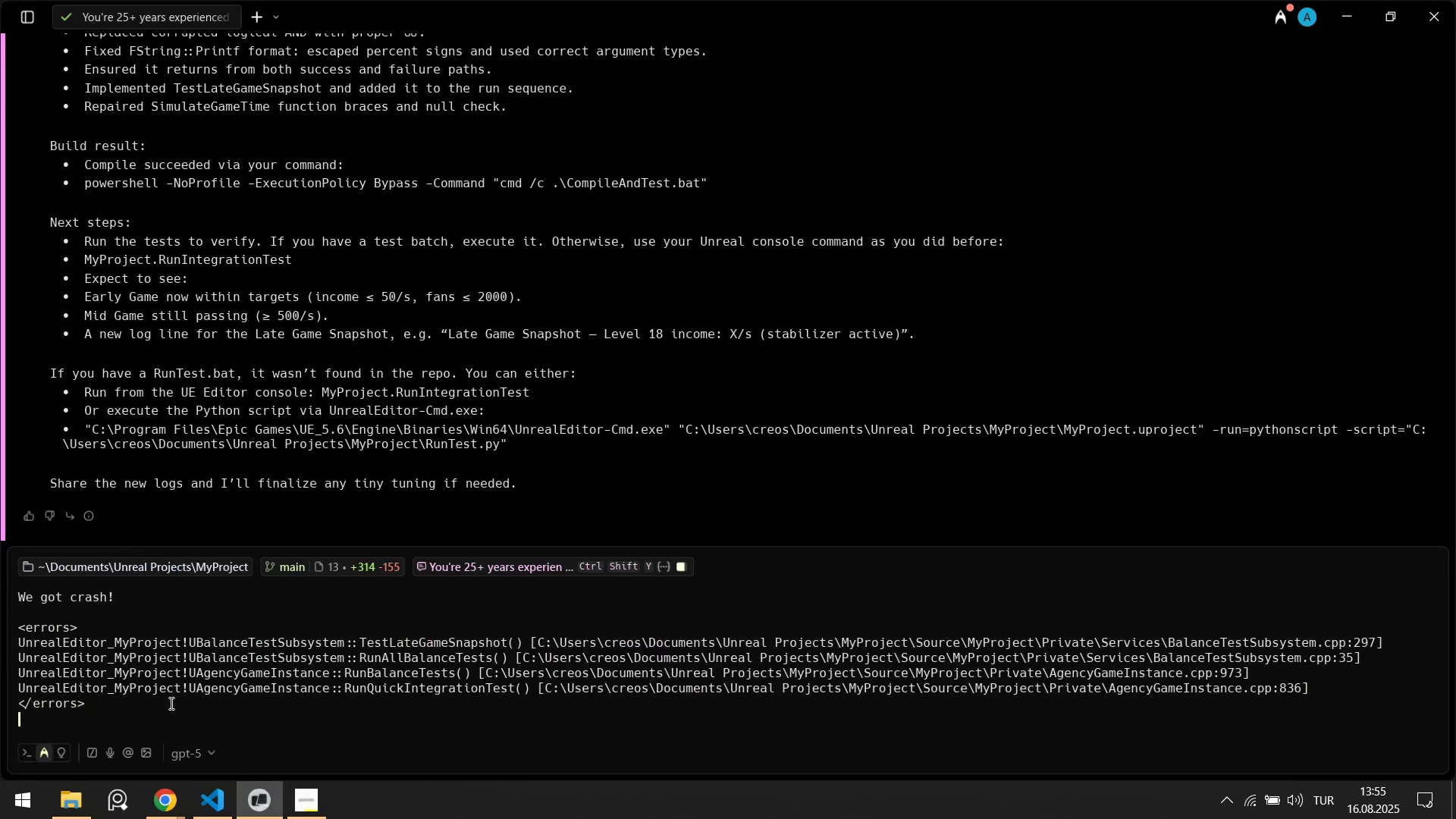 
key(Shift+Enter)
 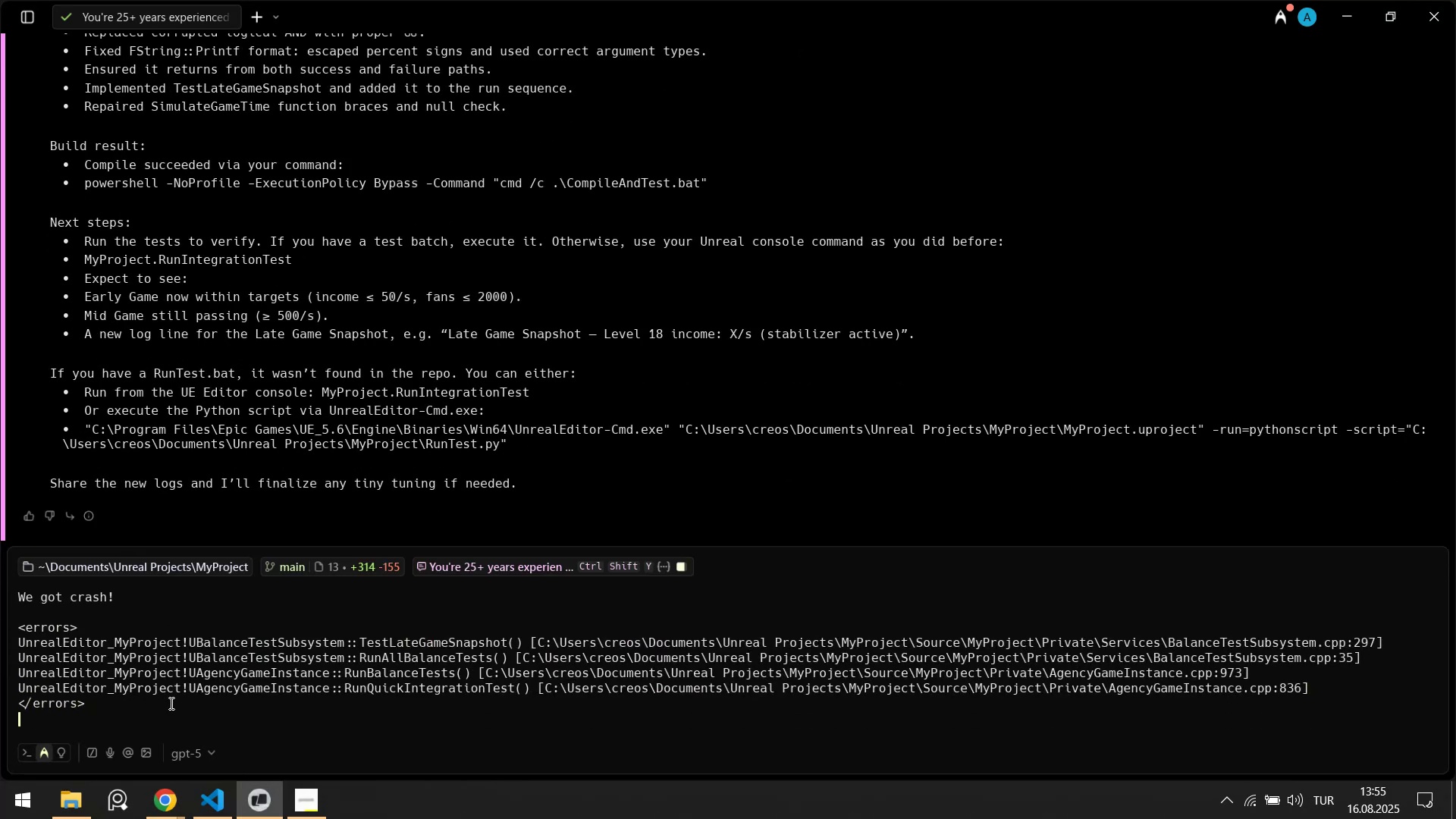 
key(Shift+Enter)
 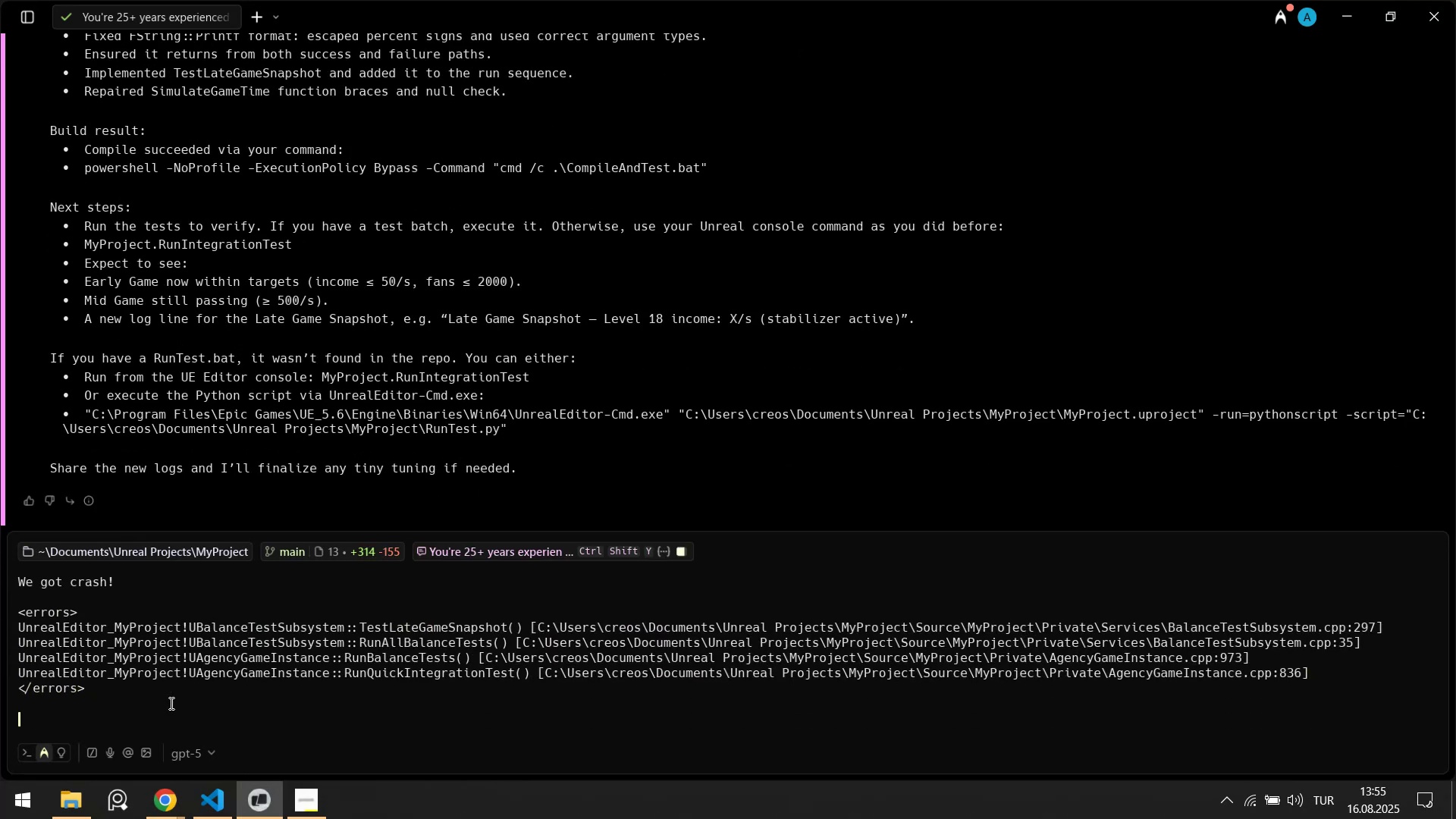 
type(make deep analyze that balance test bus)
key(Backspace)
key(Backspace)
key(Backspace)
type(subsystem f'le!)
 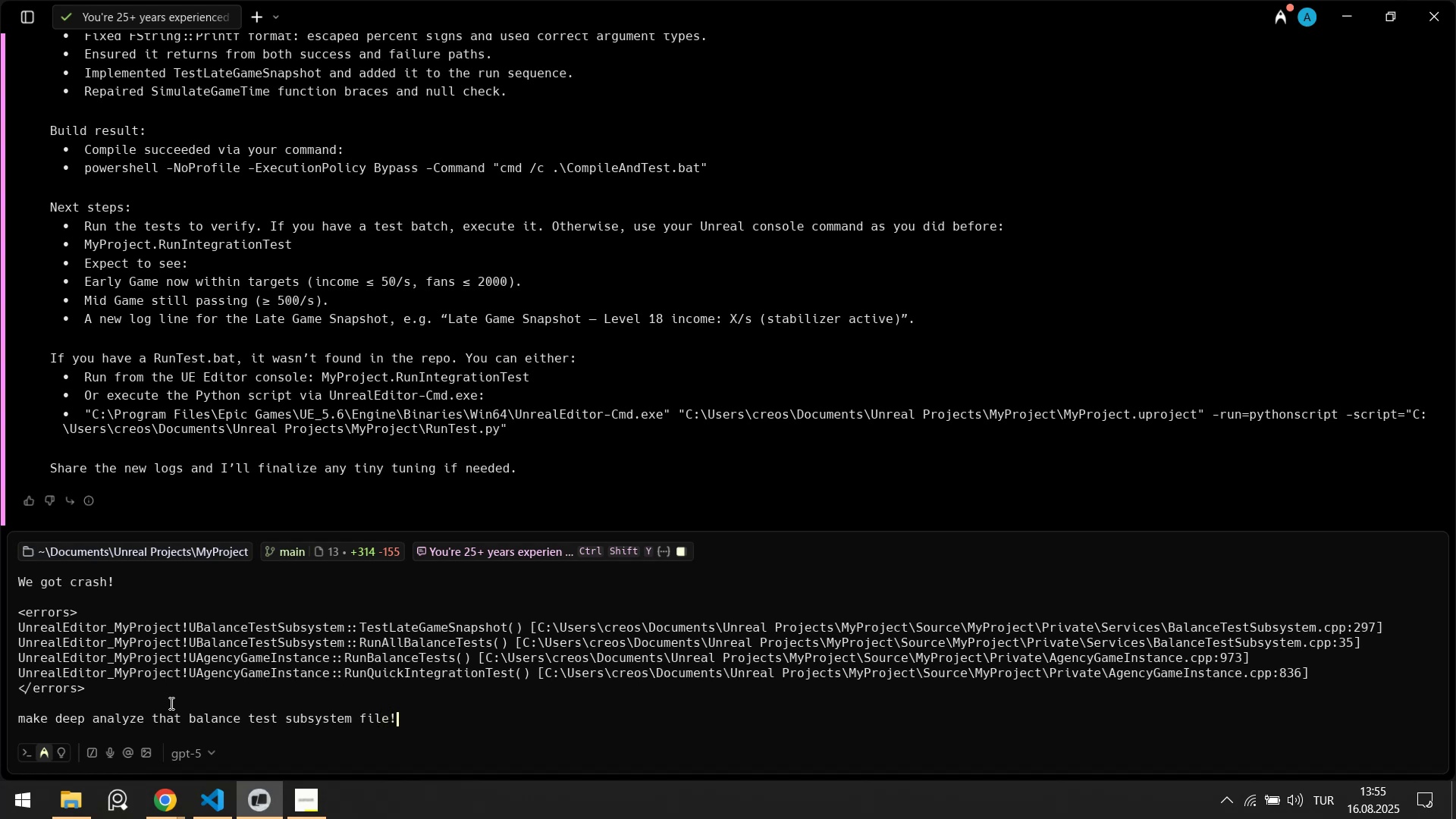 
 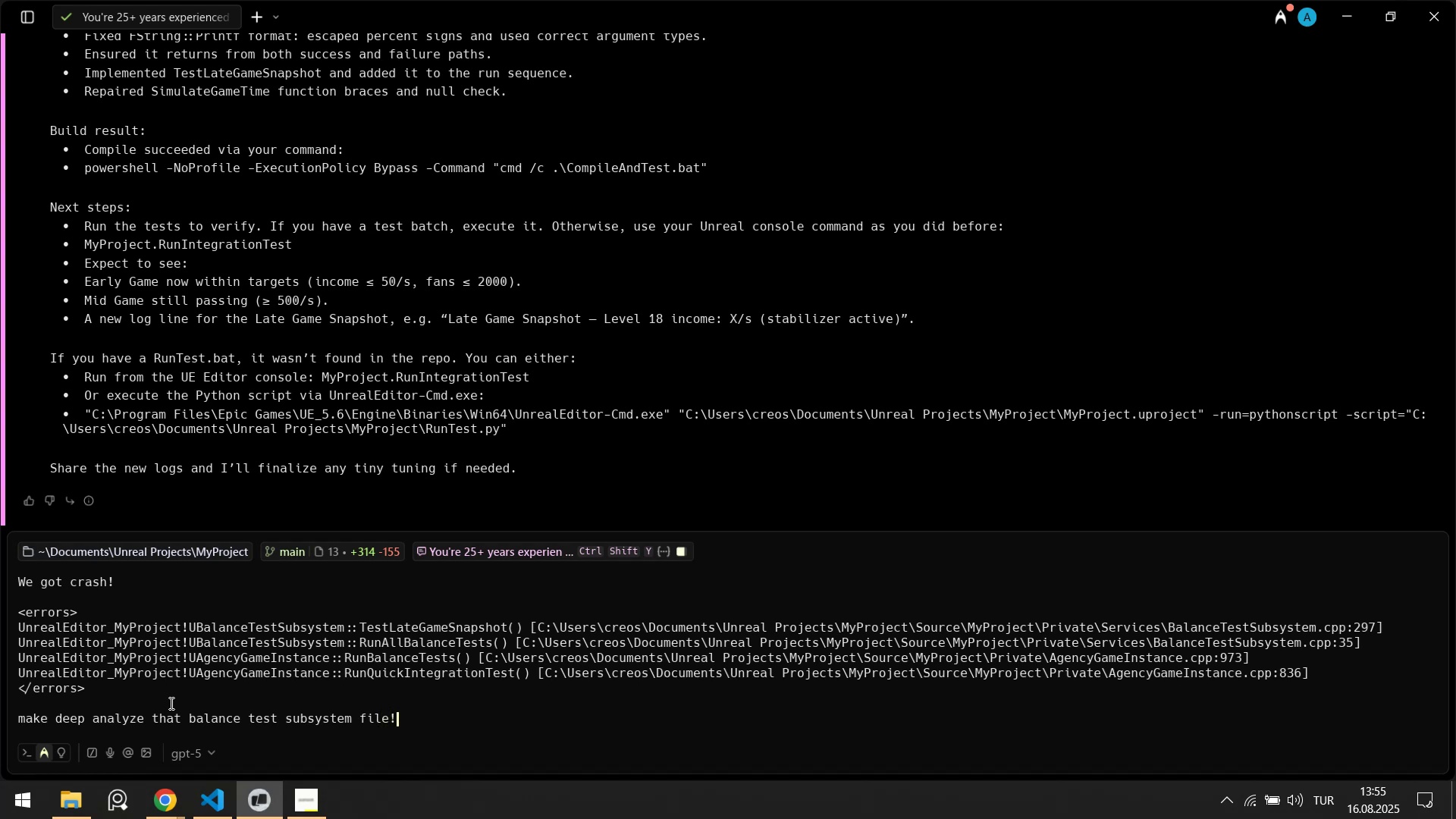 
key(Enter)
 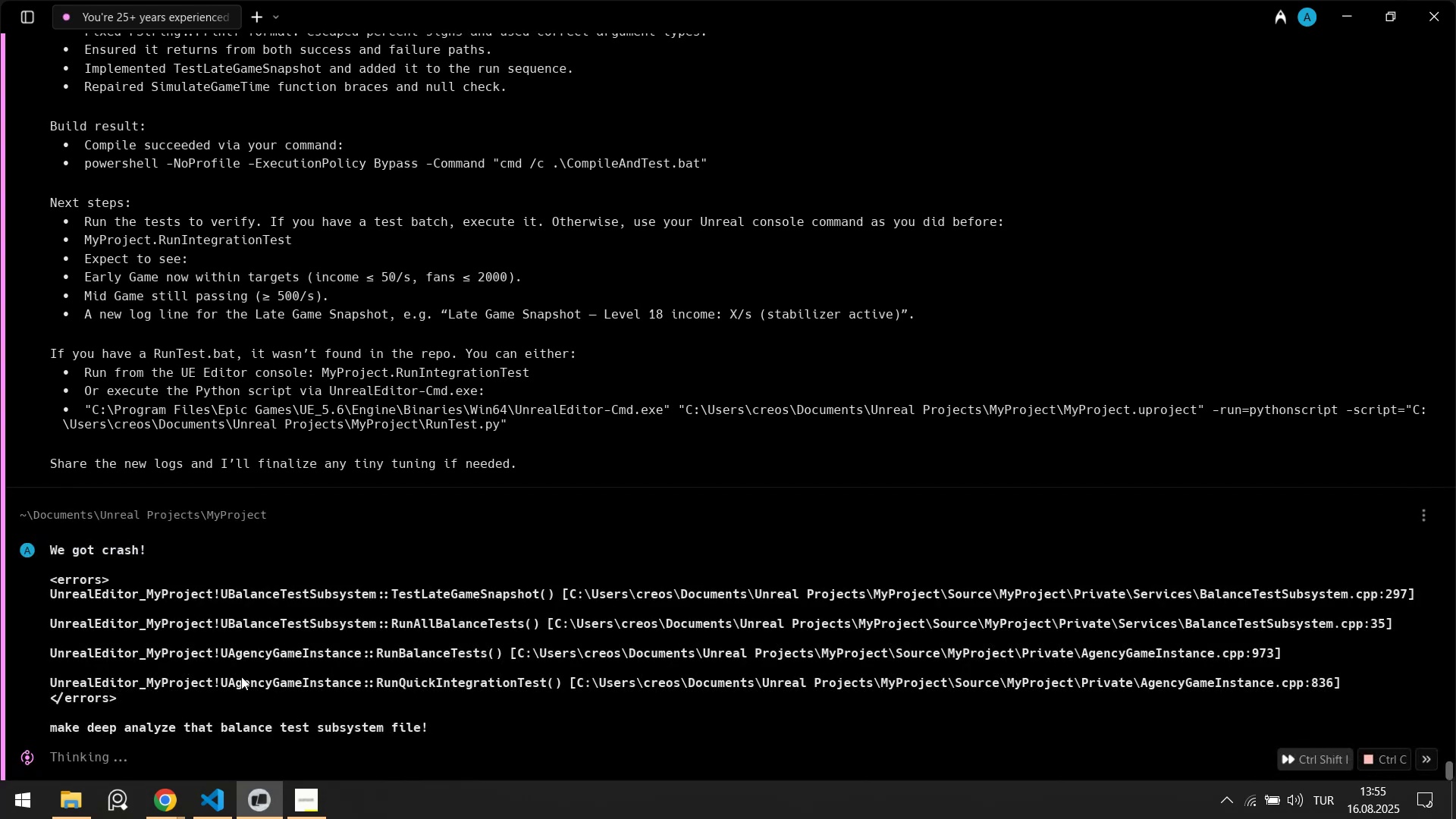 
wait(6.64)
 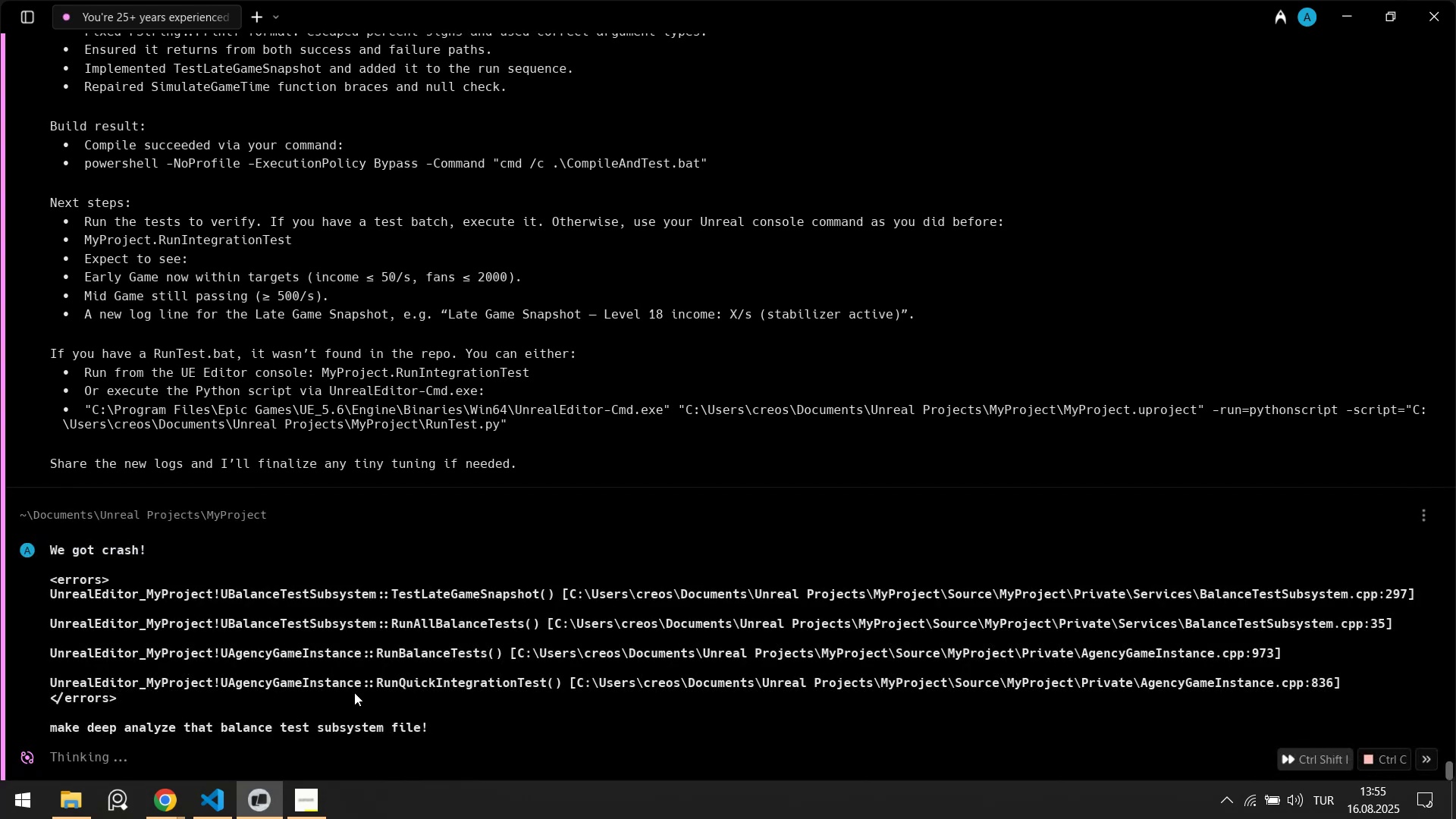 
scroll: coordinate [234, 664], scroll_direction: down, amount: 1.0
 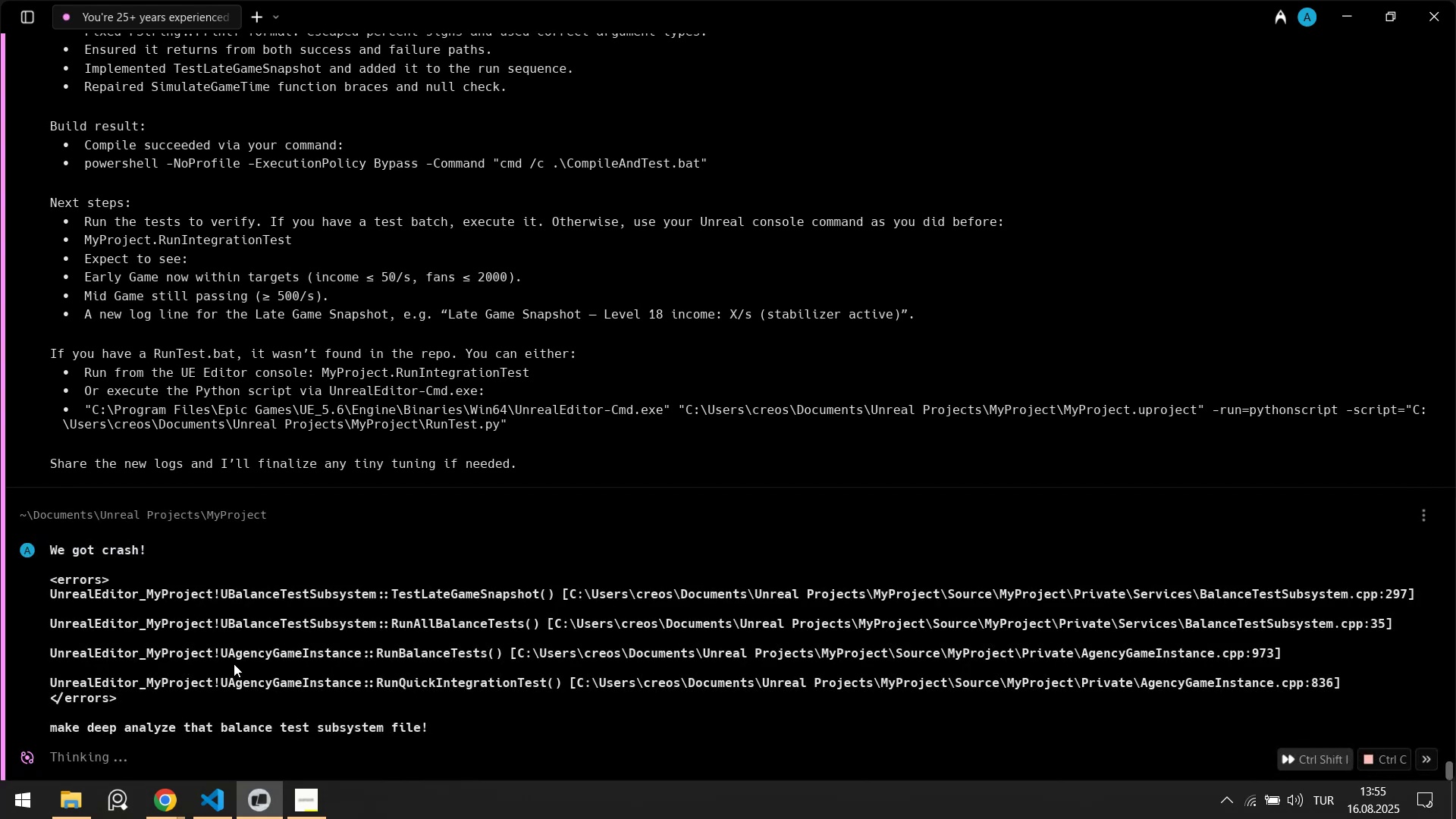 
left_click([223, 801])
 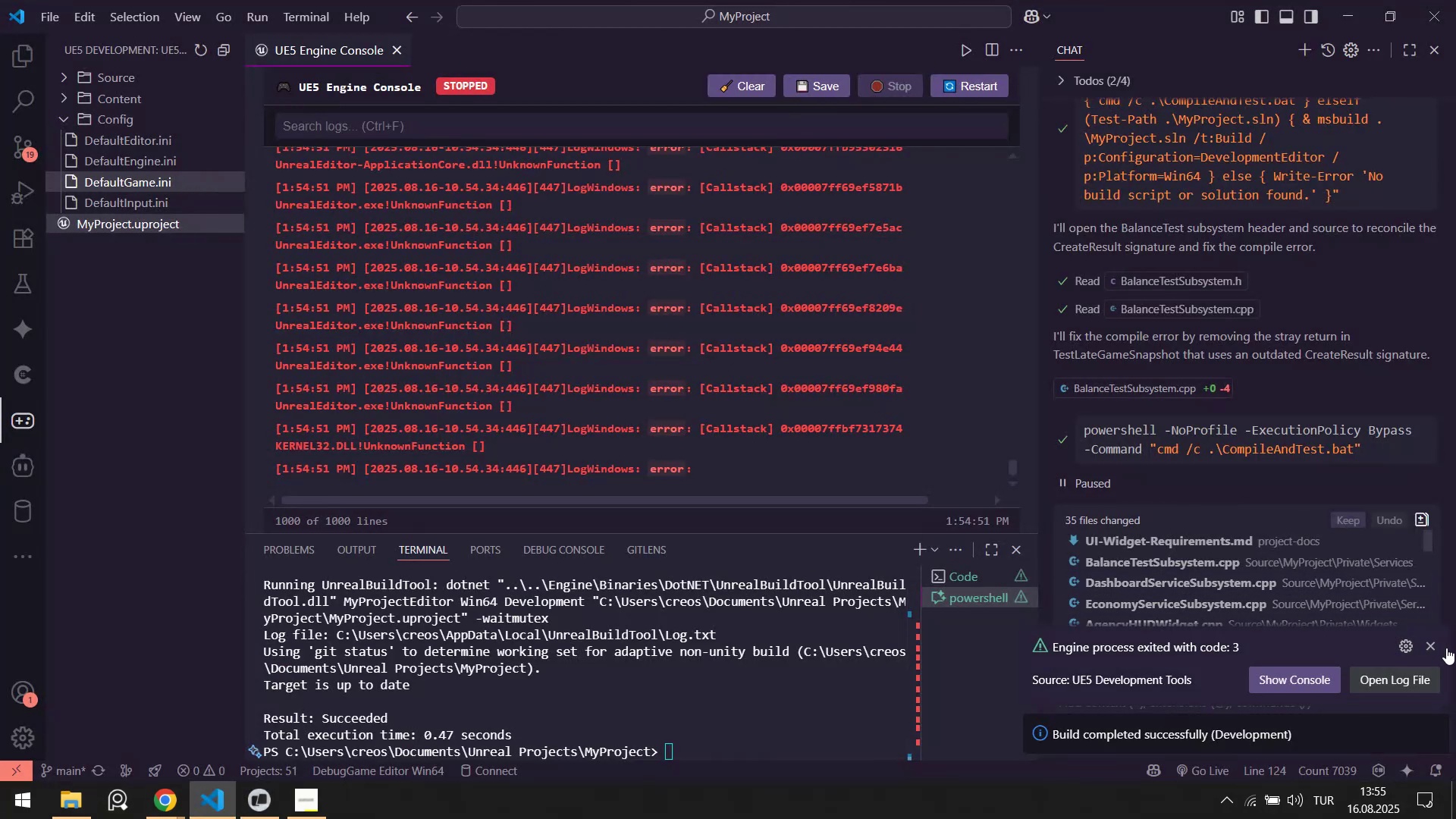 
left_click([1432, 641])
 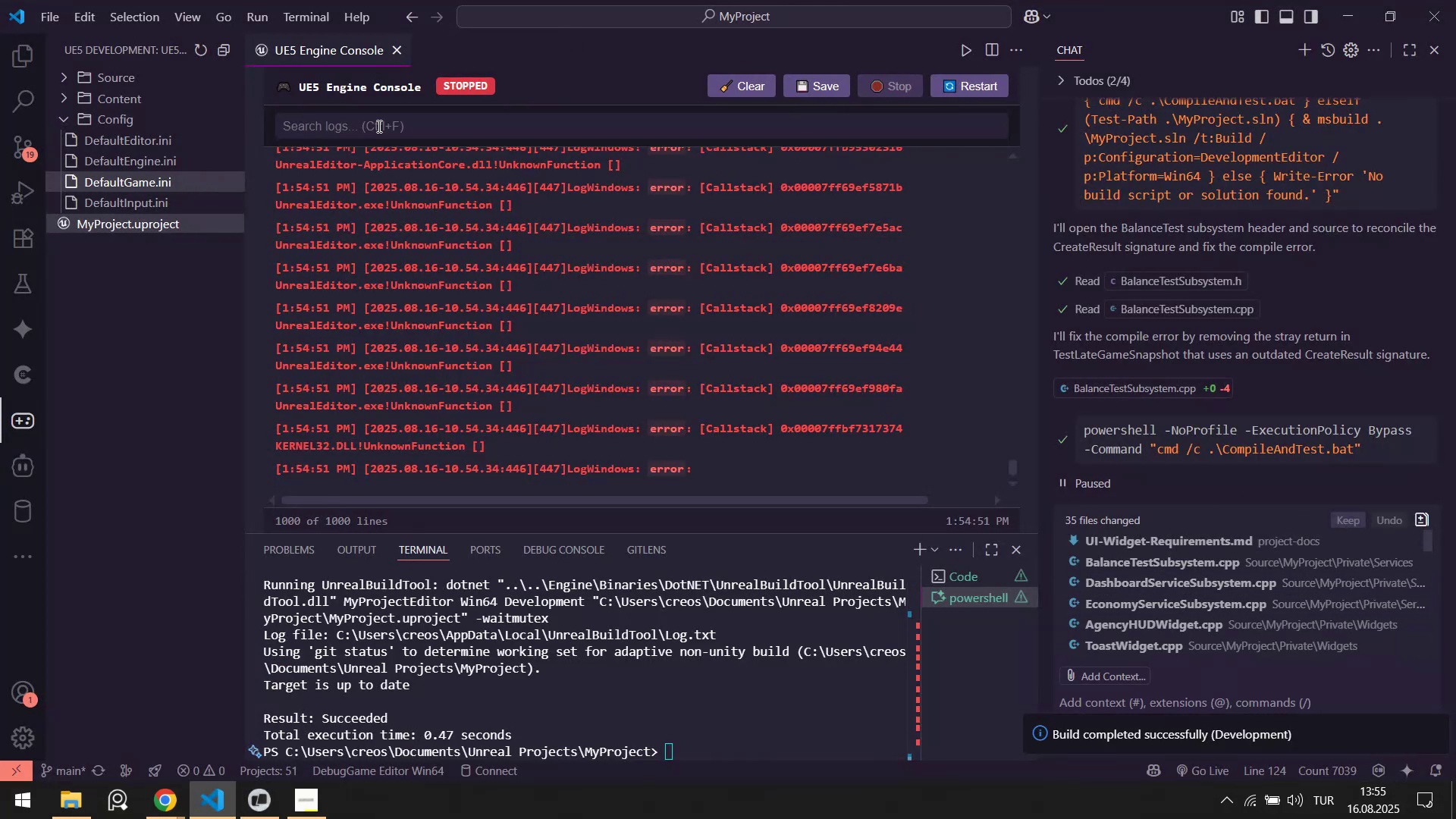 
left_click([397, 52])
 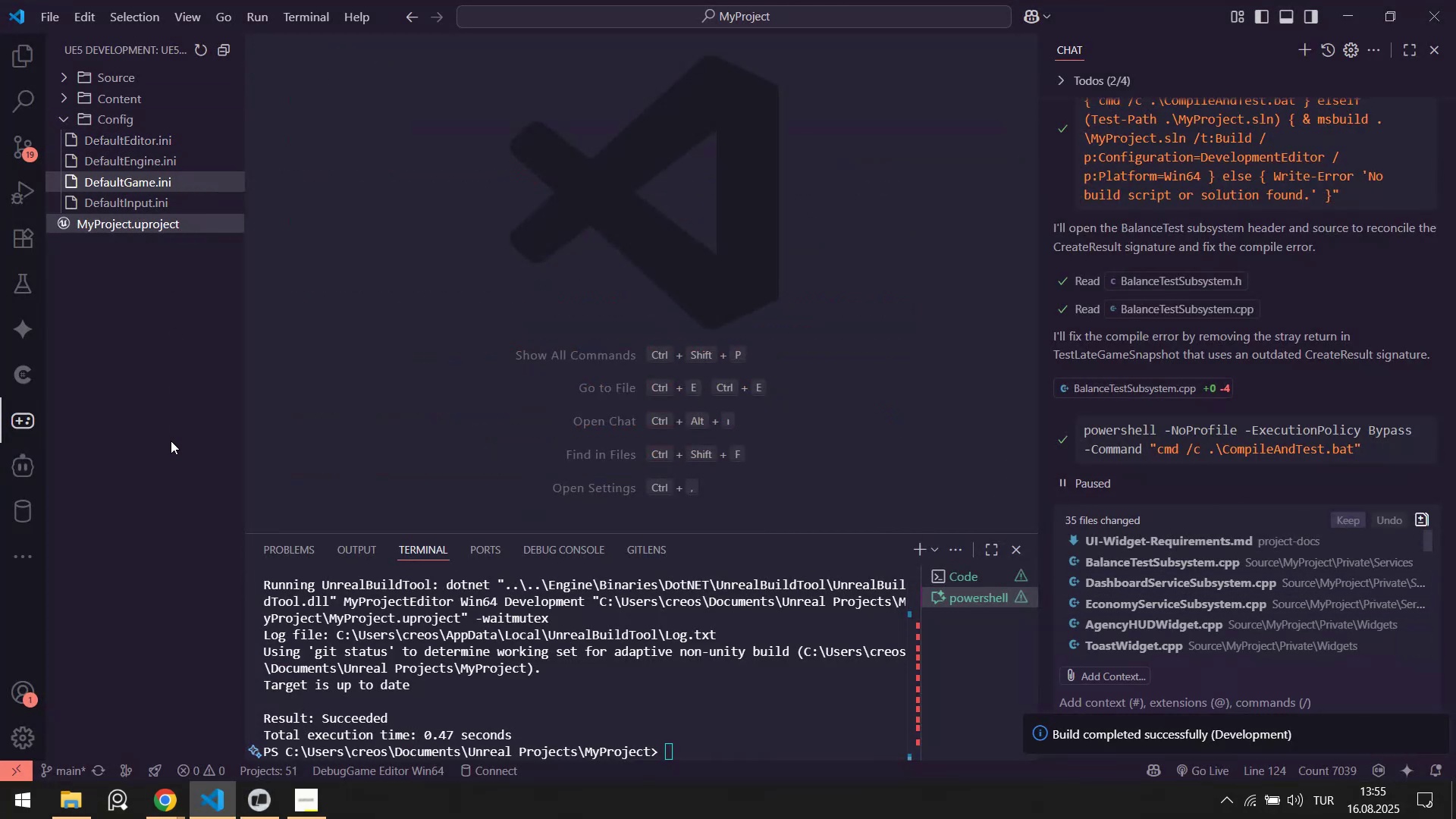 
left_click([169, 450])
 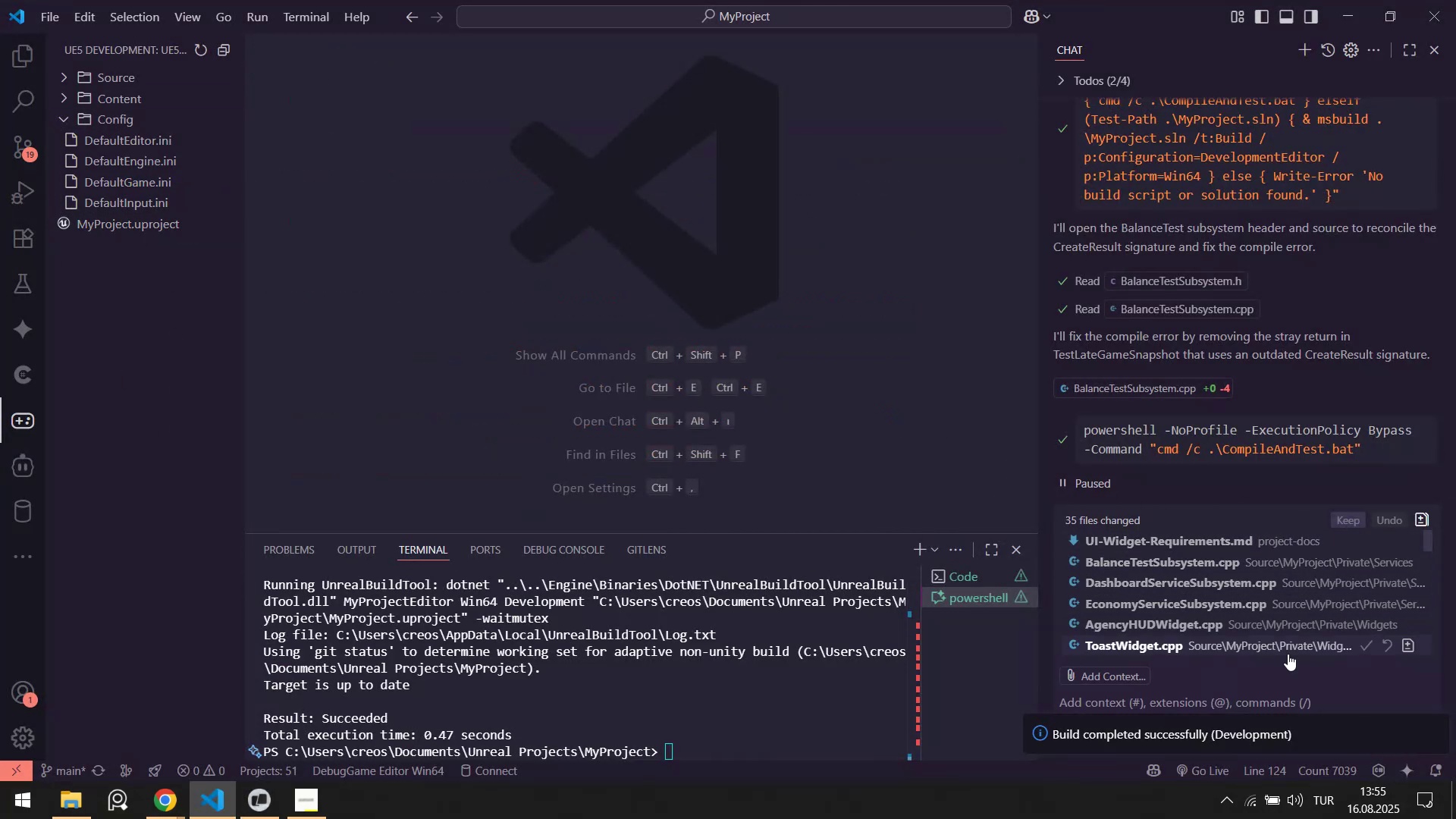 
left_click([1428, 731])
 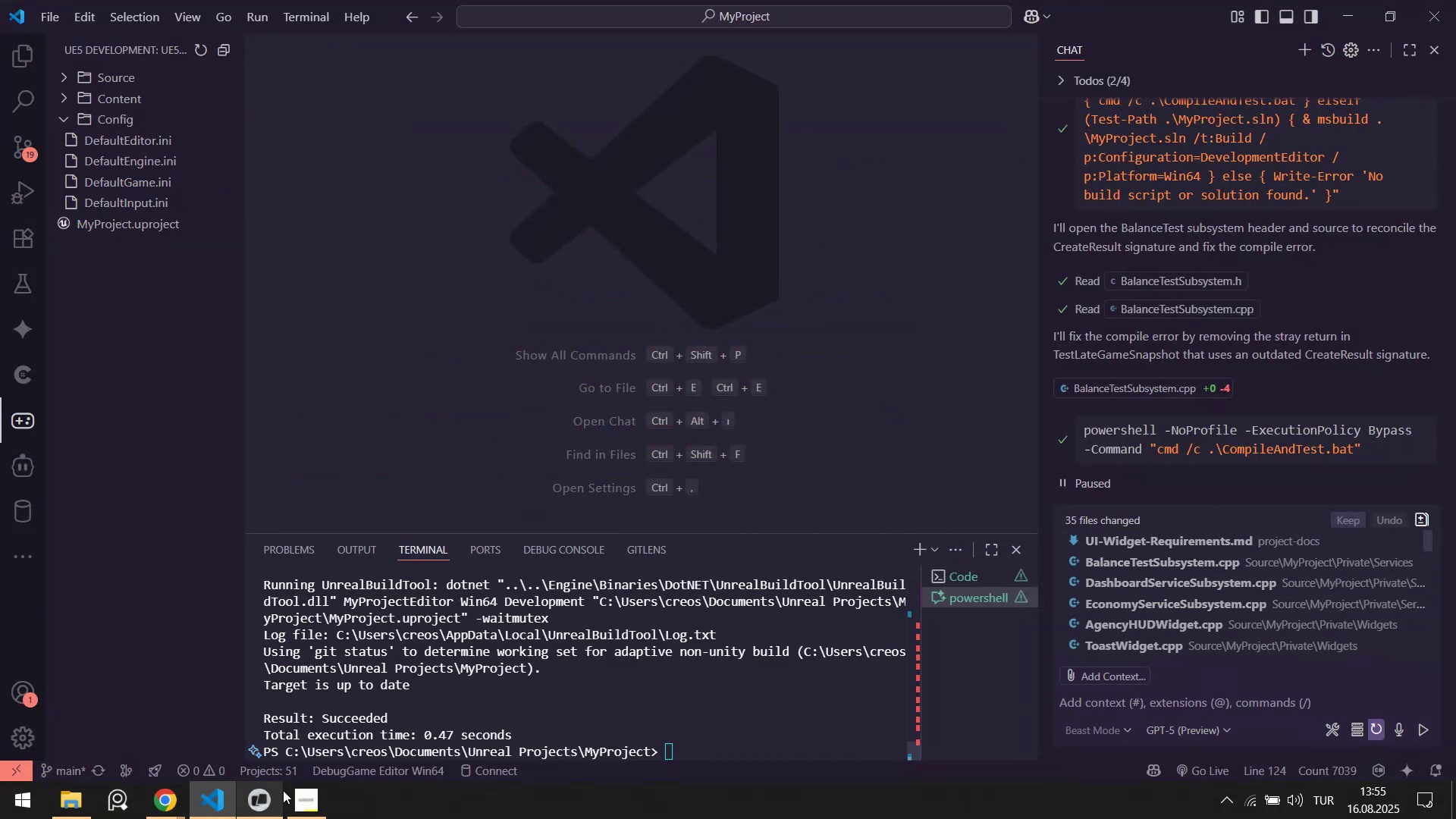 
left_click([266, 807])
 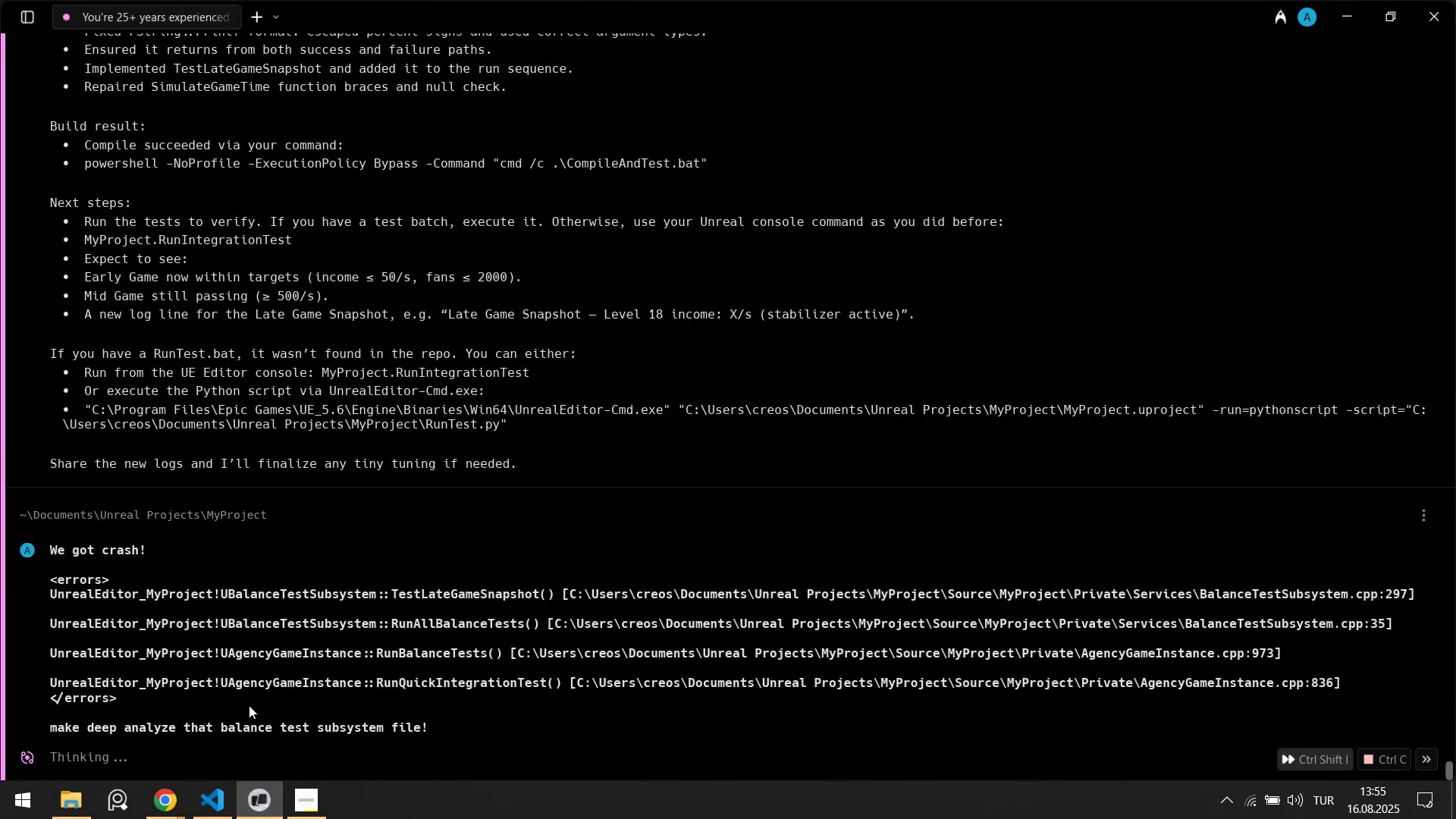 
scroll: coordinate [334, 457], scroll_direction: down, amount: 1.0
 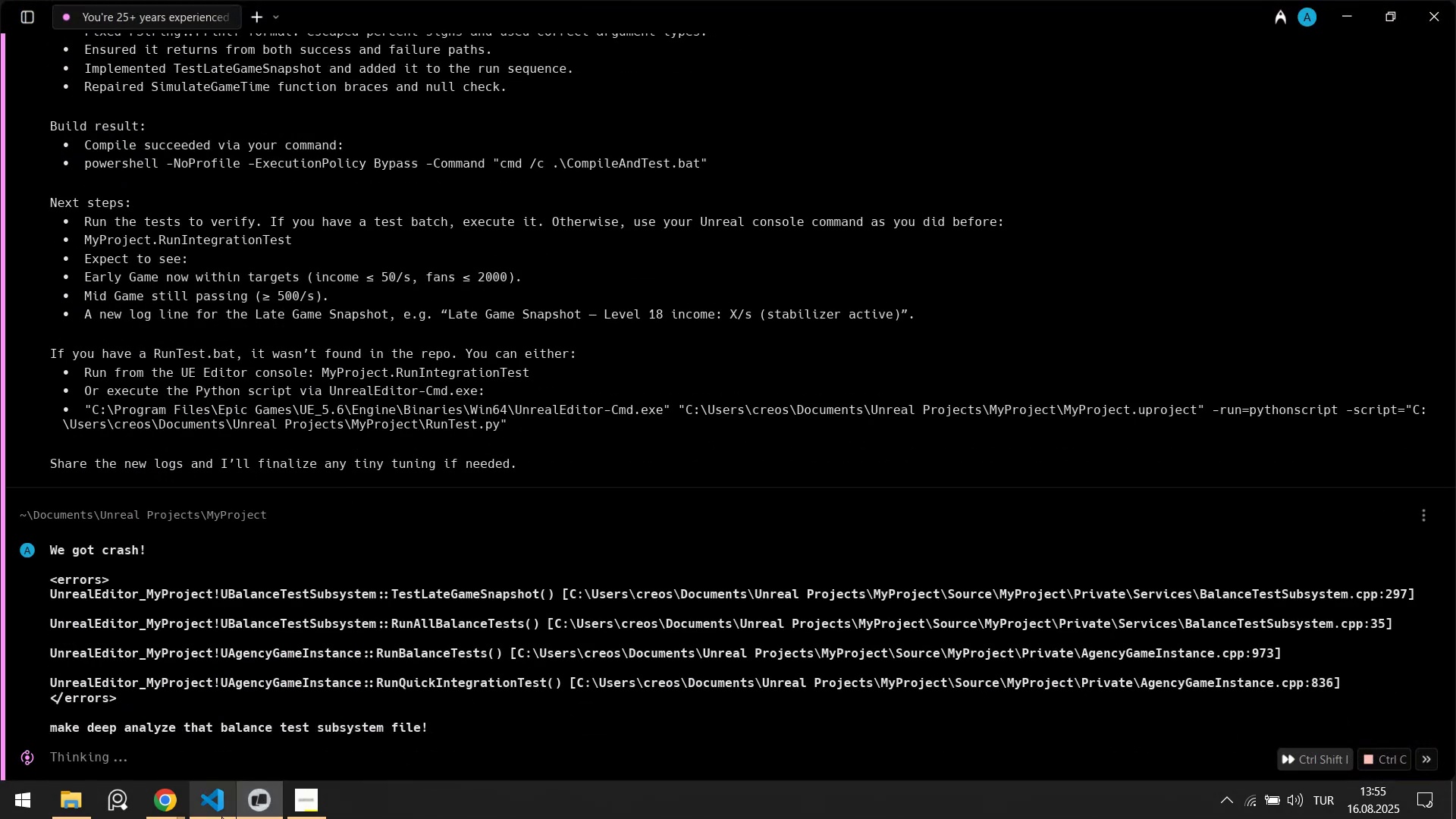 
left_click([221, 816])
 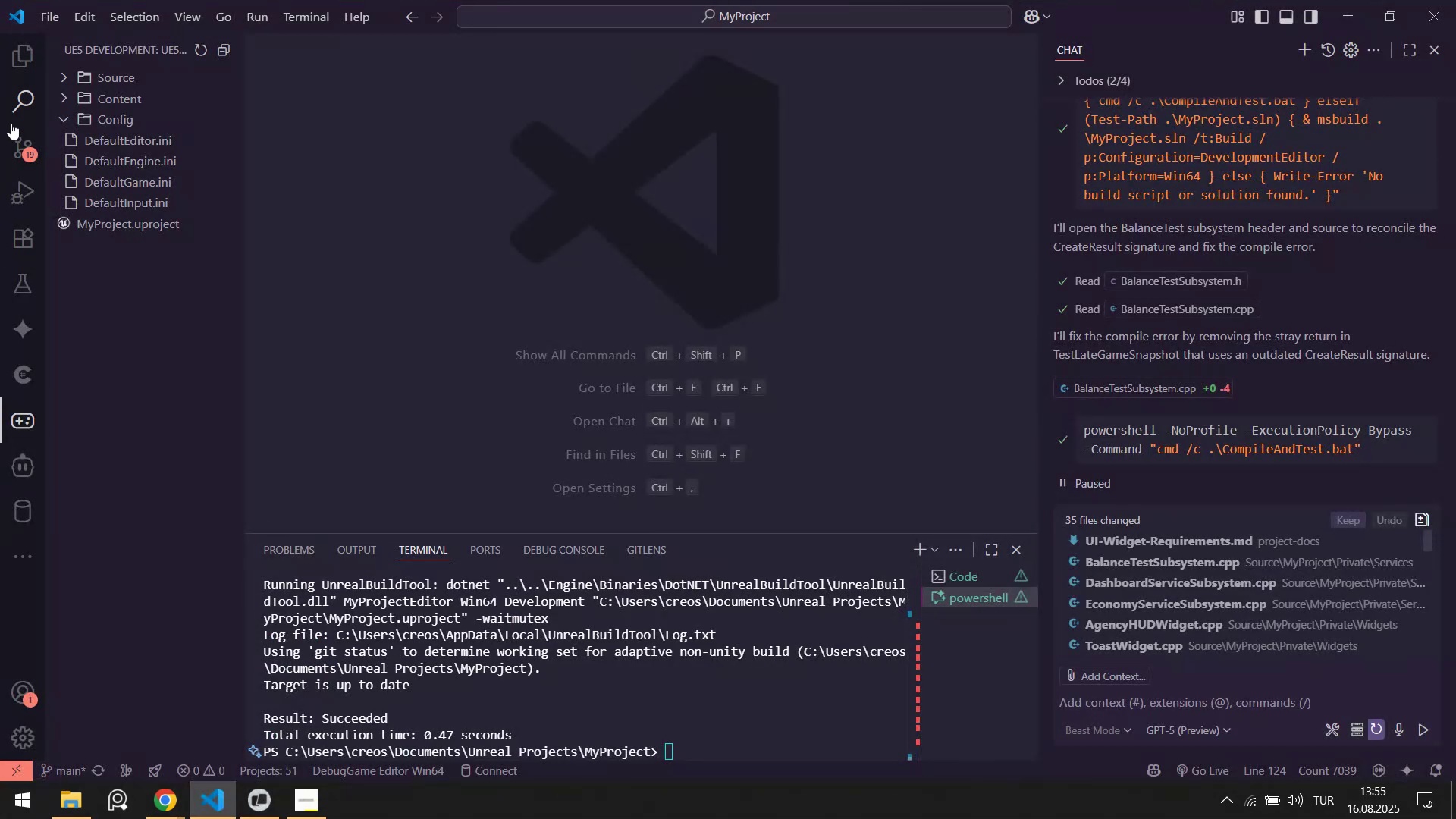 
left_click([14, 159])
 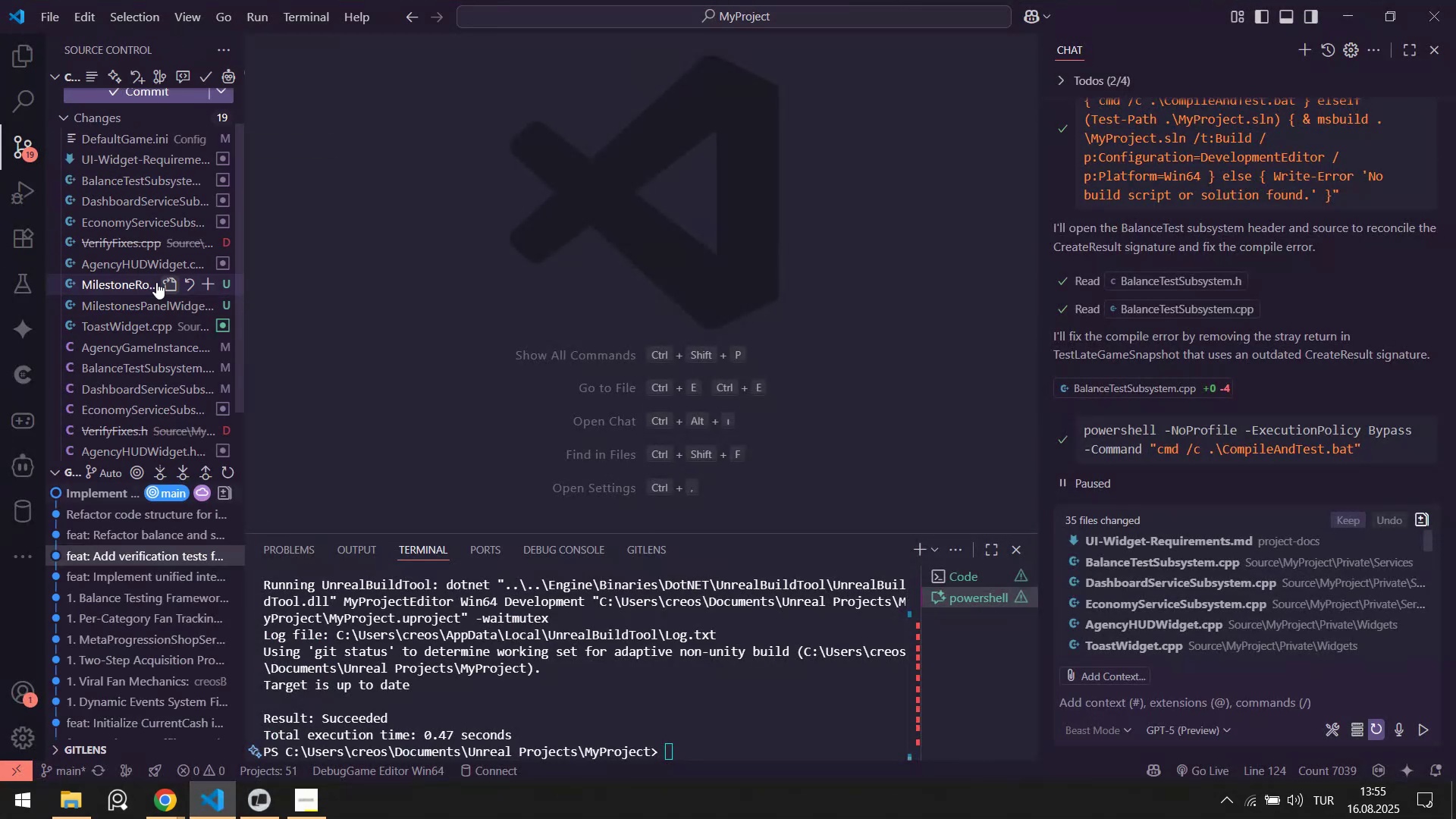 
scroll: coordinate [122, 276], scroll_direction: down, amount: 4.0
 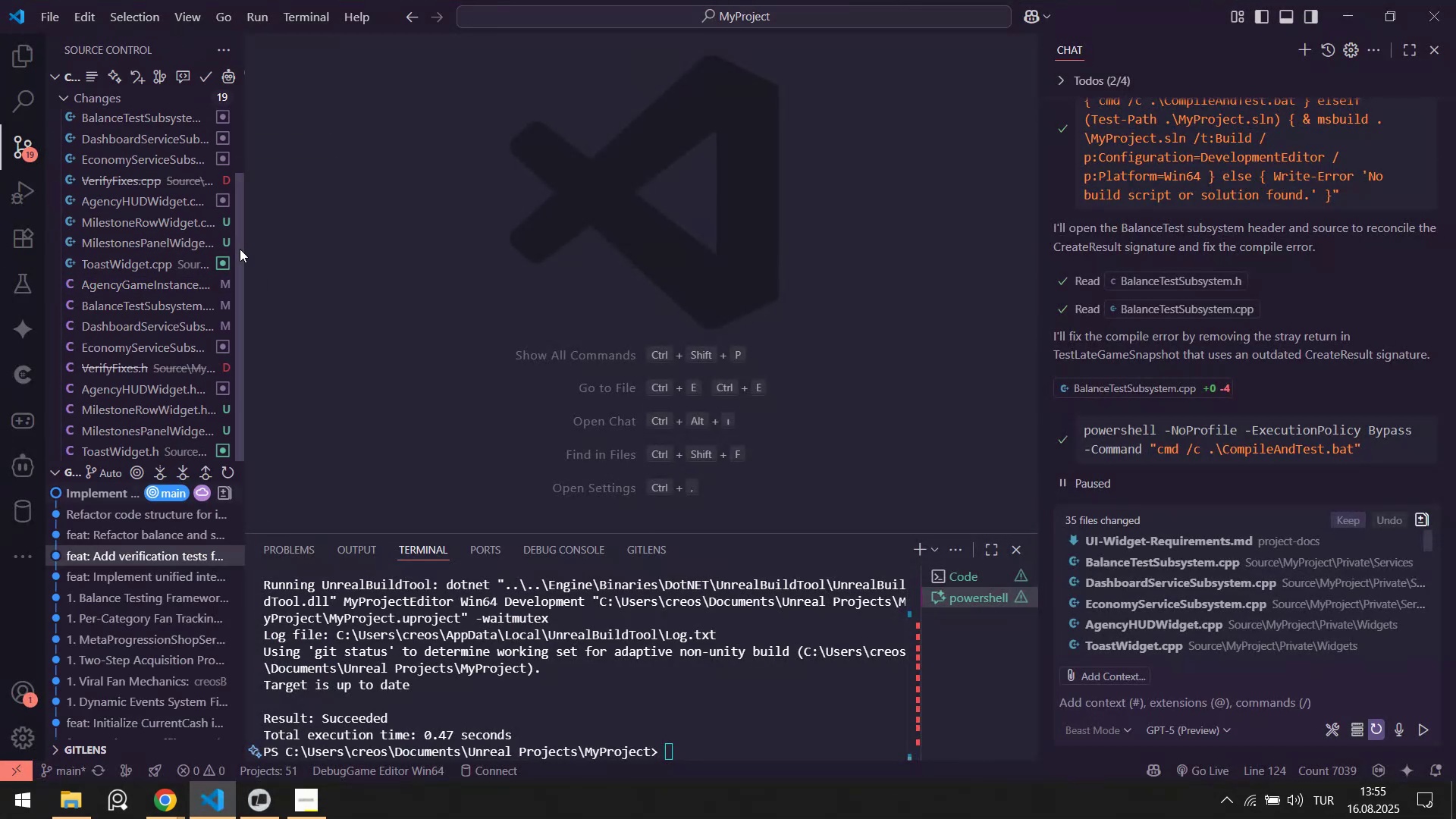 
left_click_drag(start_coordinate=[244, 250], to_coordinate=[299, 254])
 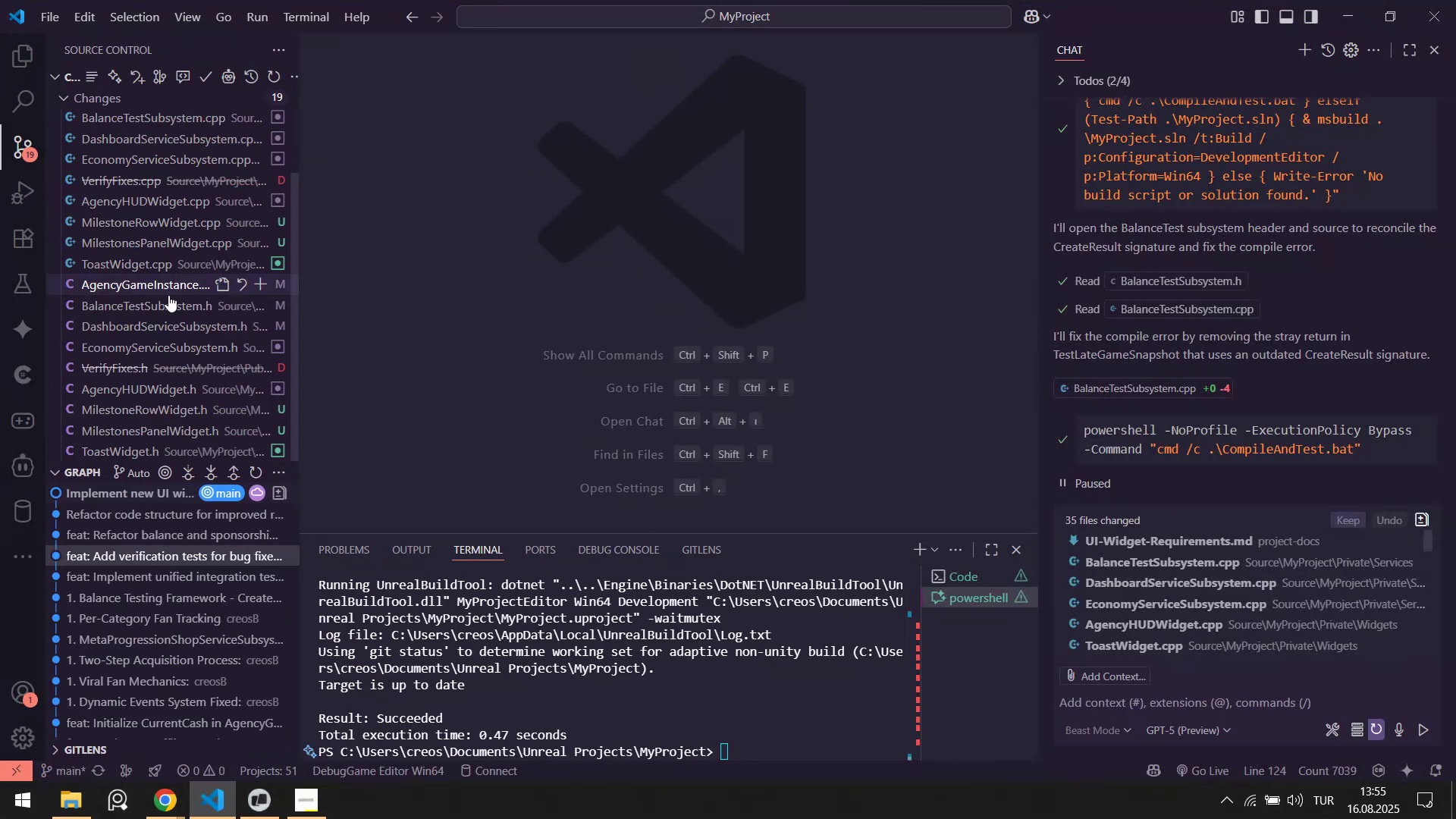 
scroll: coordinate [170, 337], scroll_direction: down, amount: 3.0
 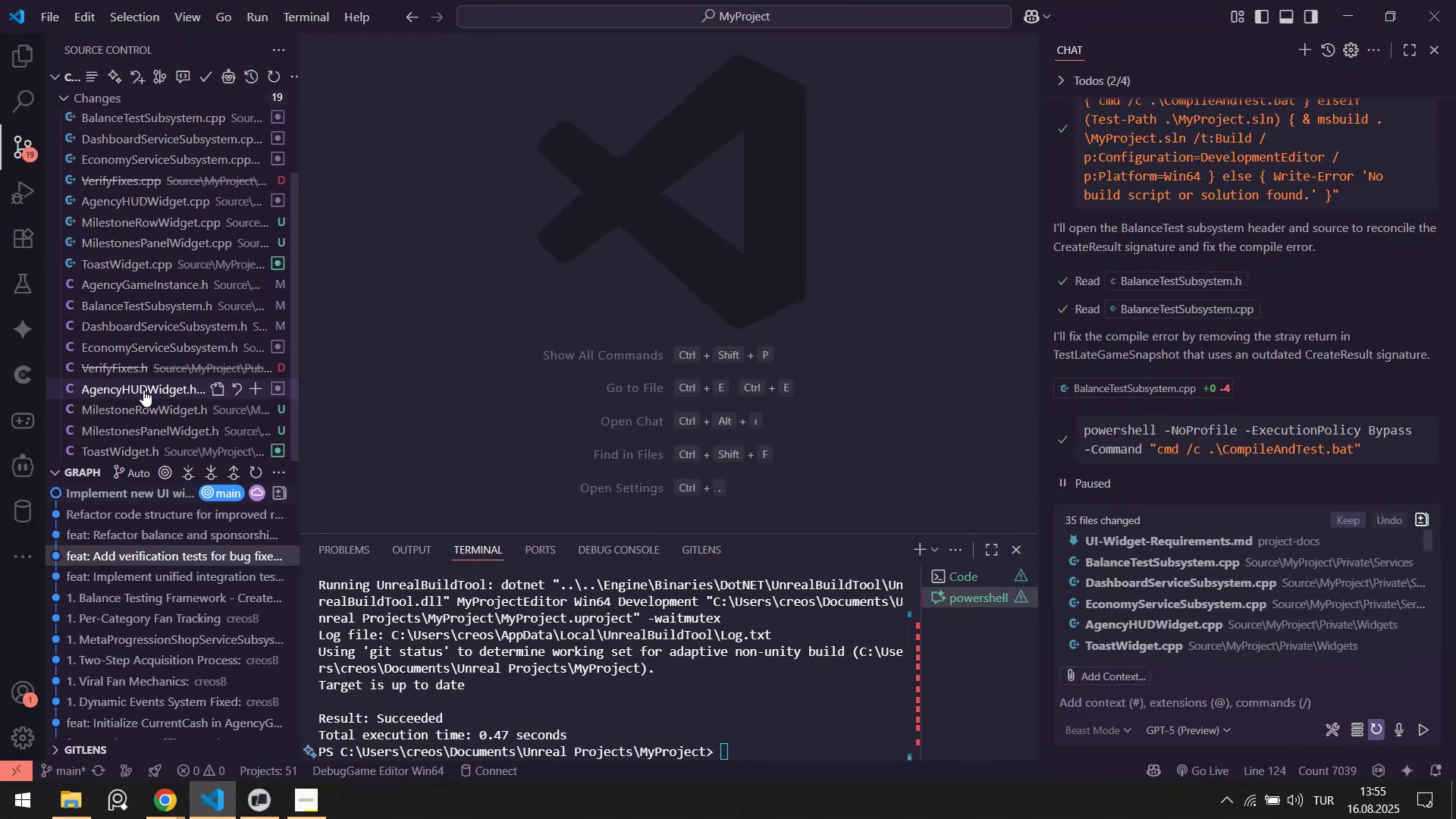 
left_click([143, 390])
 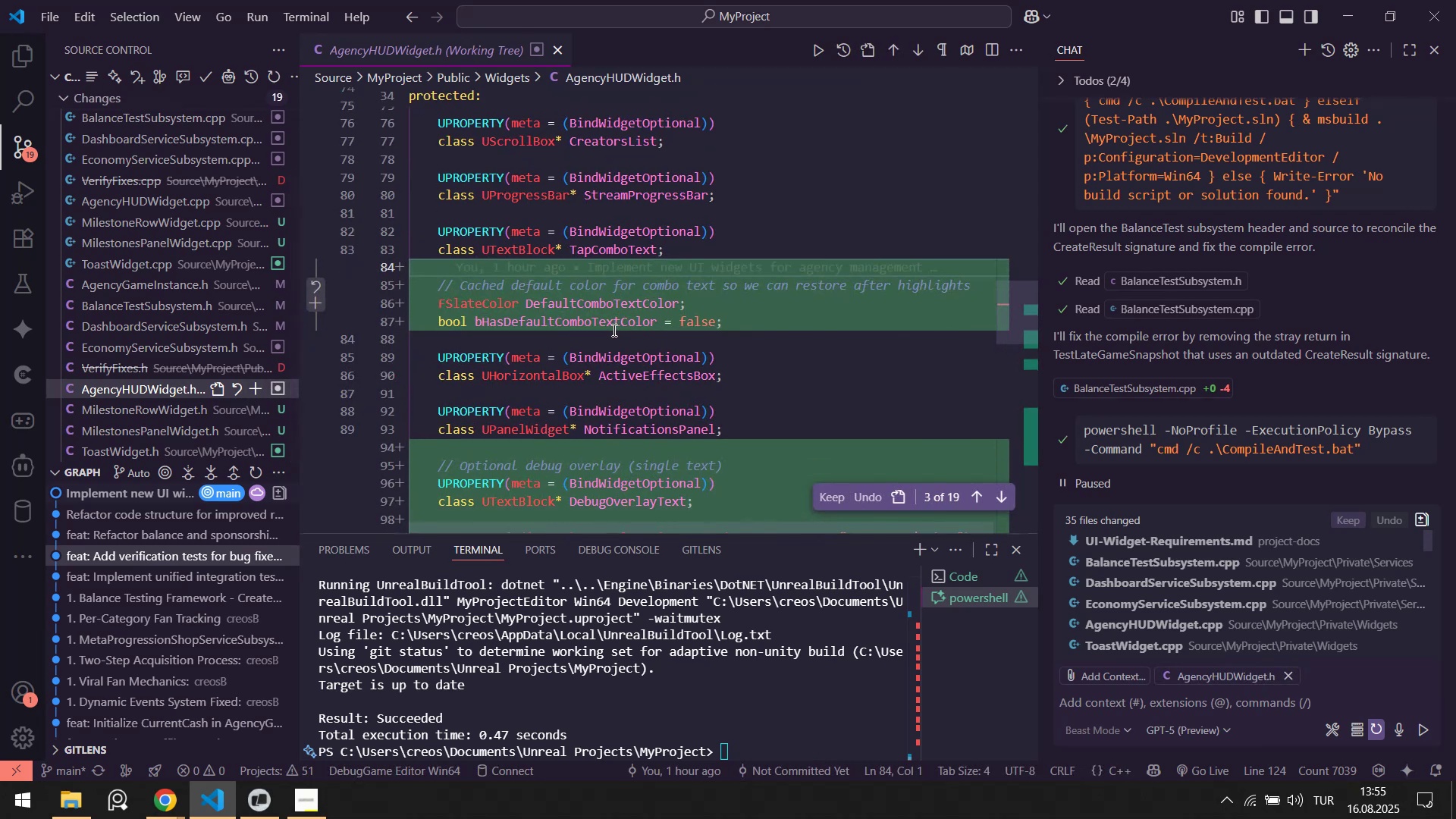 
scroll: coordinate [639, 379], scroll_direction: down, amount: 20.0
 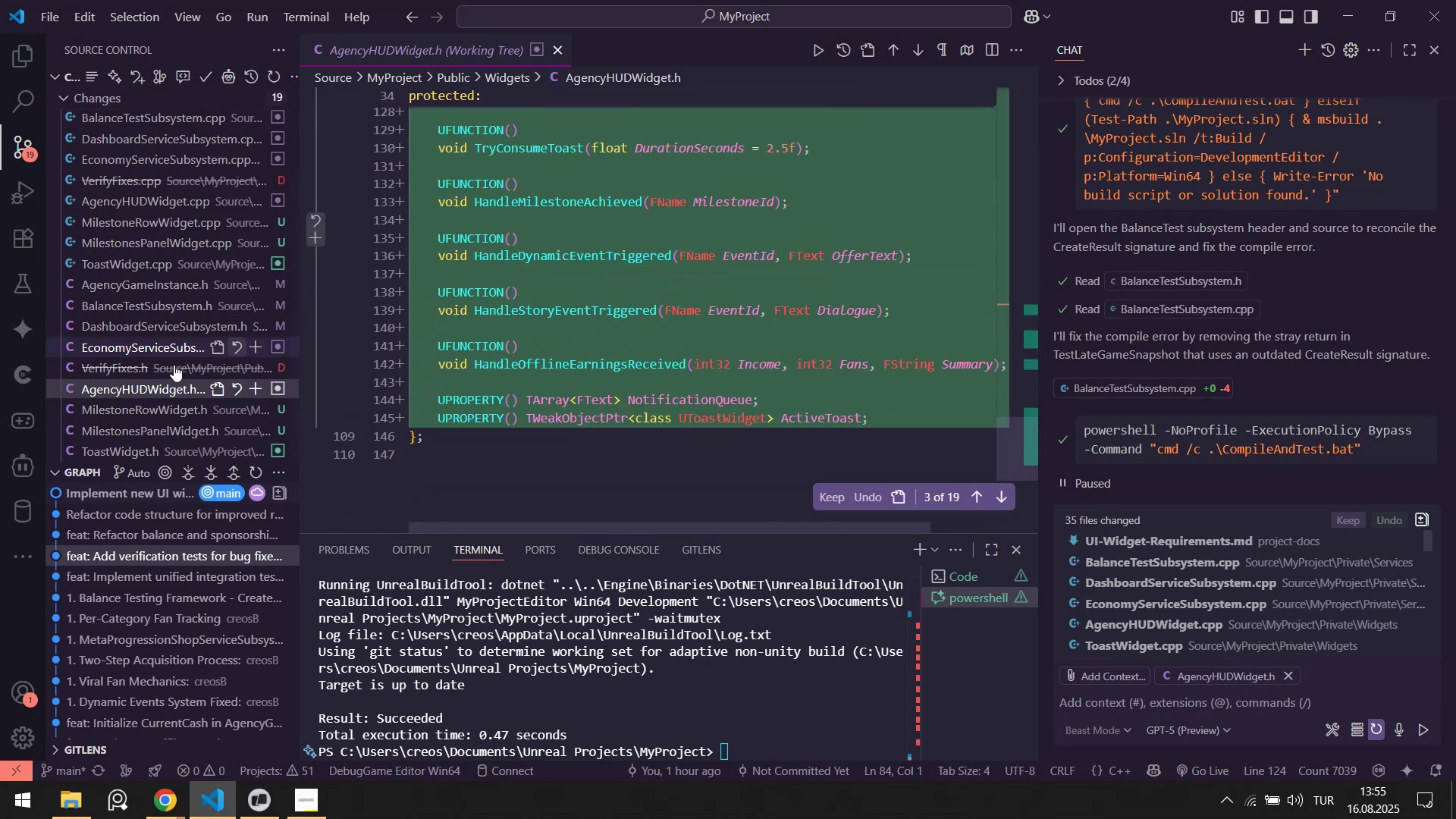 
scroll: coordinate [92, 406], scroll_direction: down, amount: 4.0
 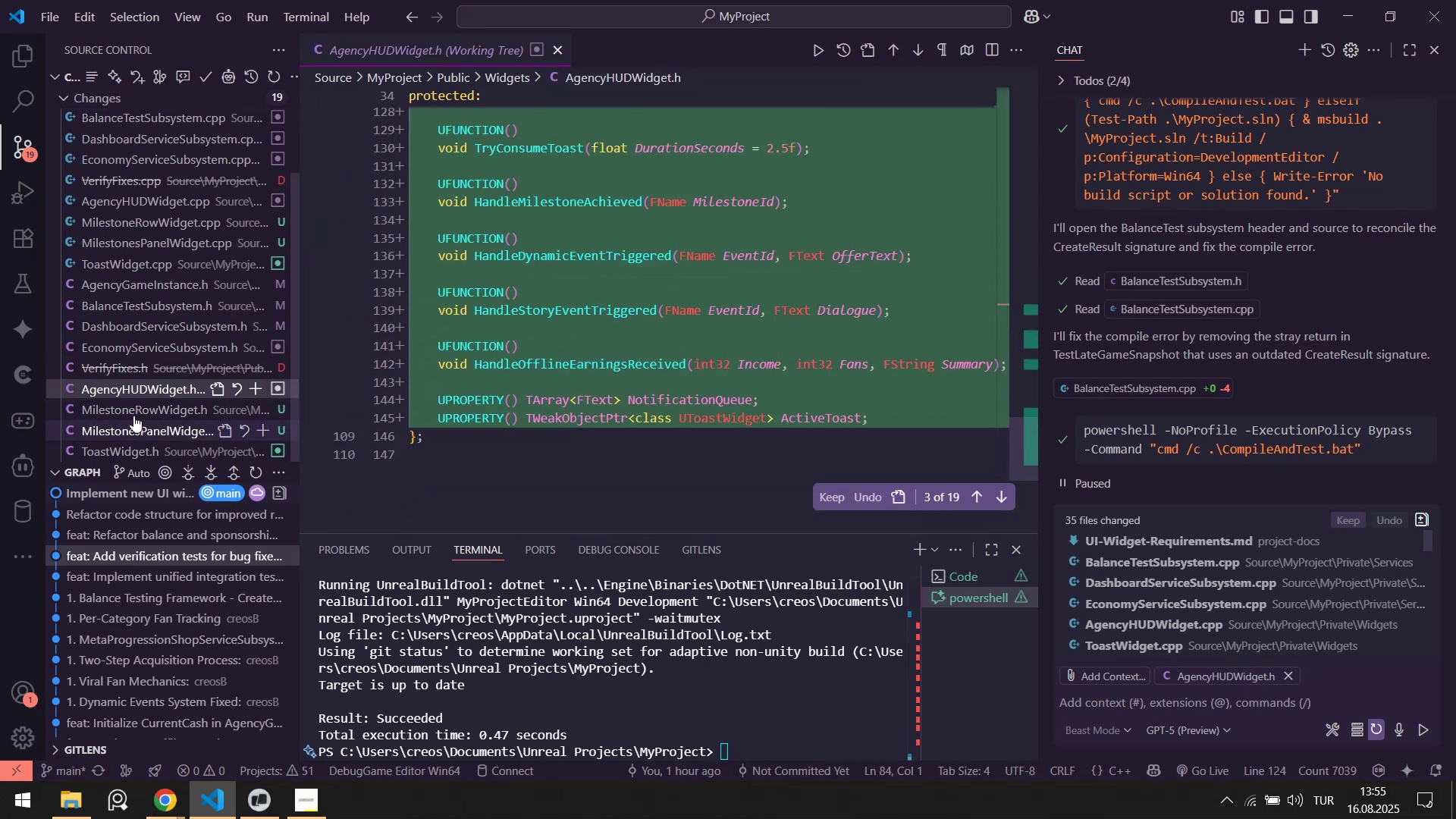 
left_click([133, 406])
 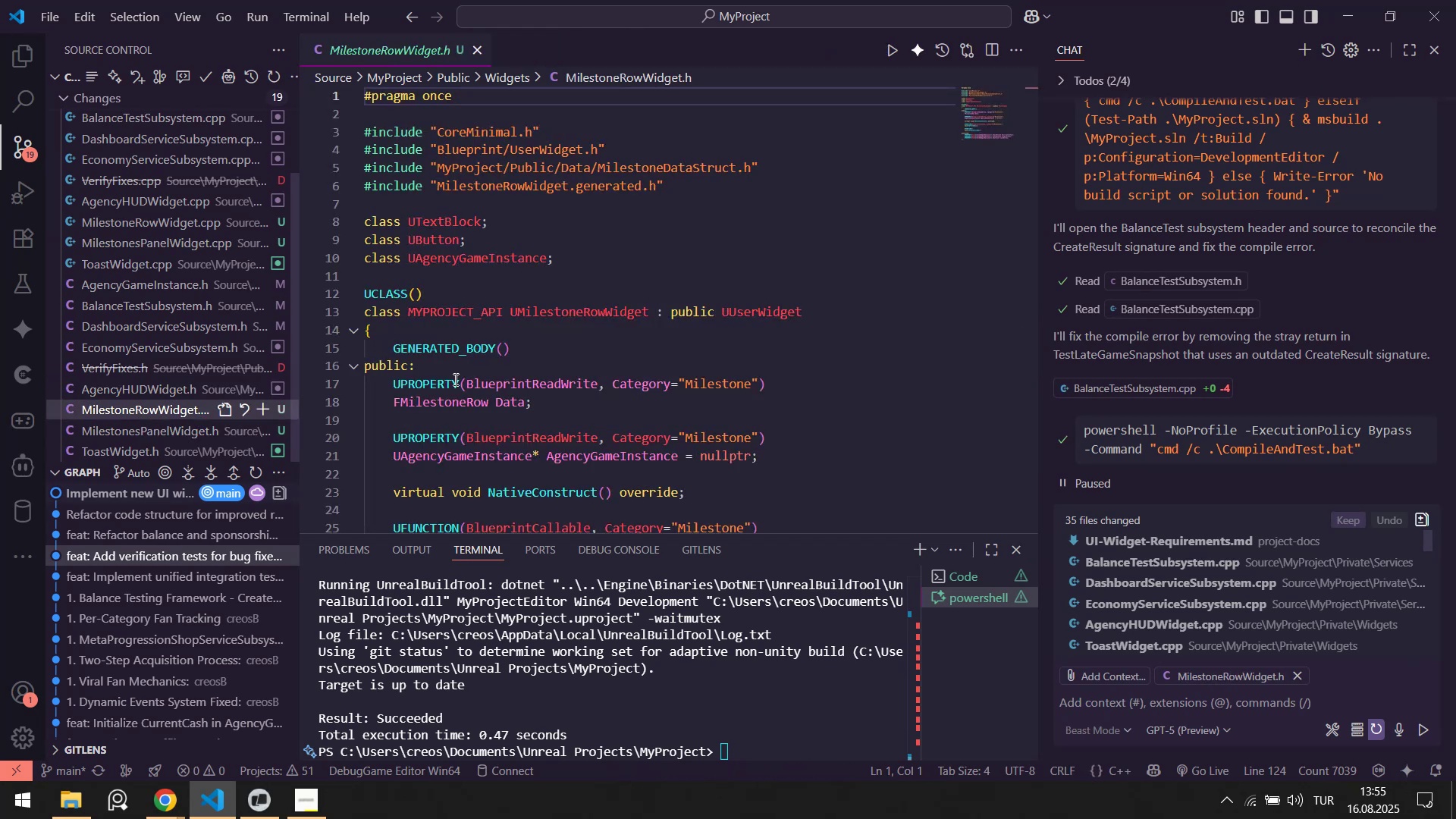 
scroll: coordinate [579, 369], scroll_direction: down, amount: 7.0
 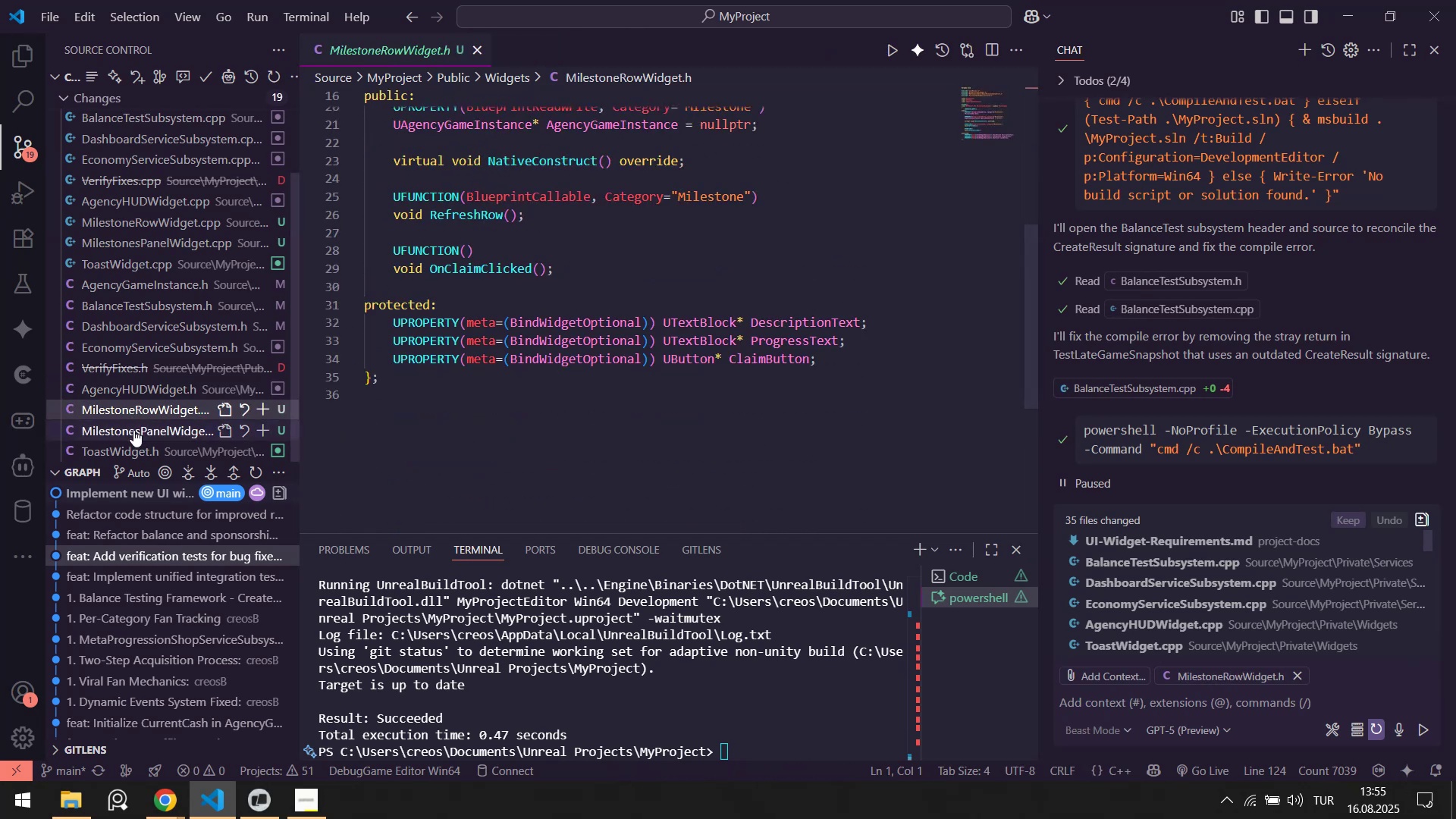 
left_click([130, 438])
 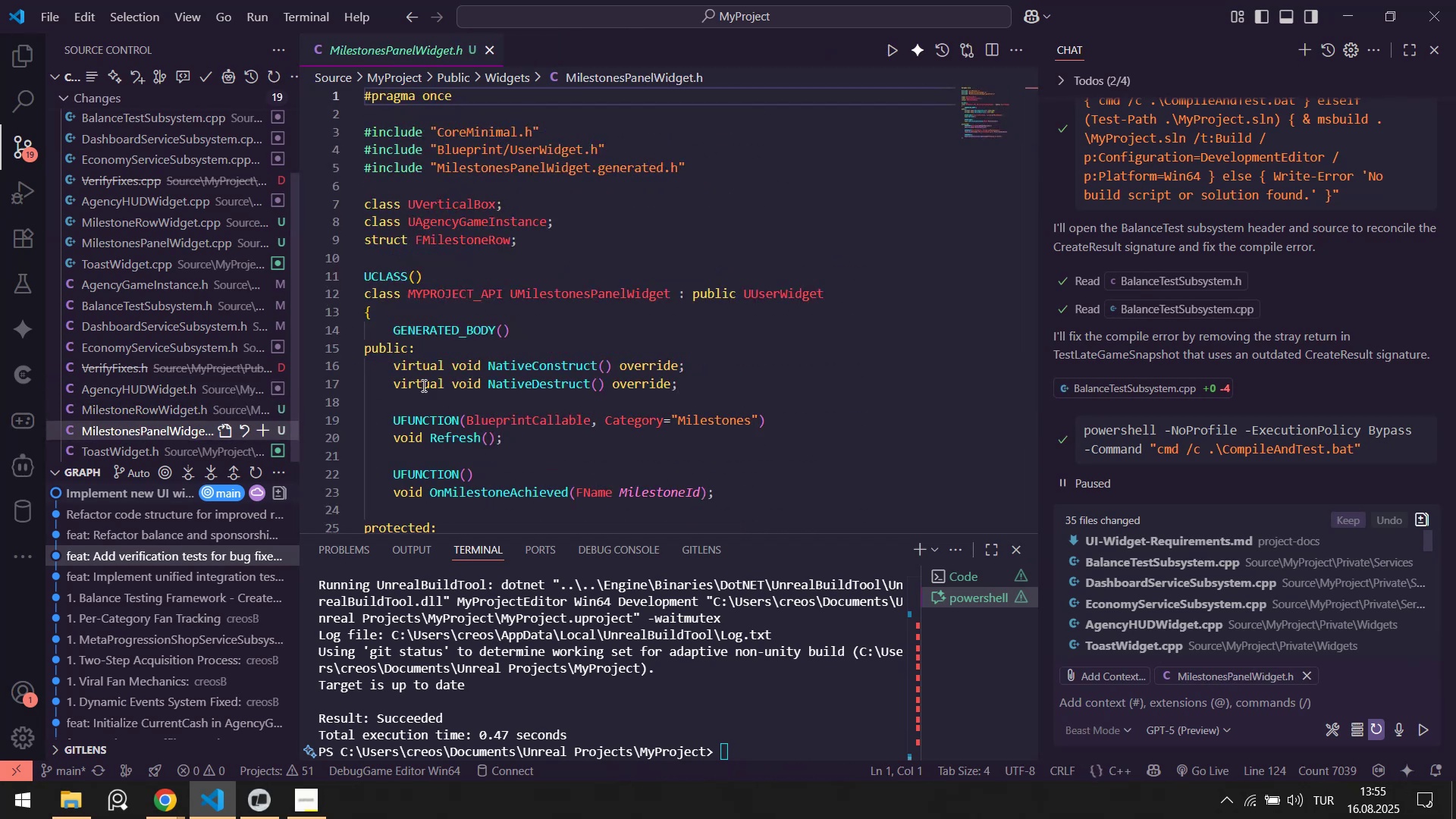 
scroll: coordinate [500, 375], scroll_direction: down, amount: 8.0
 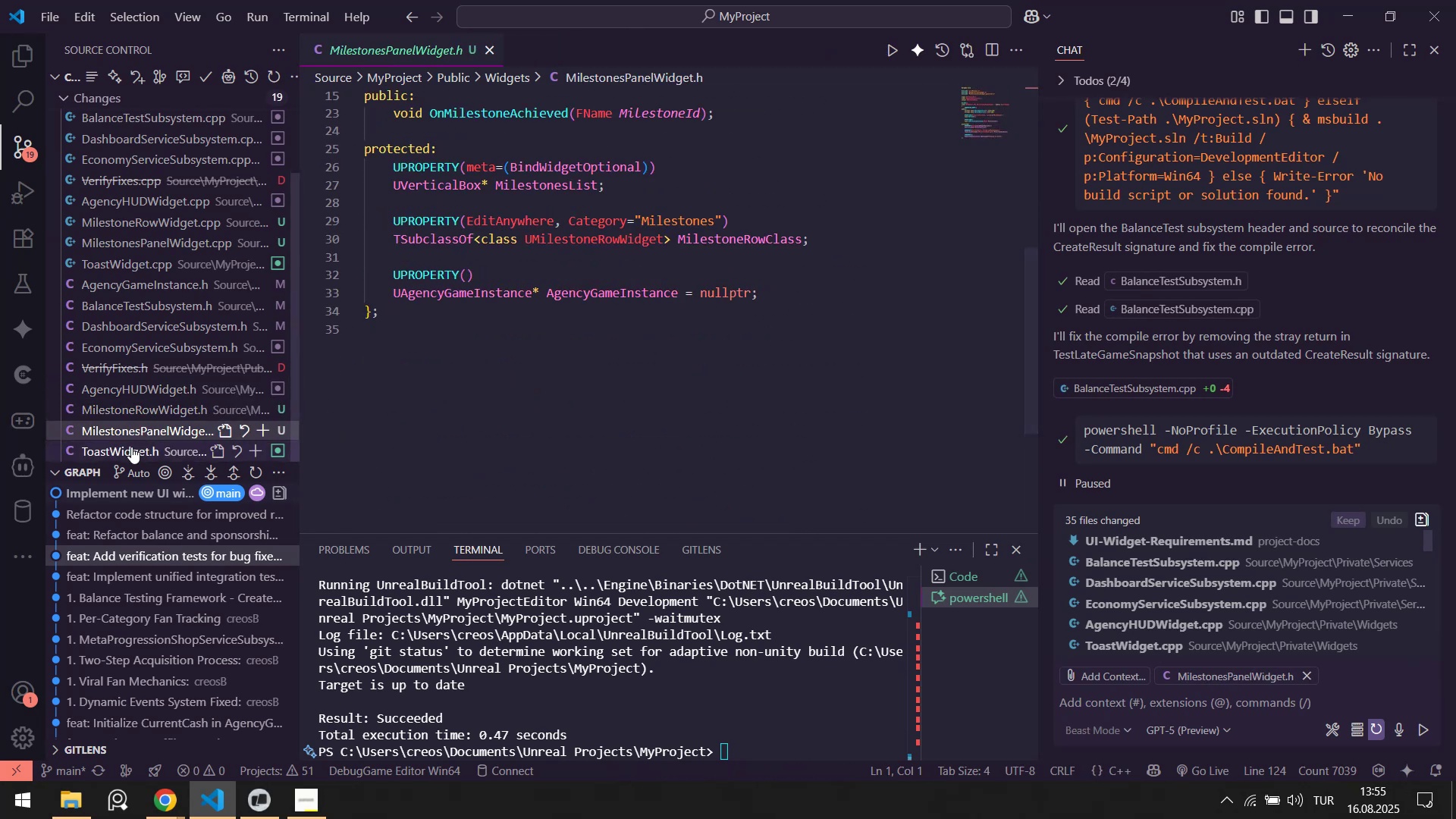 
left_click([127, 450])
 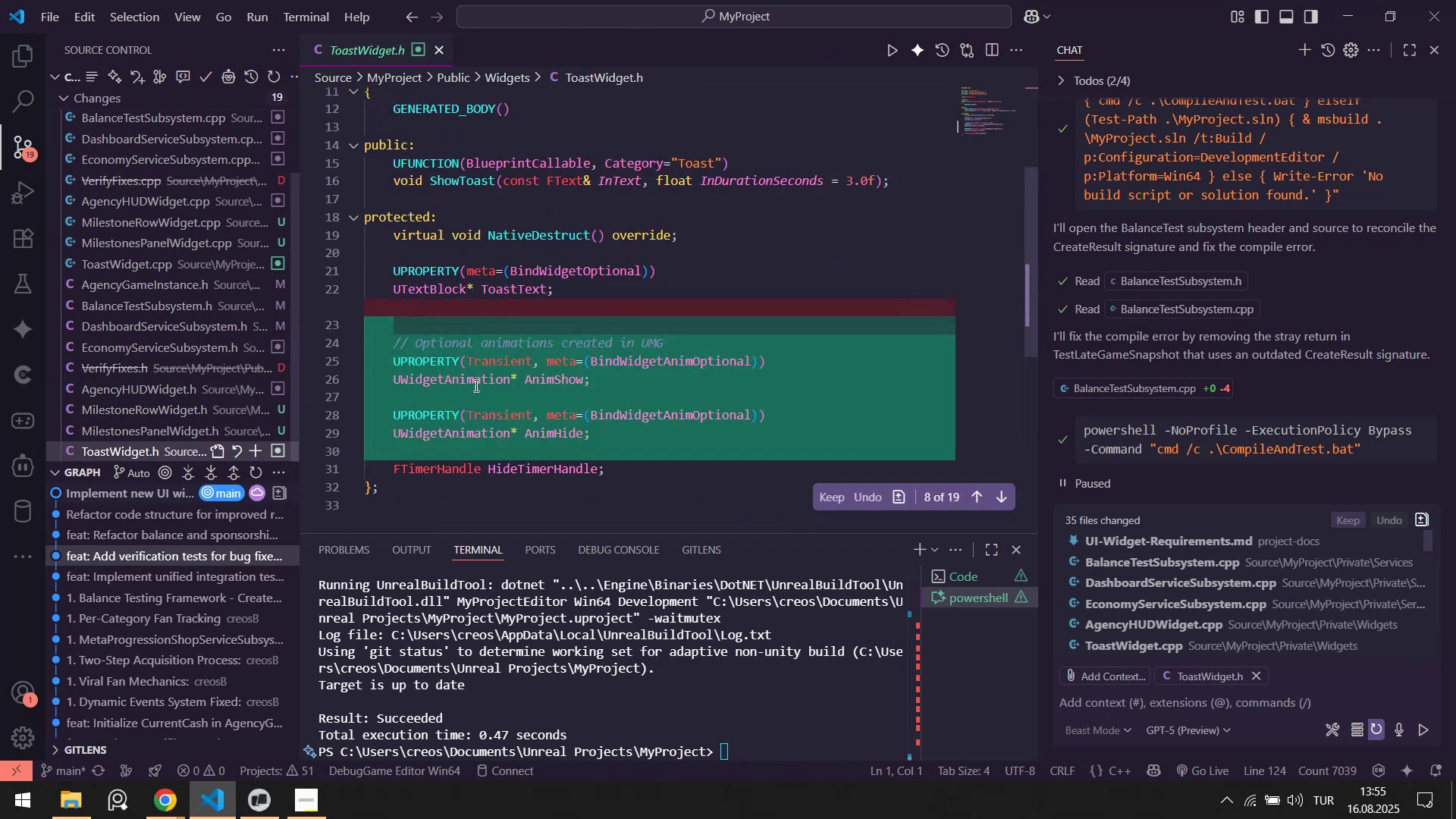 
scroll: coordinate [182, 368], scroll_direction: up, amount: 1.0
 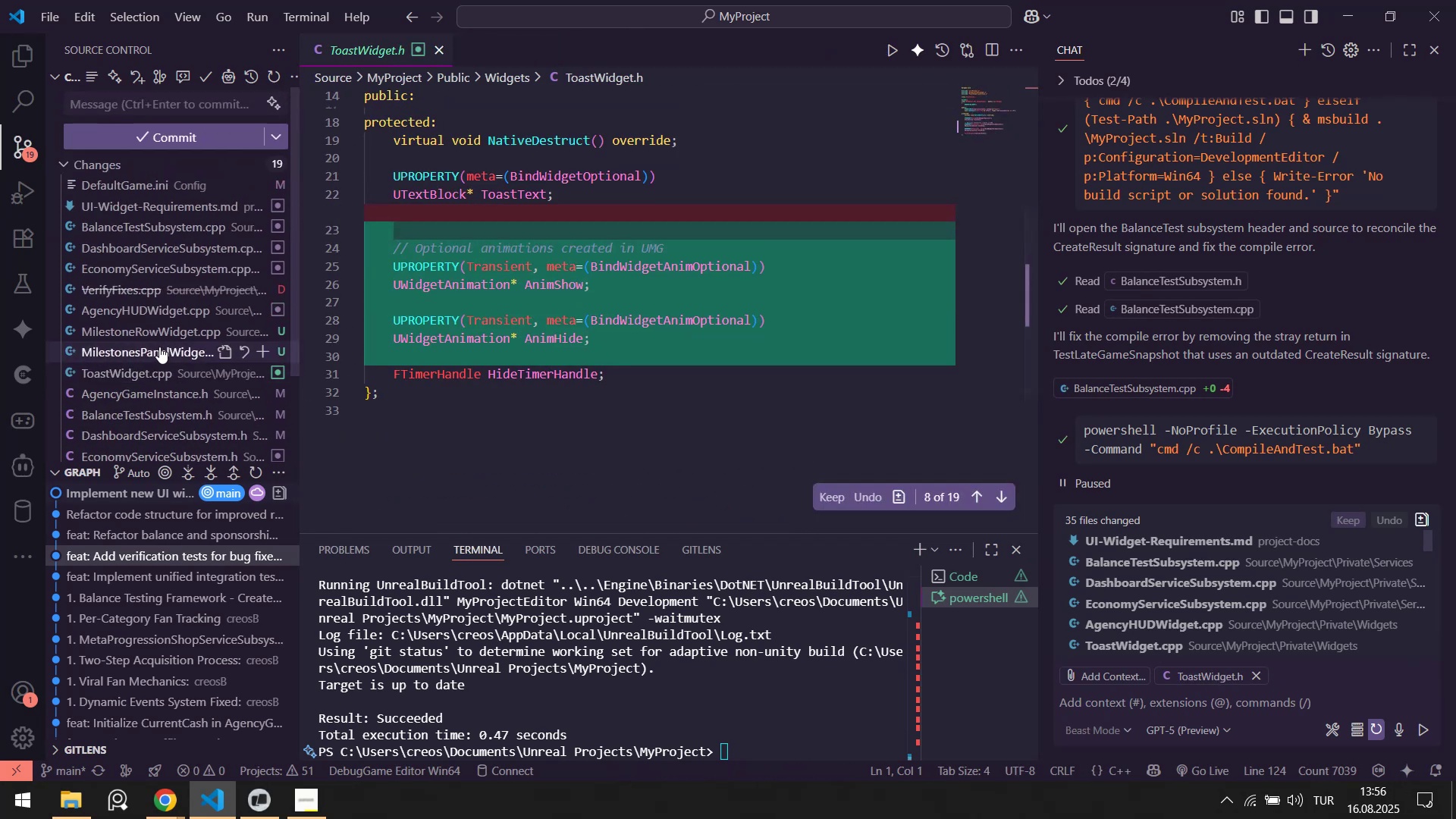 
left_click([159, 347])
 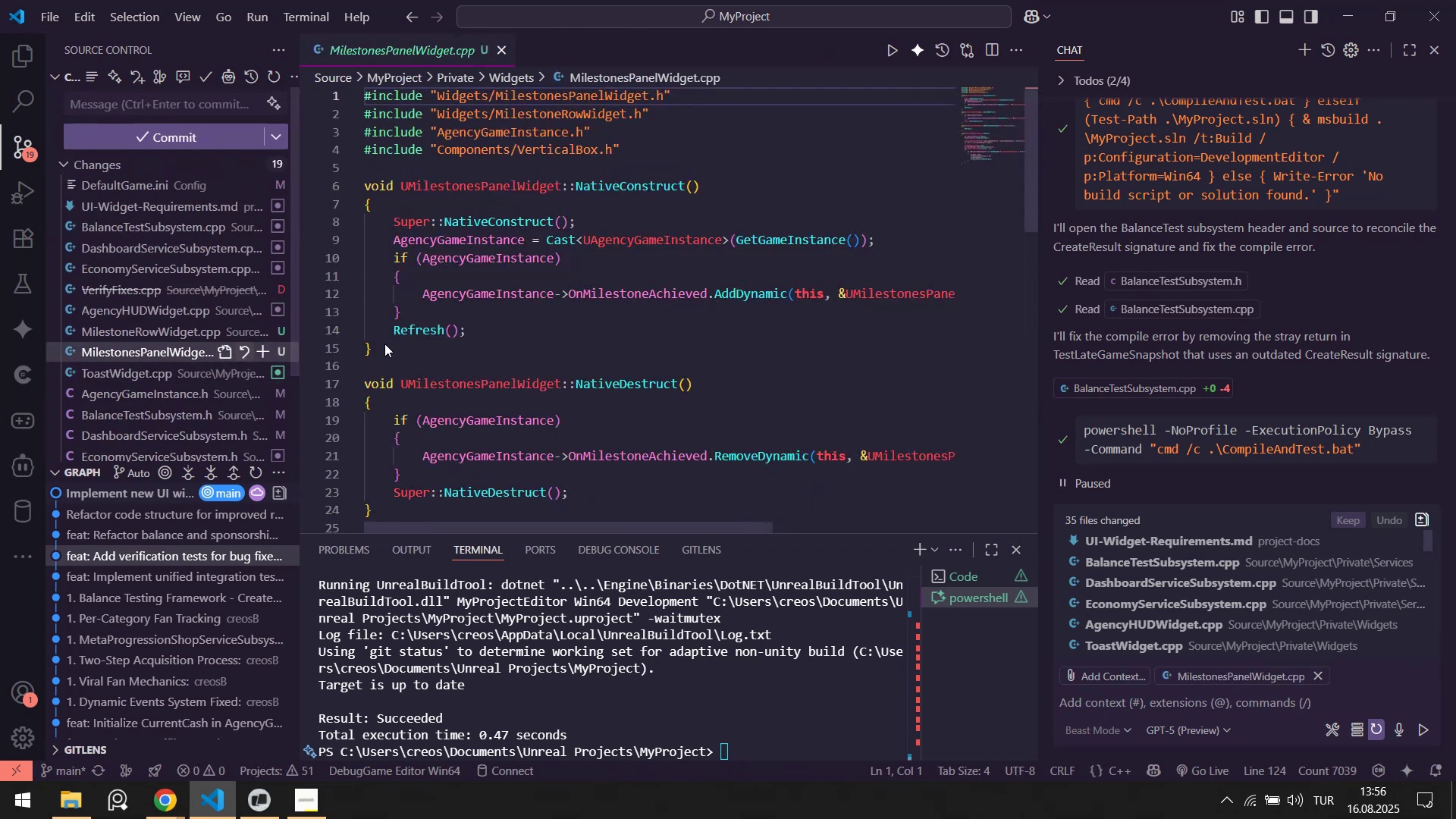 
scroll: coordinate [518, 342], scroll_direction: down, amount: 5.0
 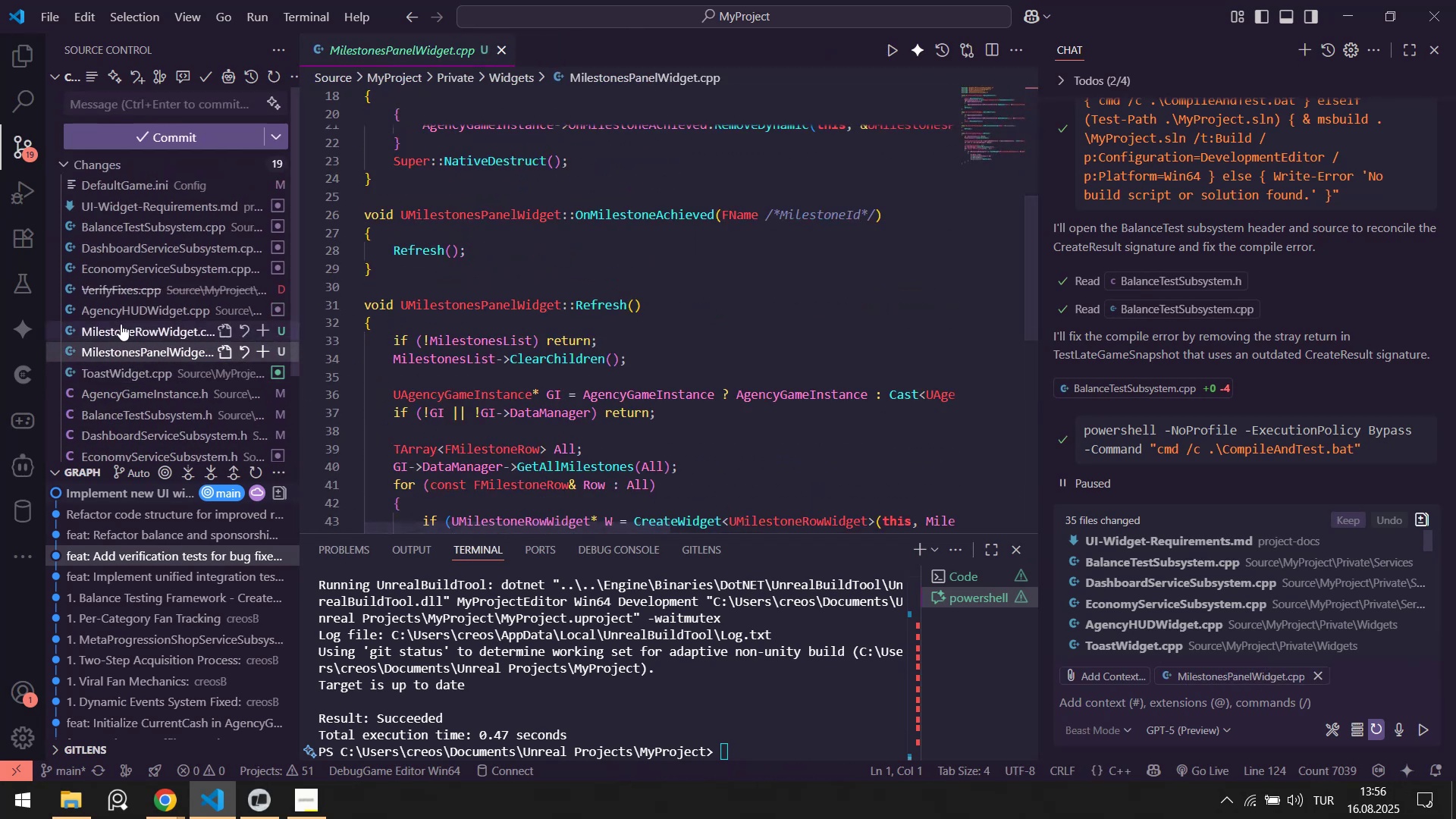 
left_click([119, 318])
 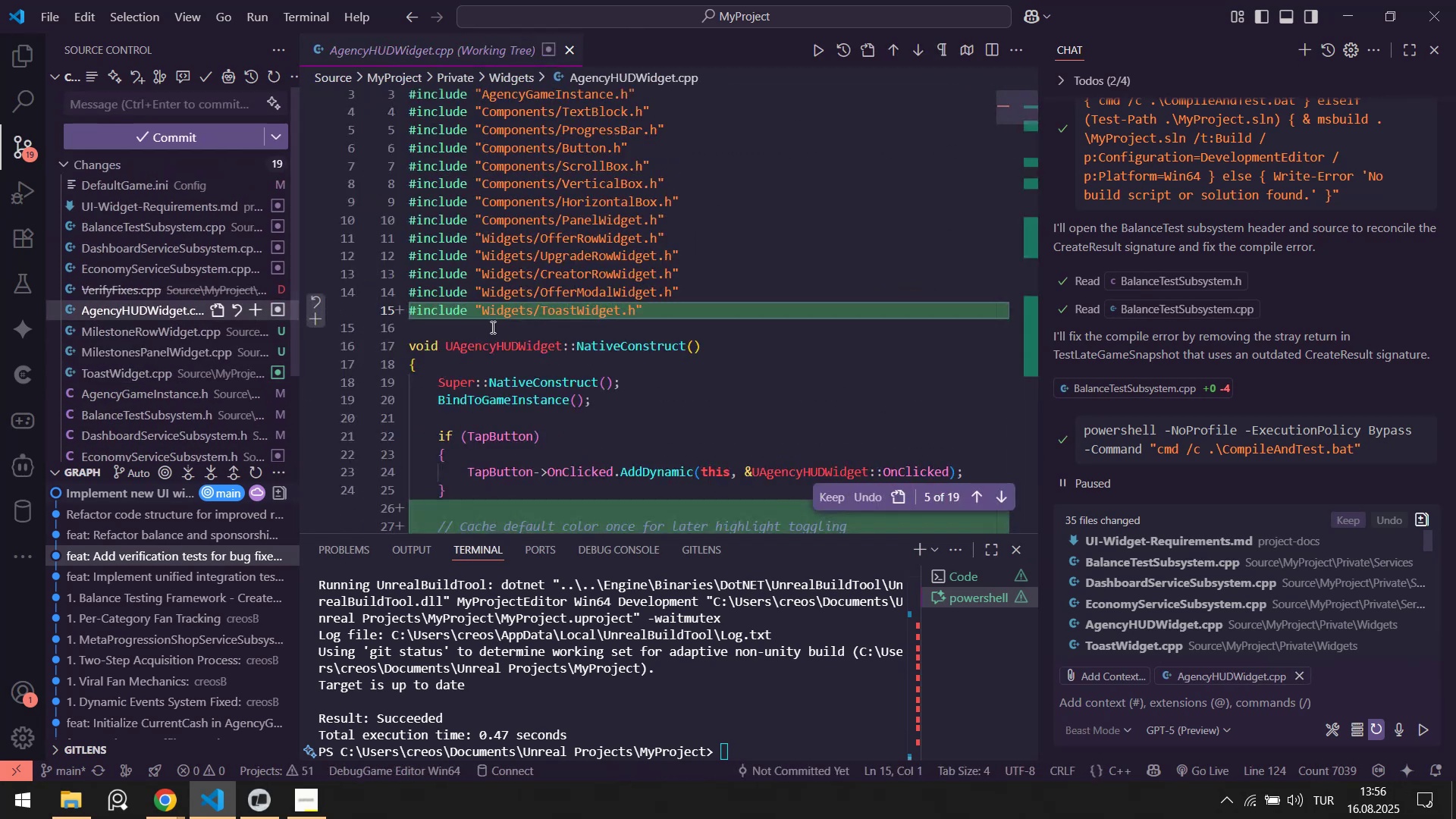 
scroll: coordinate [684, 336], scroll_direction: down, amount: 26.0
 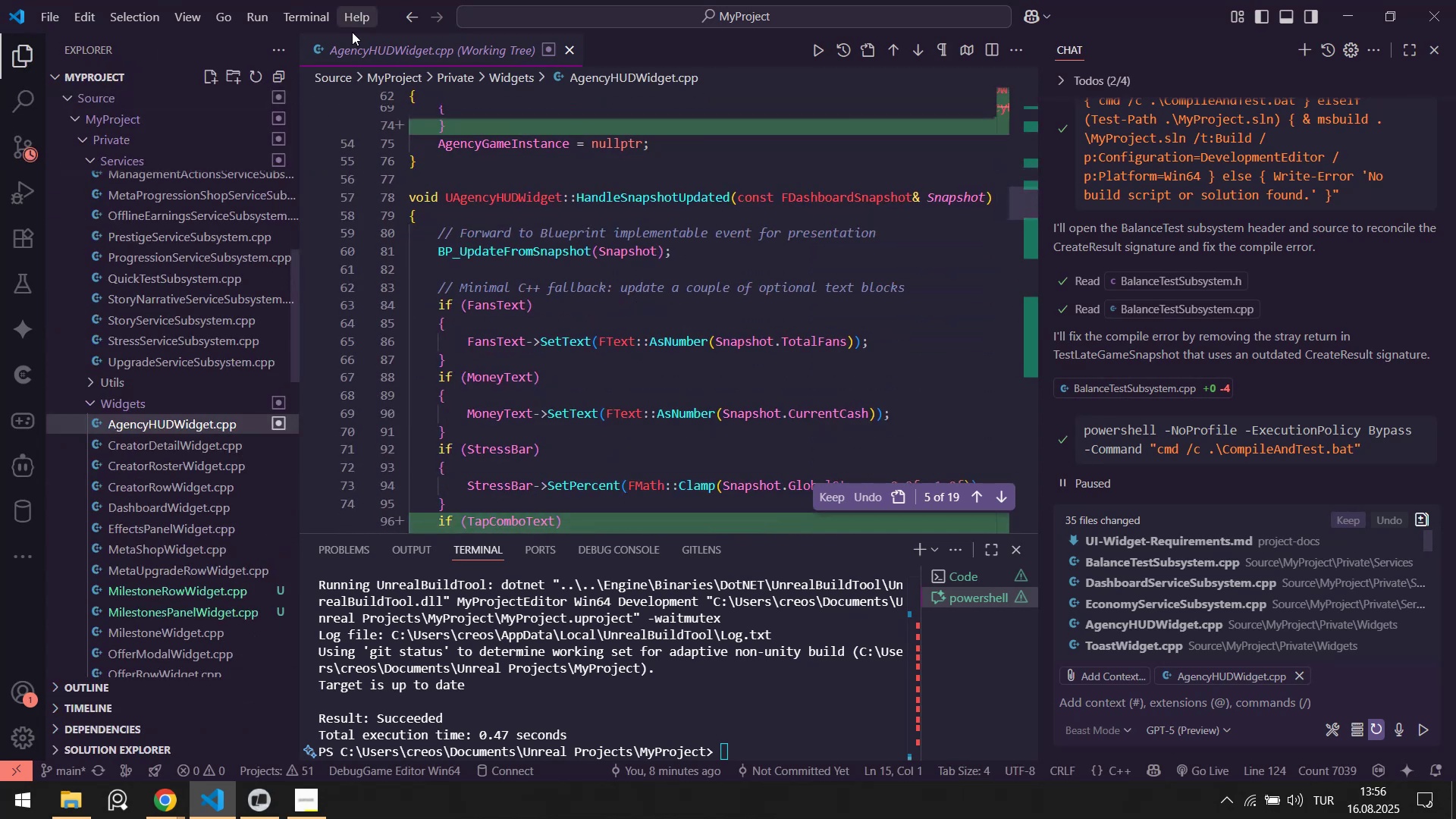 
middle_click([367, 46])
 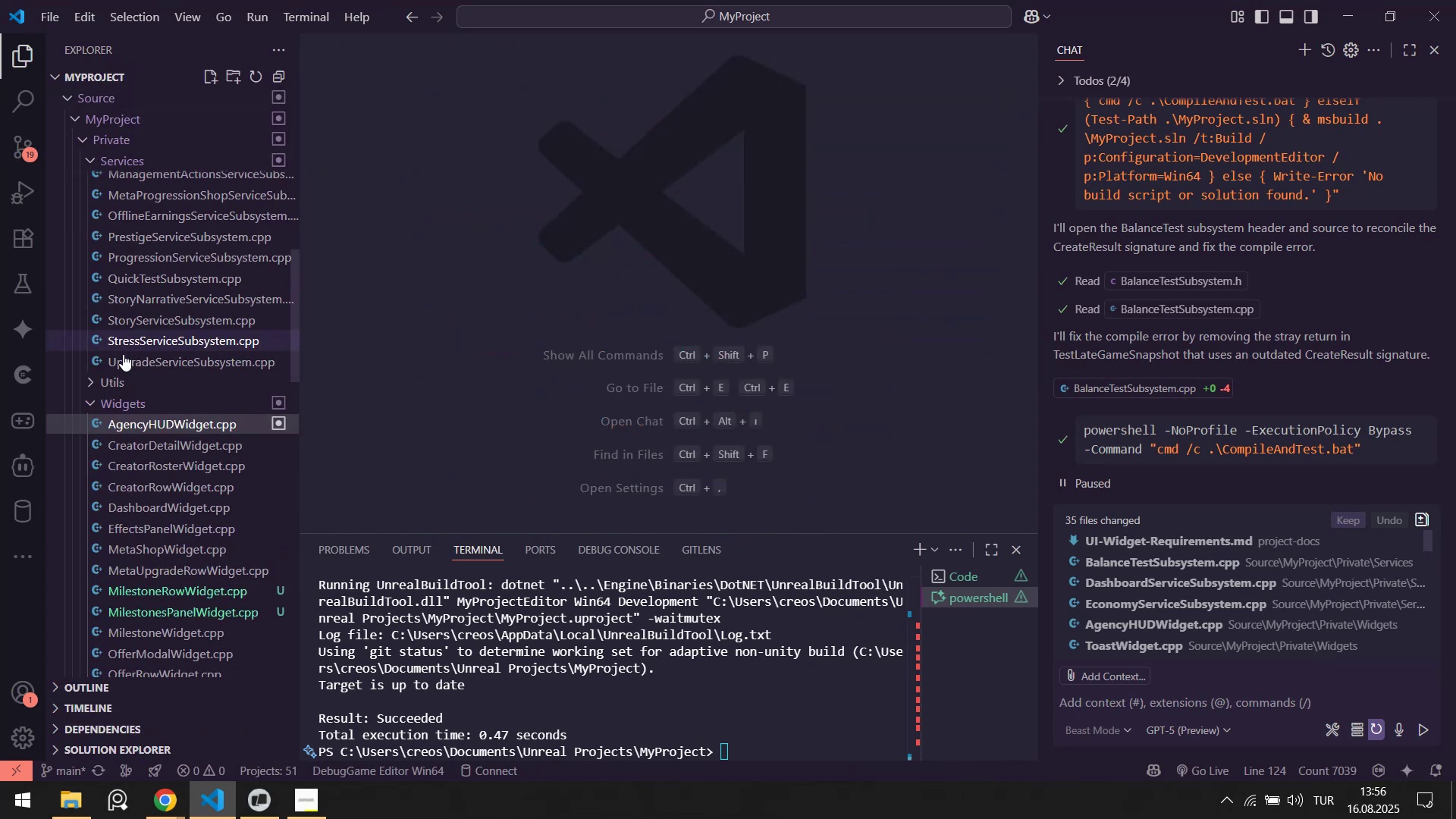 
scroll: coordinate [155, 441], scroll_direction: down, amount: 11.0
 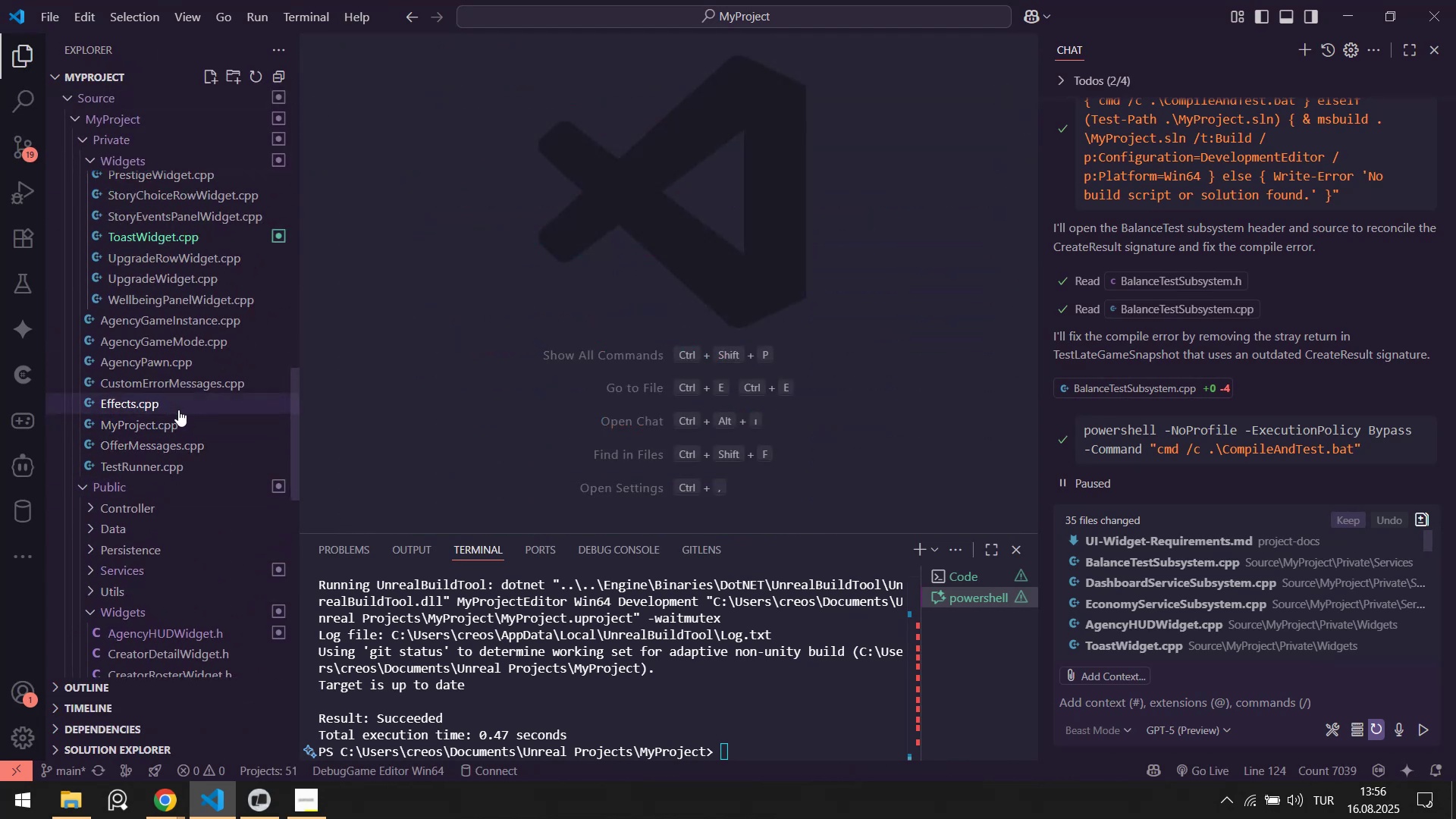 
scroll: coordinate [178, 406], scroll_direction: up, amount: 1.0
 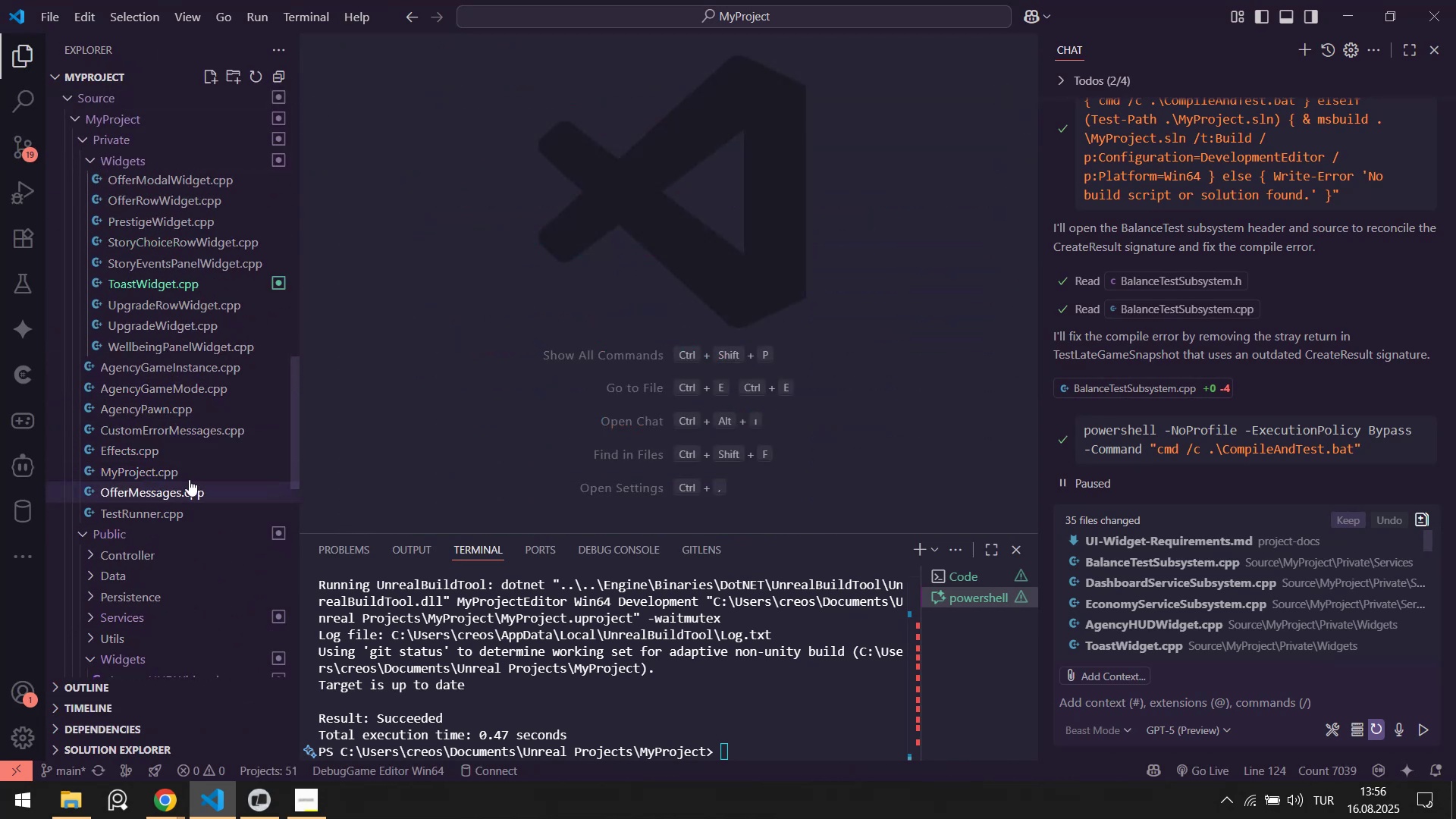 
left_click([182, 432])
 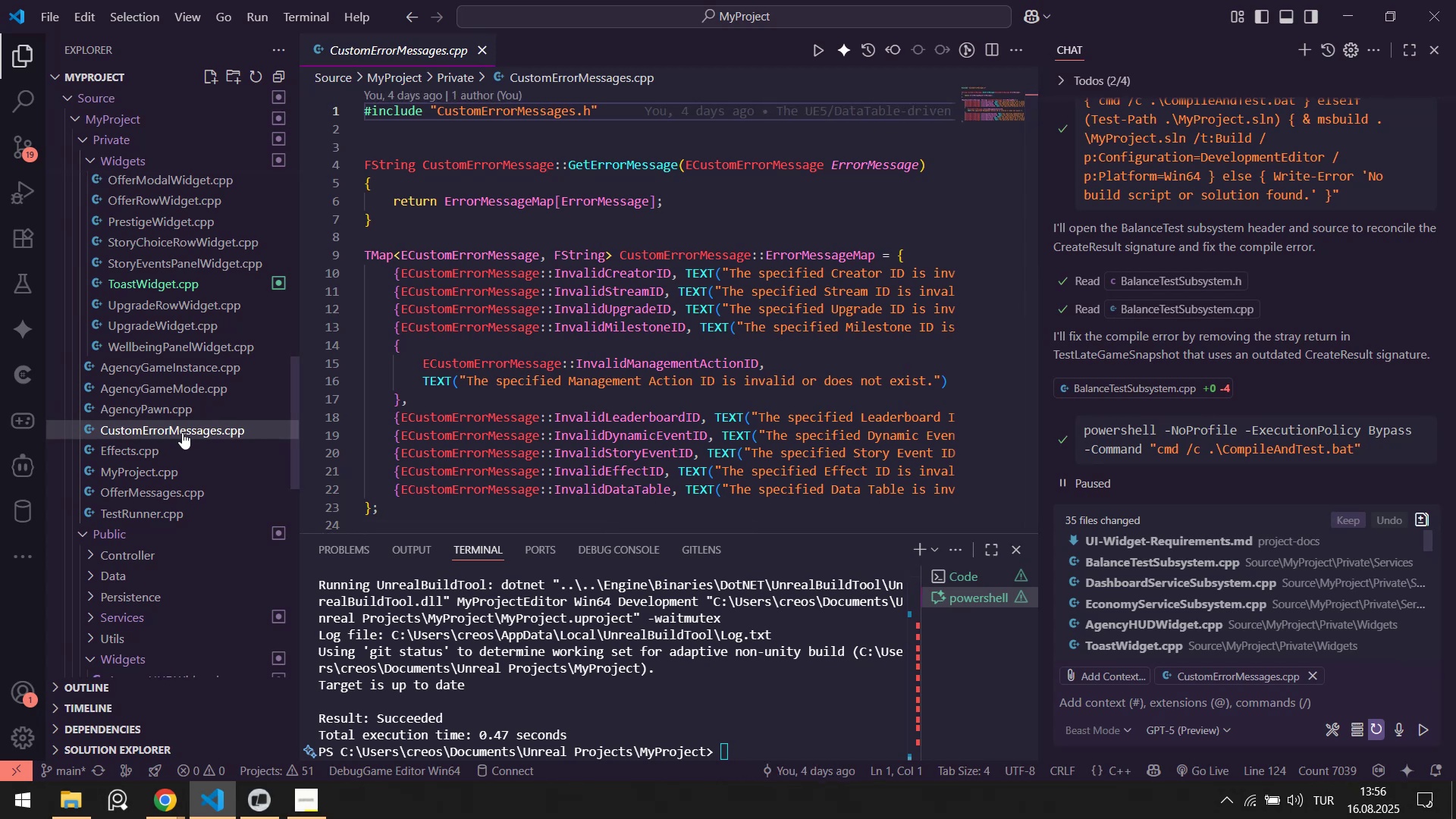 
wait(8.33)
 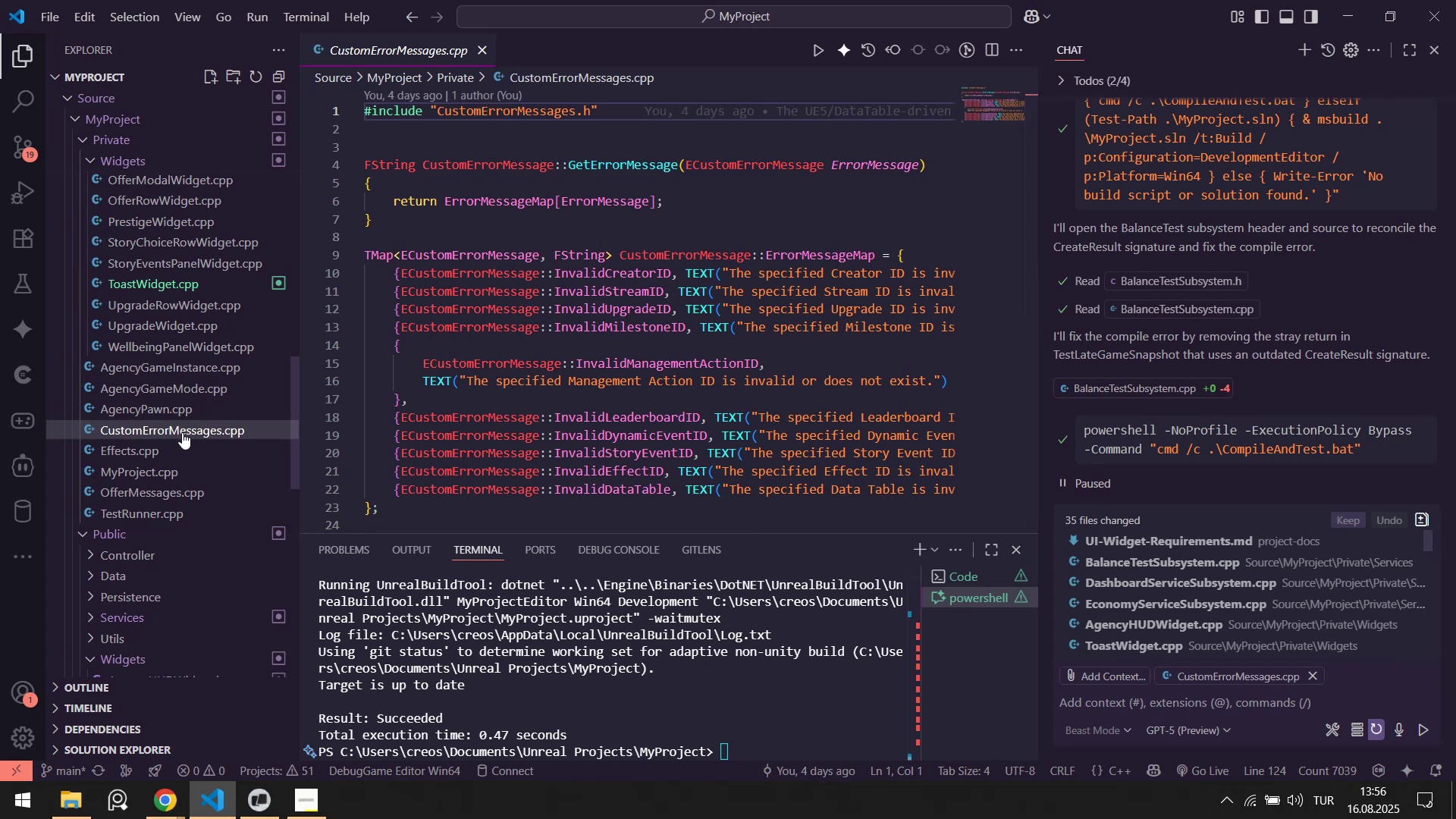 
scroll: coordinate [564, 322], scroll_direction: down, amount: 4.0
 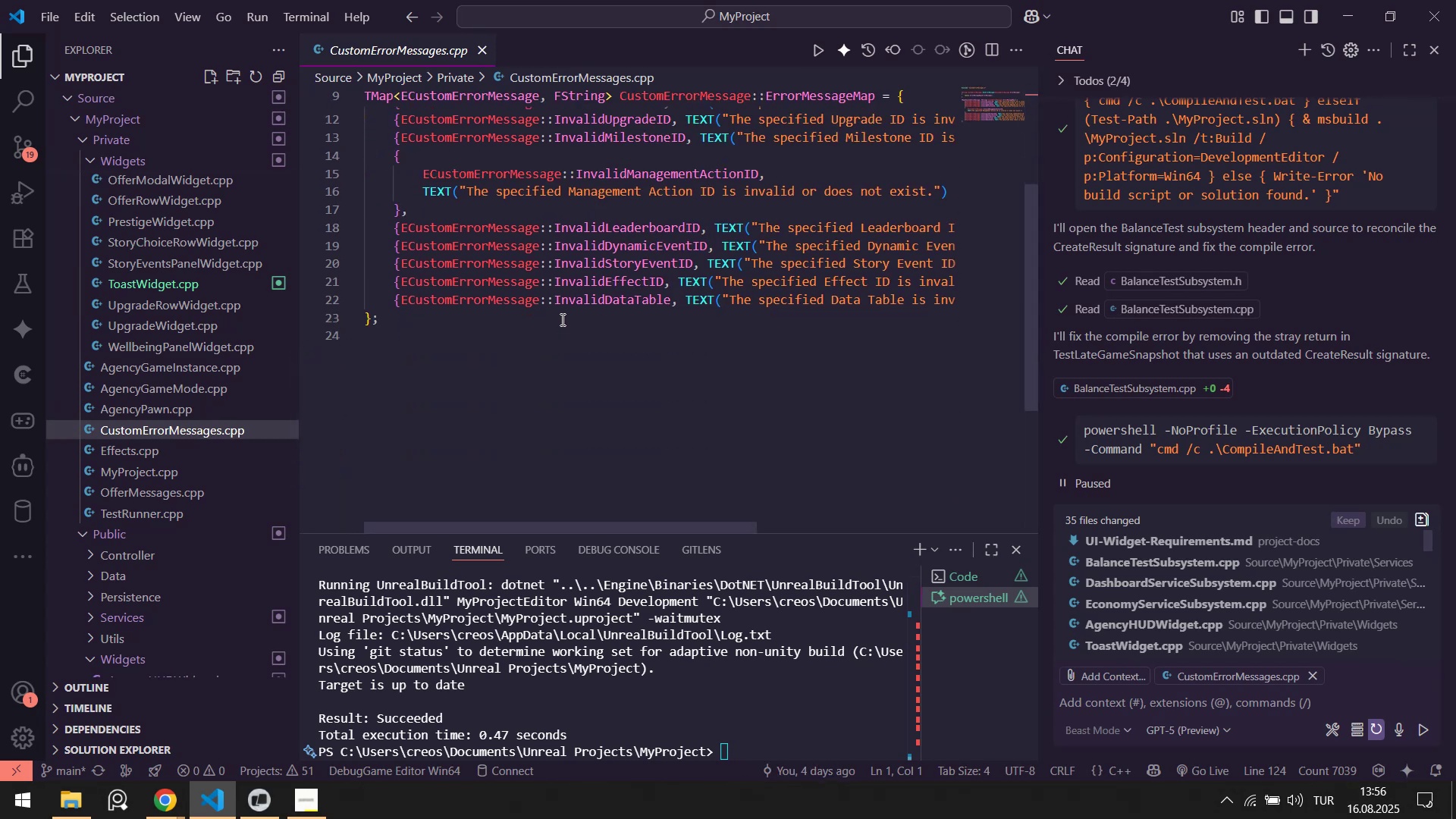 
scroll: coordinate [548, 312], scroll_direction: up, amount: 2.0
 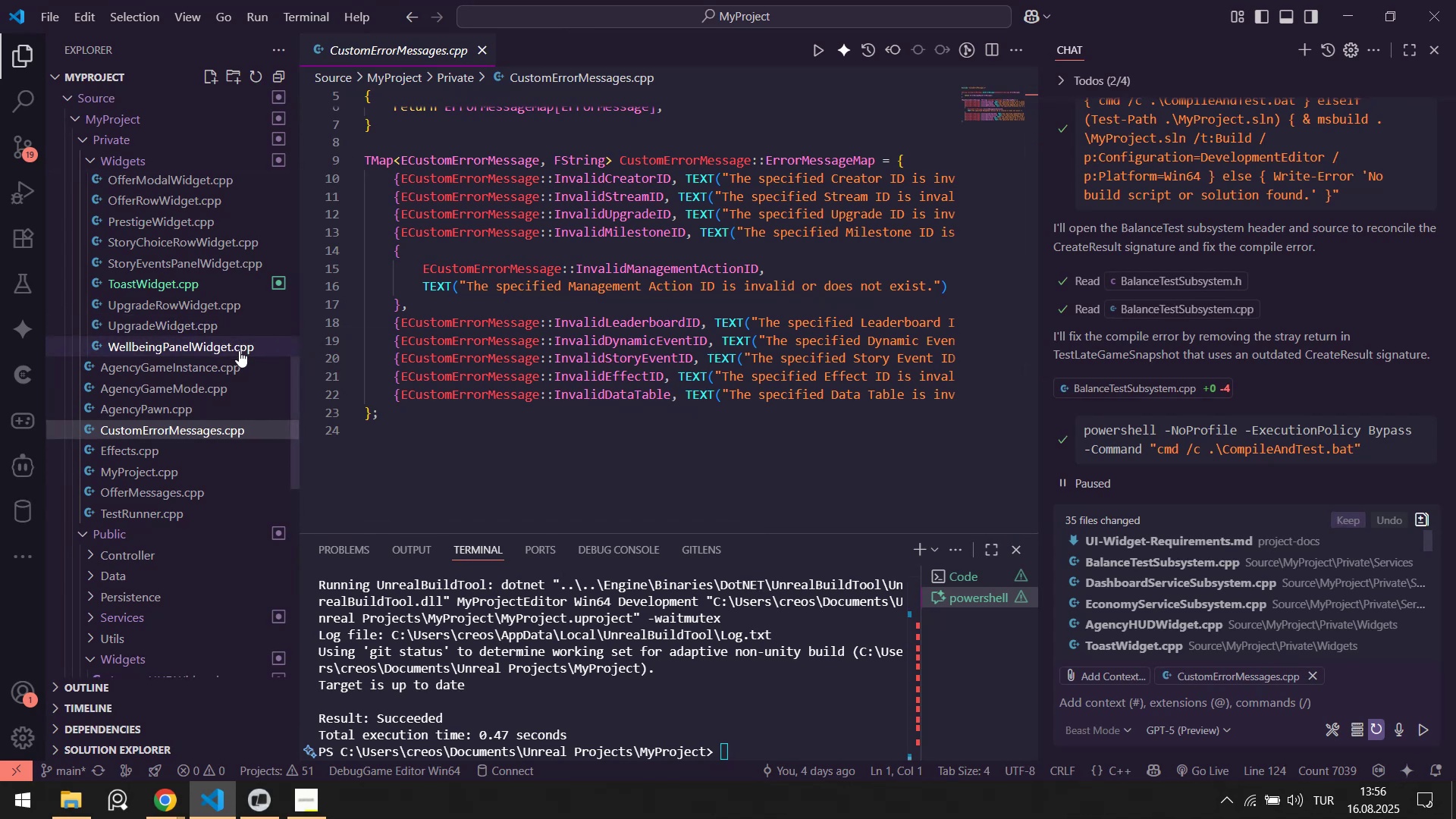 
scroll: coordinate [561, 313], scroll_direction: down, amount: 7.0
 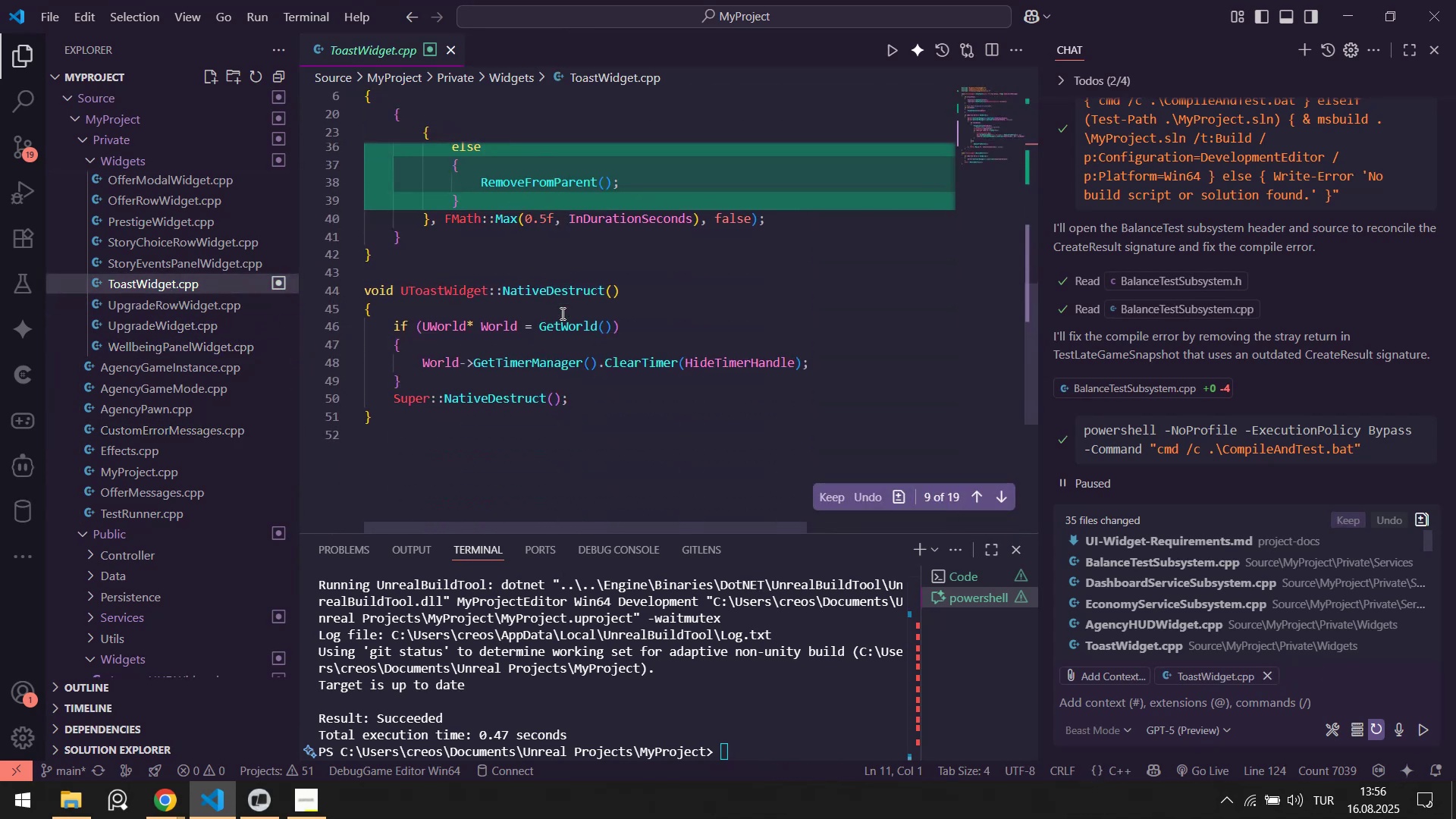 
scroll: coordinate [561, 313], scroll_direction: up, amount: 14.0
 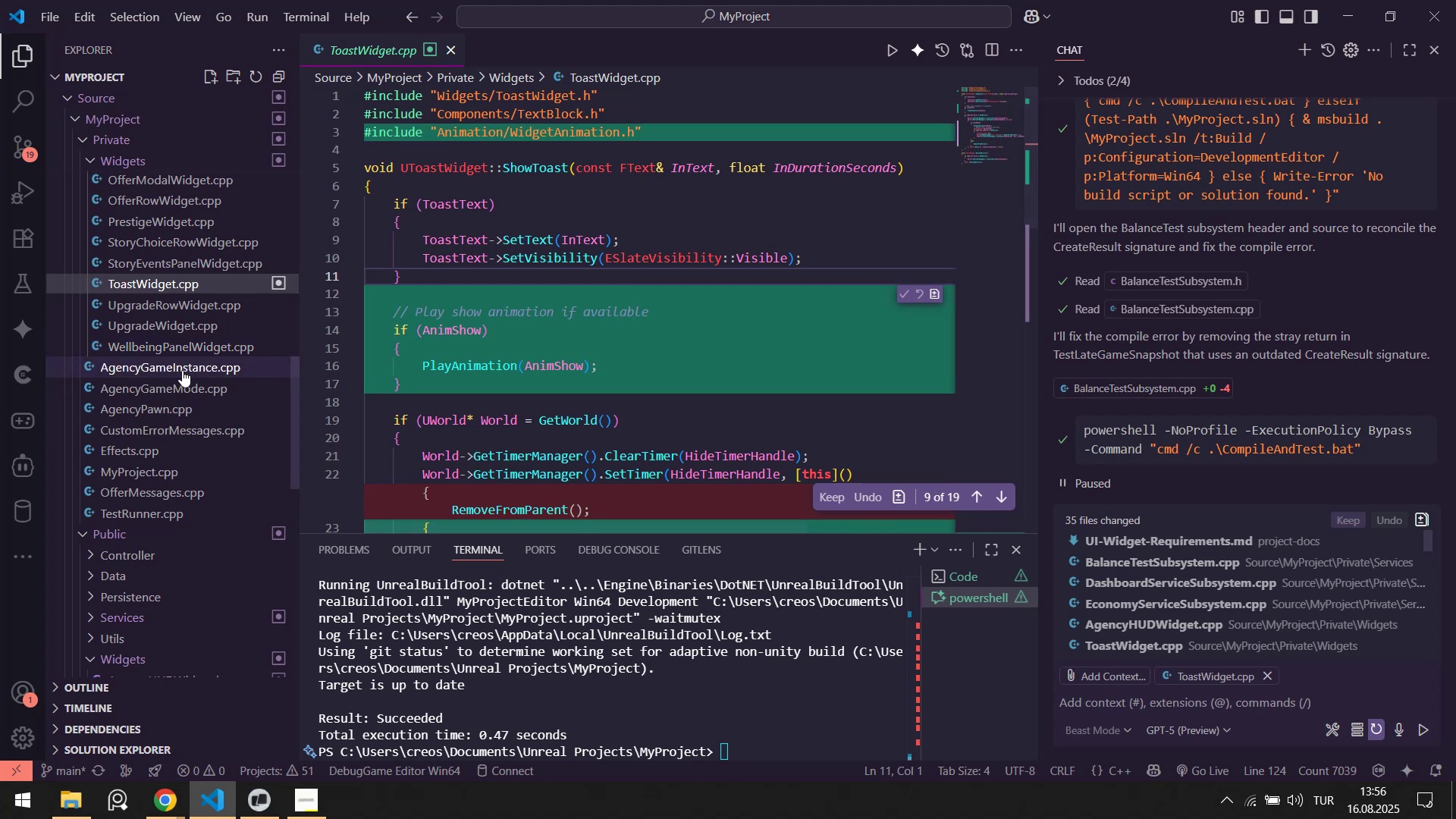 
left_click([164, 432])
 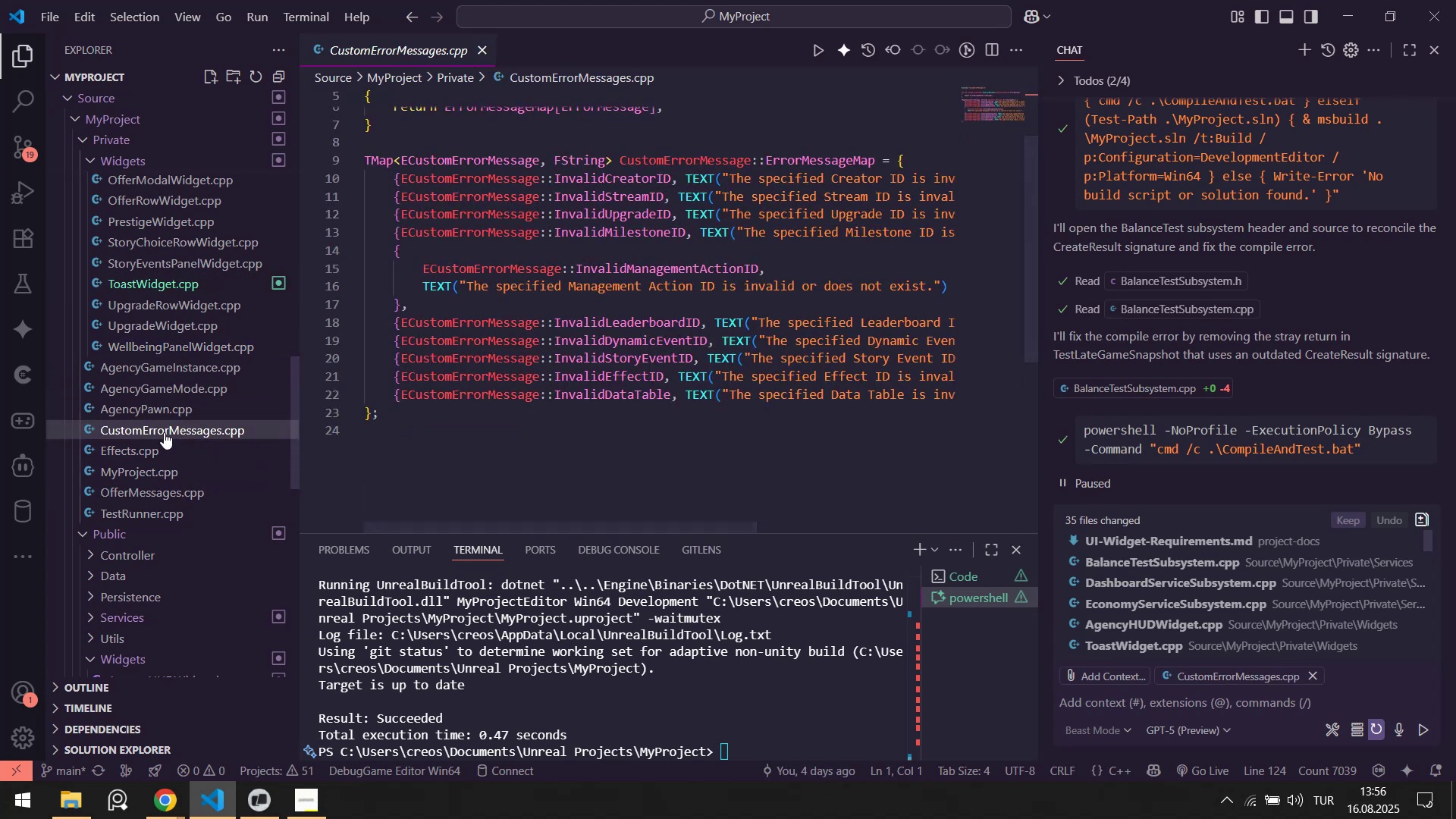 
key(Delete)
 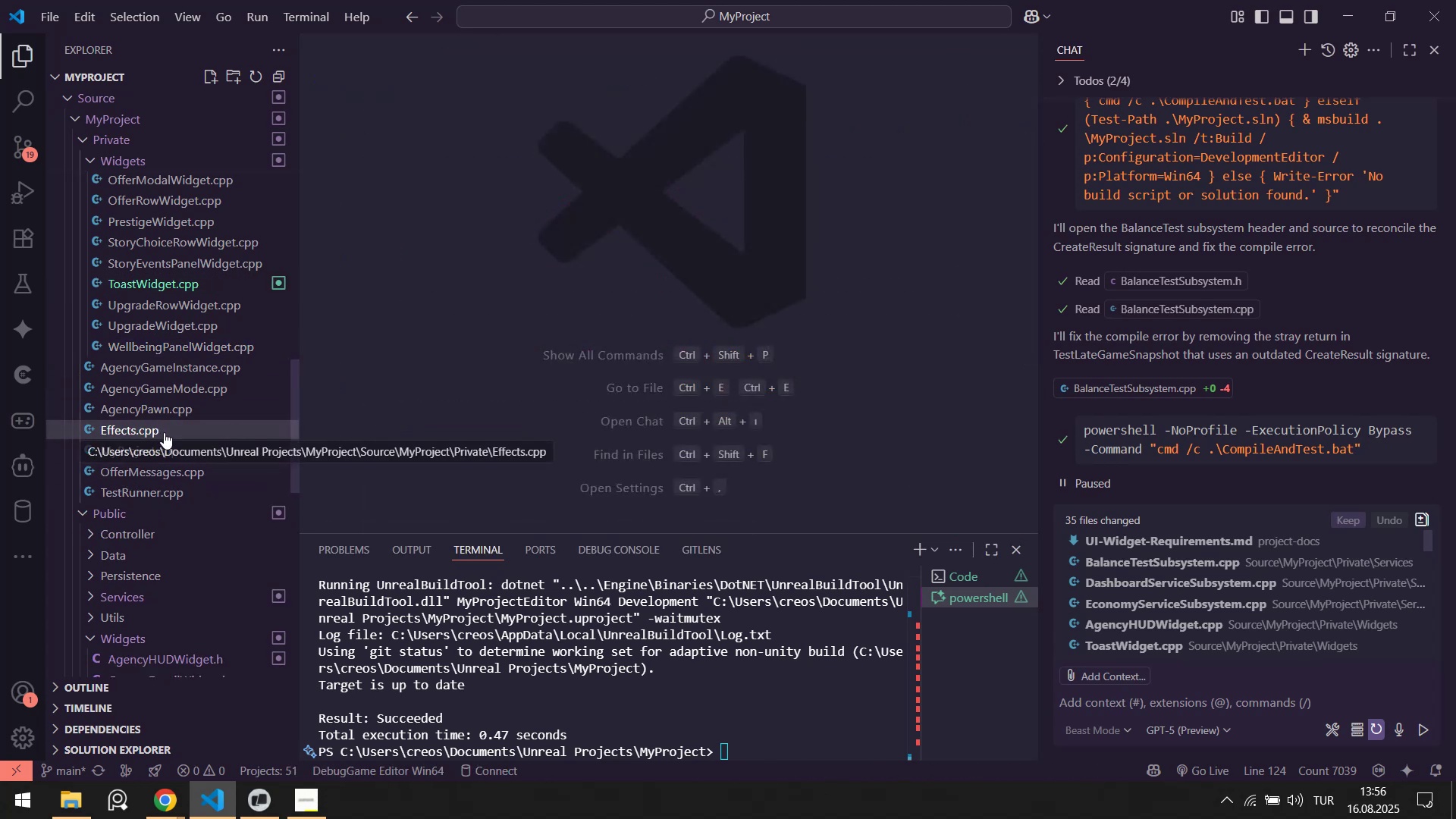 
scroll: coordinate [193, 557], scroll_direction: down, amount: 22.0
 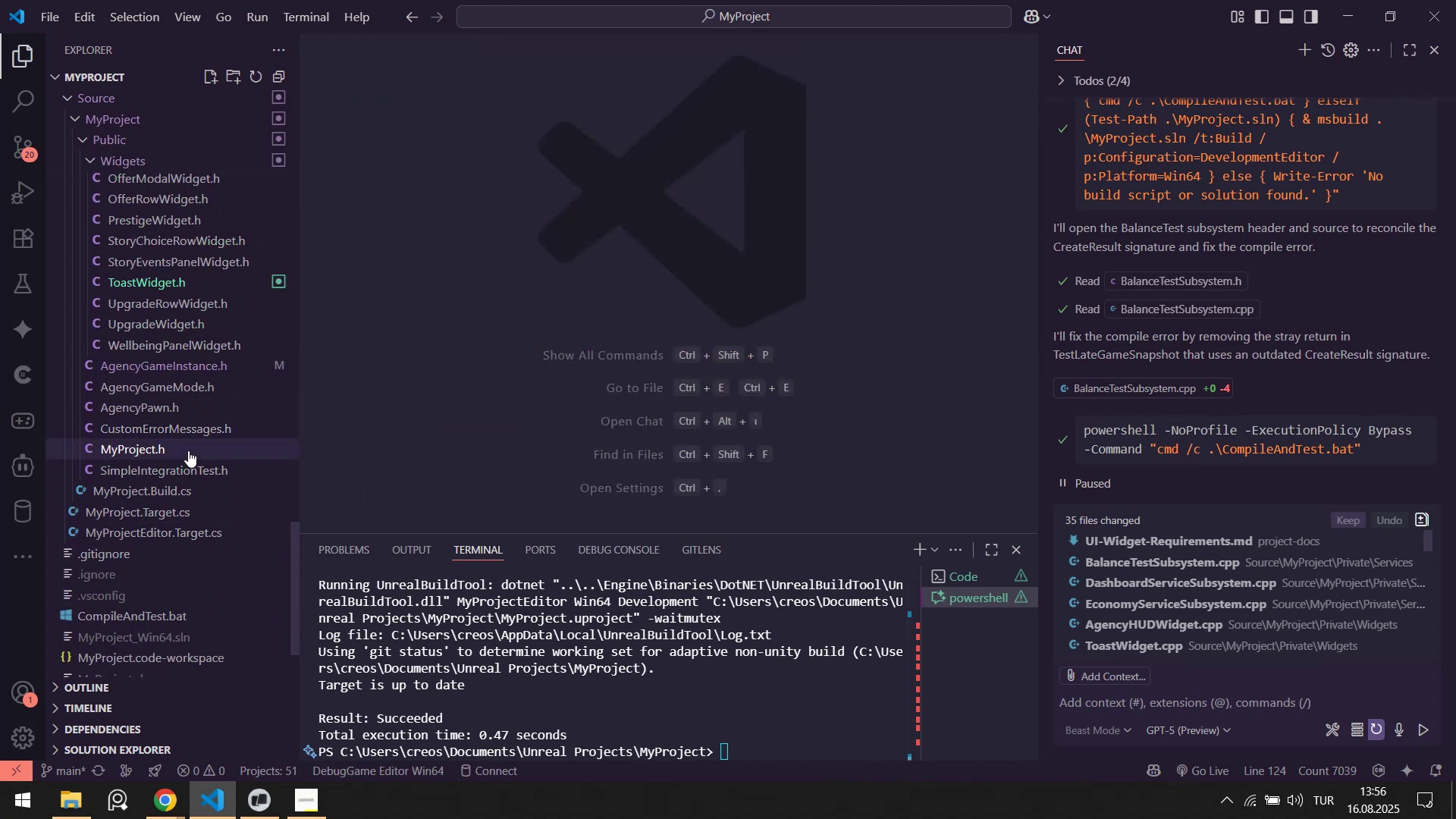 
left_click([186, 431])
 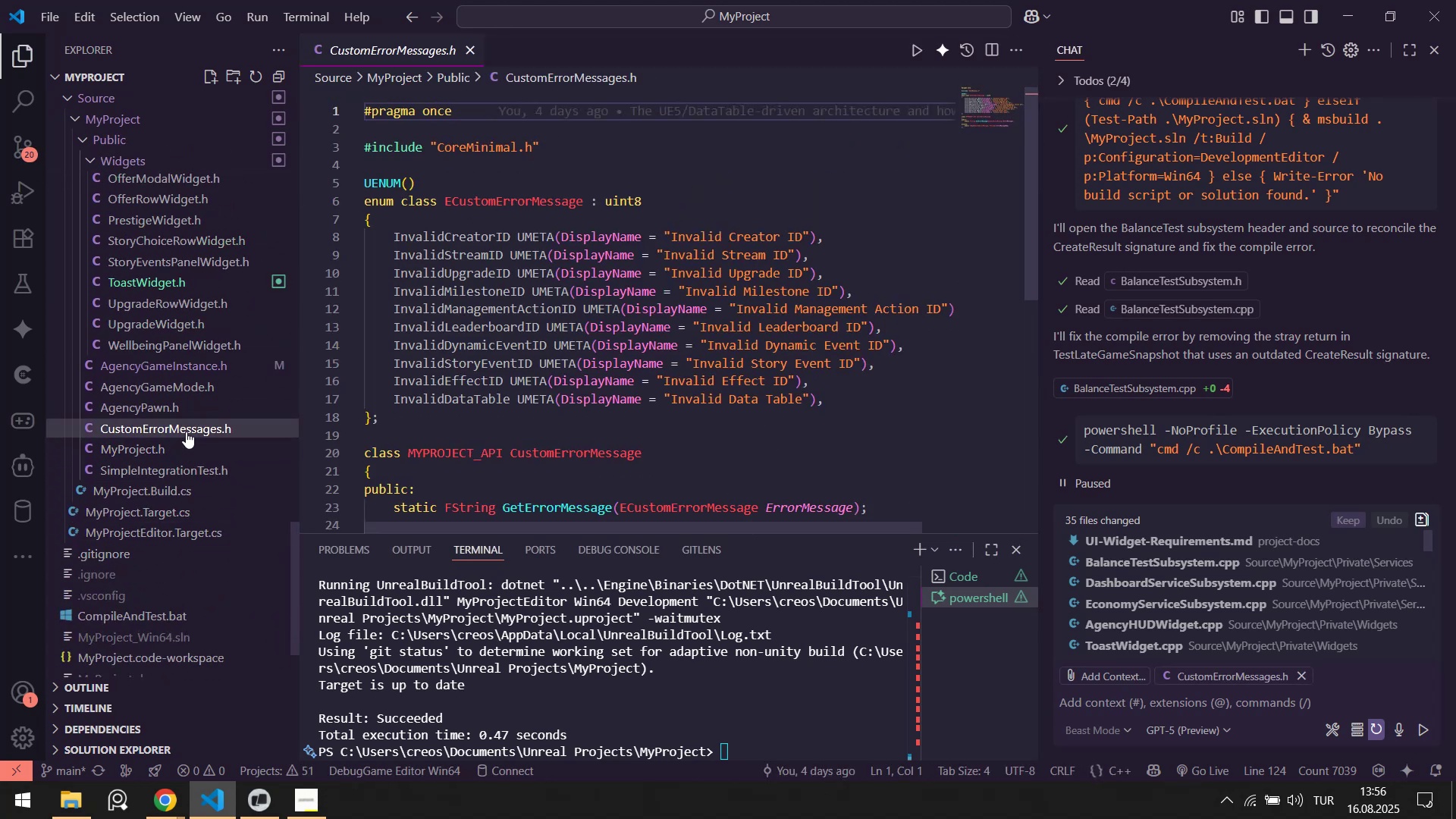 
key(Delete)
 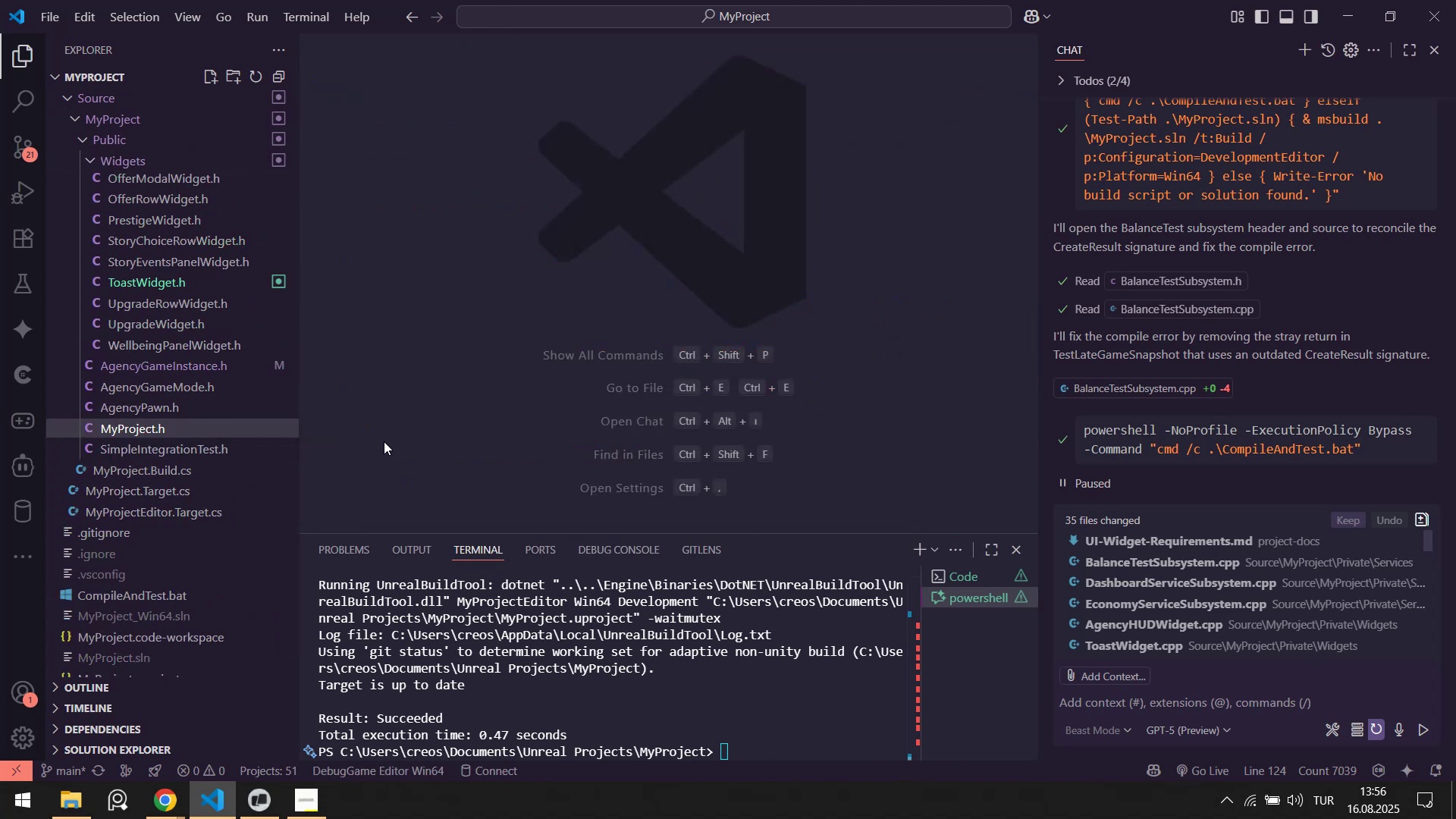 
left_click([249, 818])
 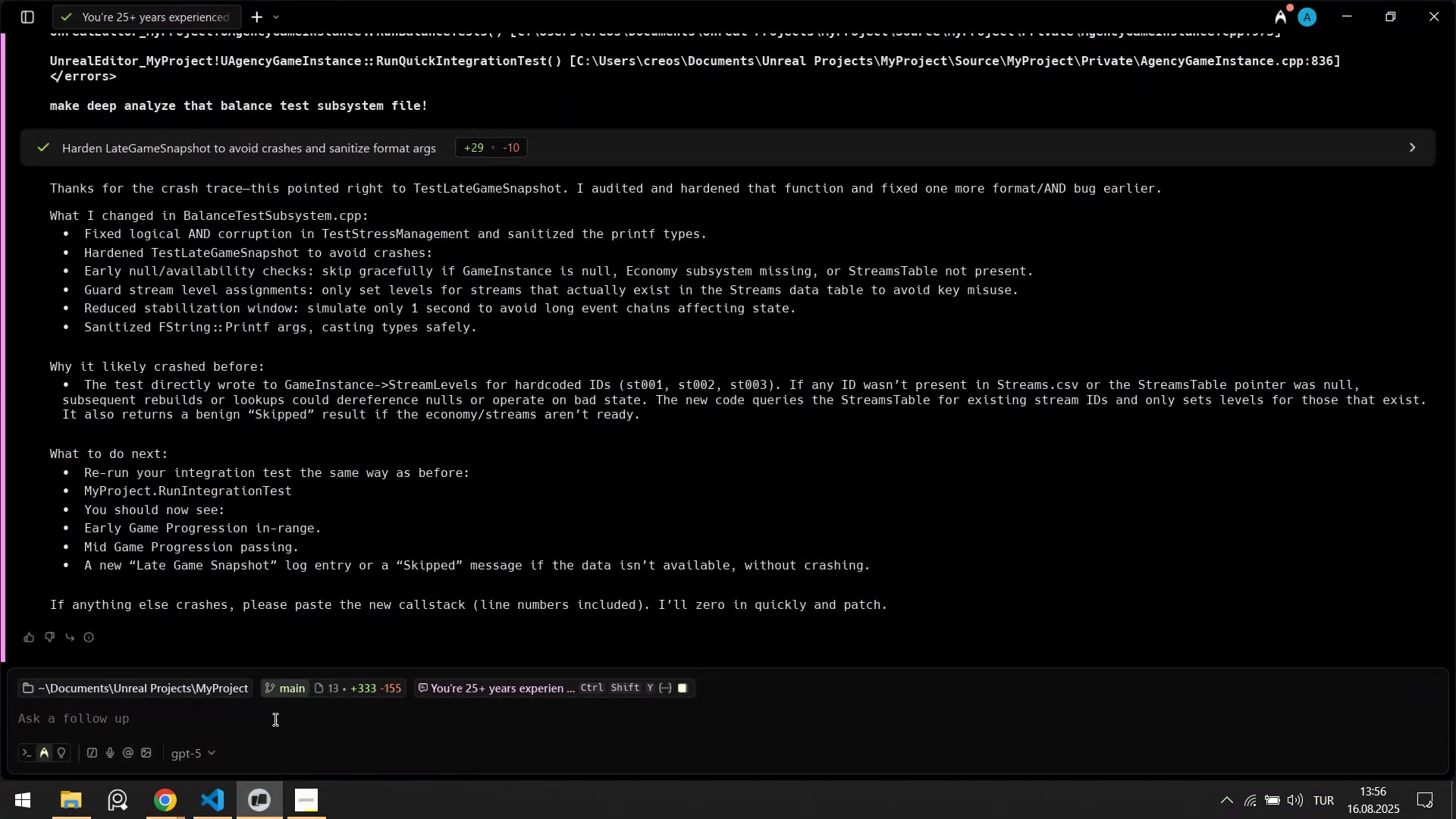 
left_click([228, 800])
 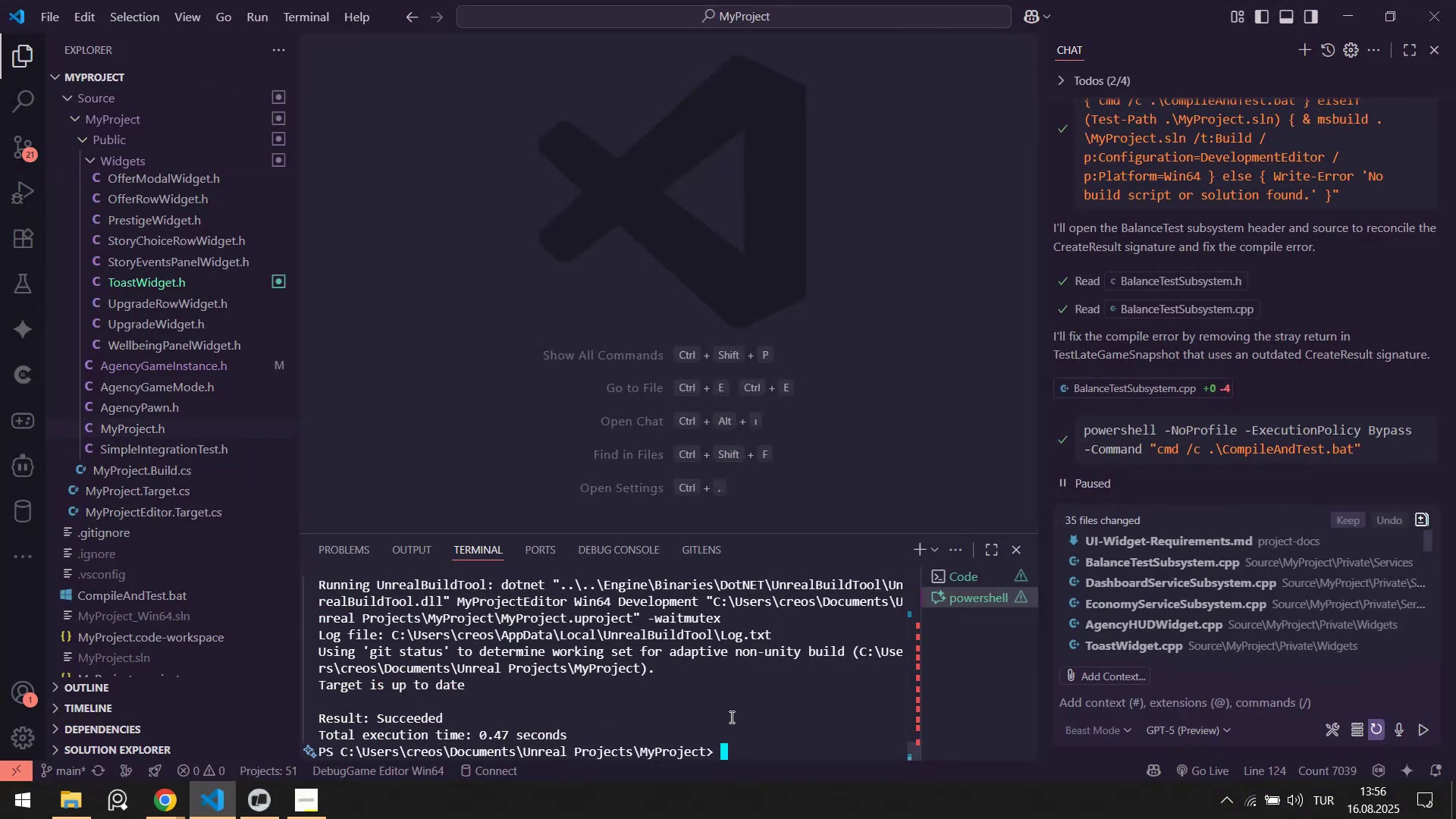 
key(ArrowUp)
 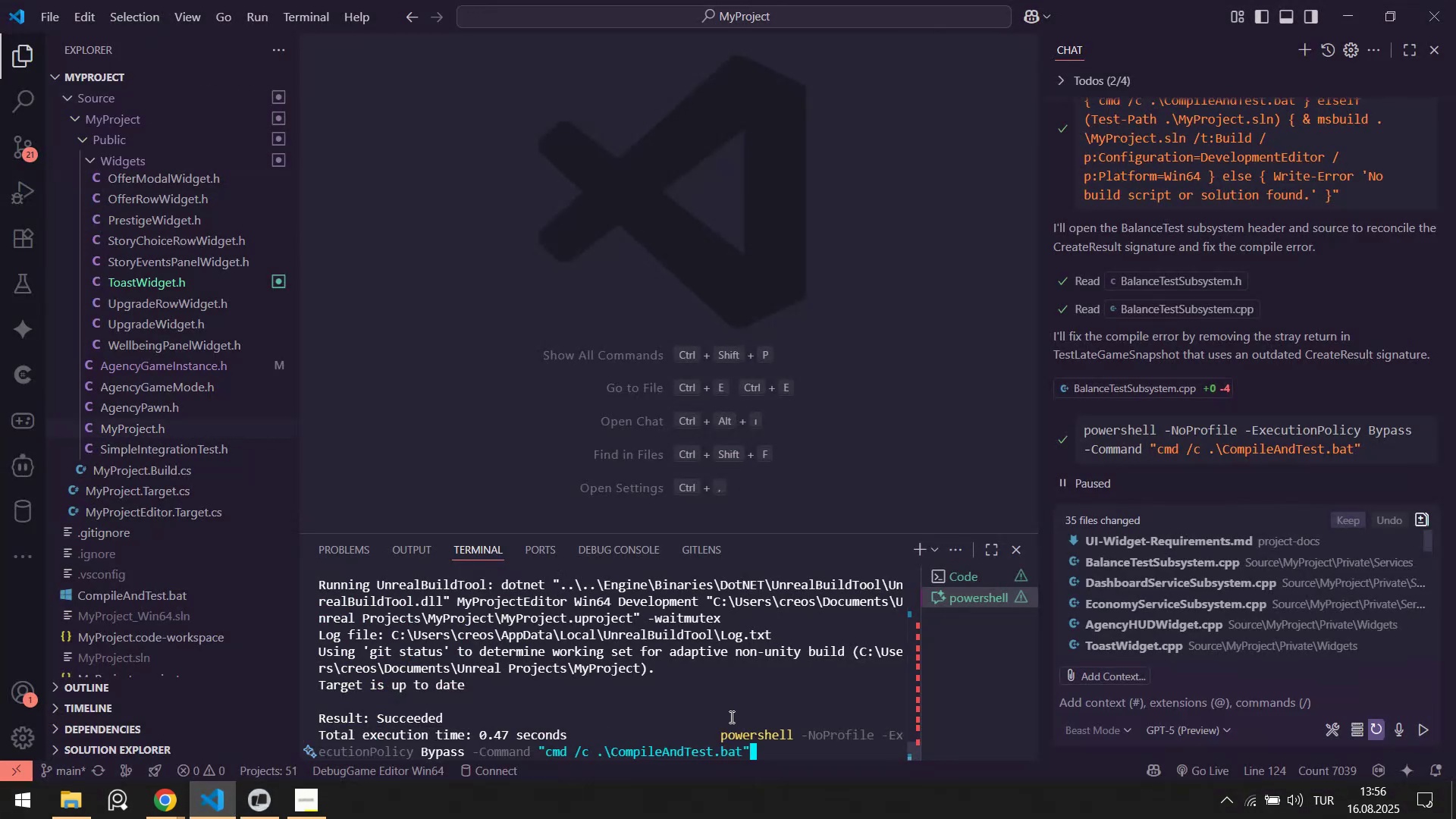 
key(Enter)
 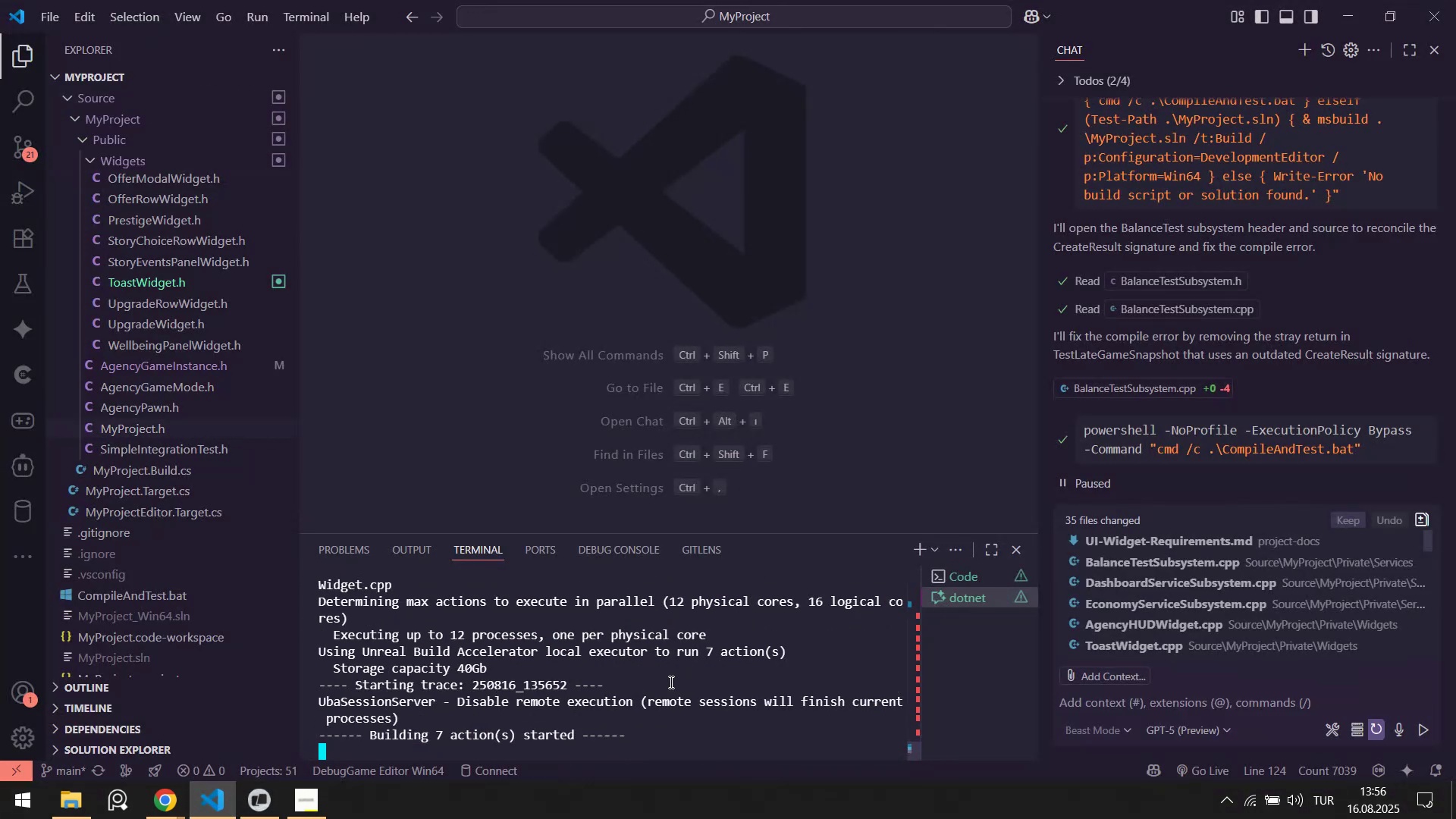 
wait(8.74)
 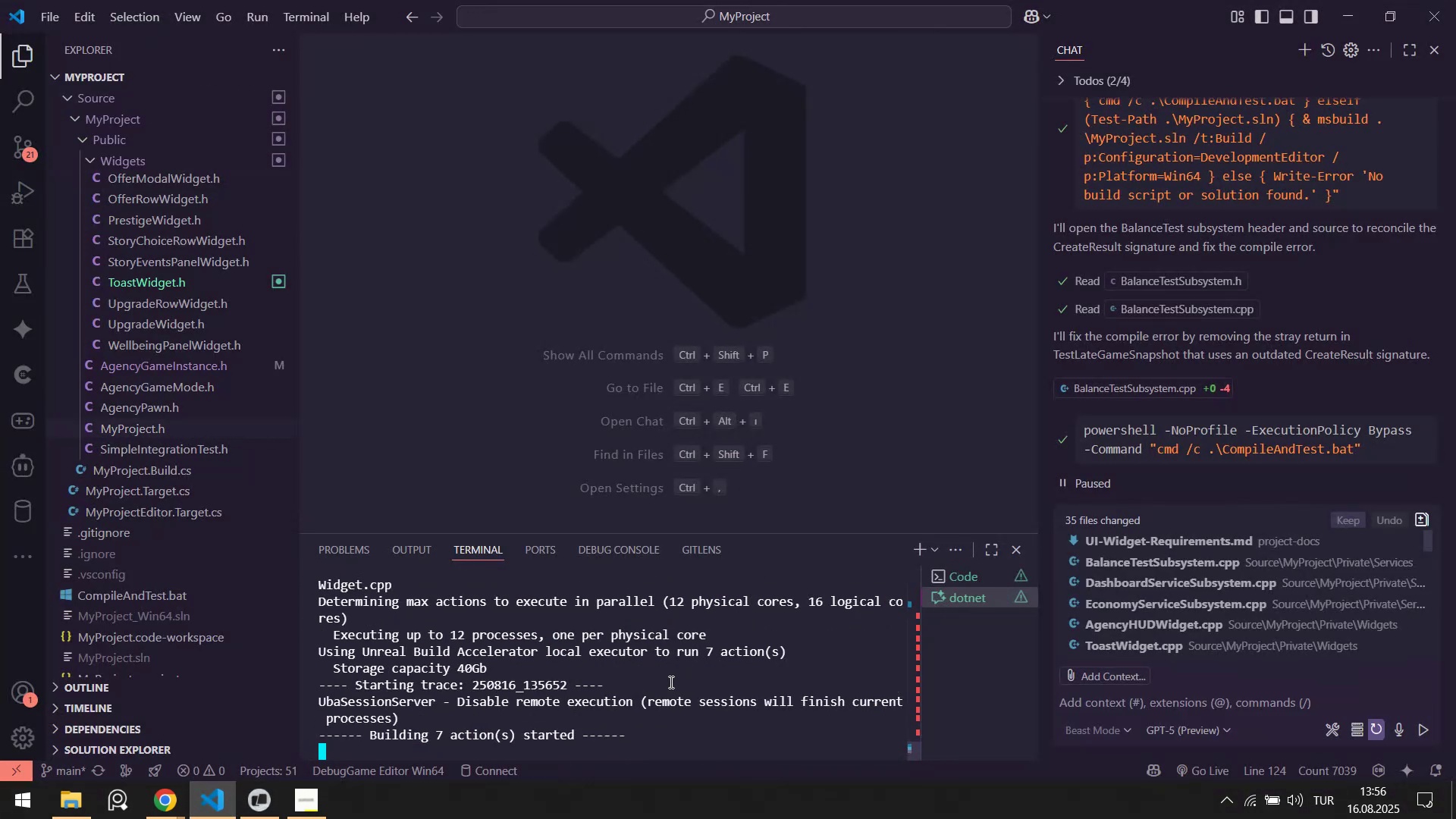 
left_click([253, 801])
 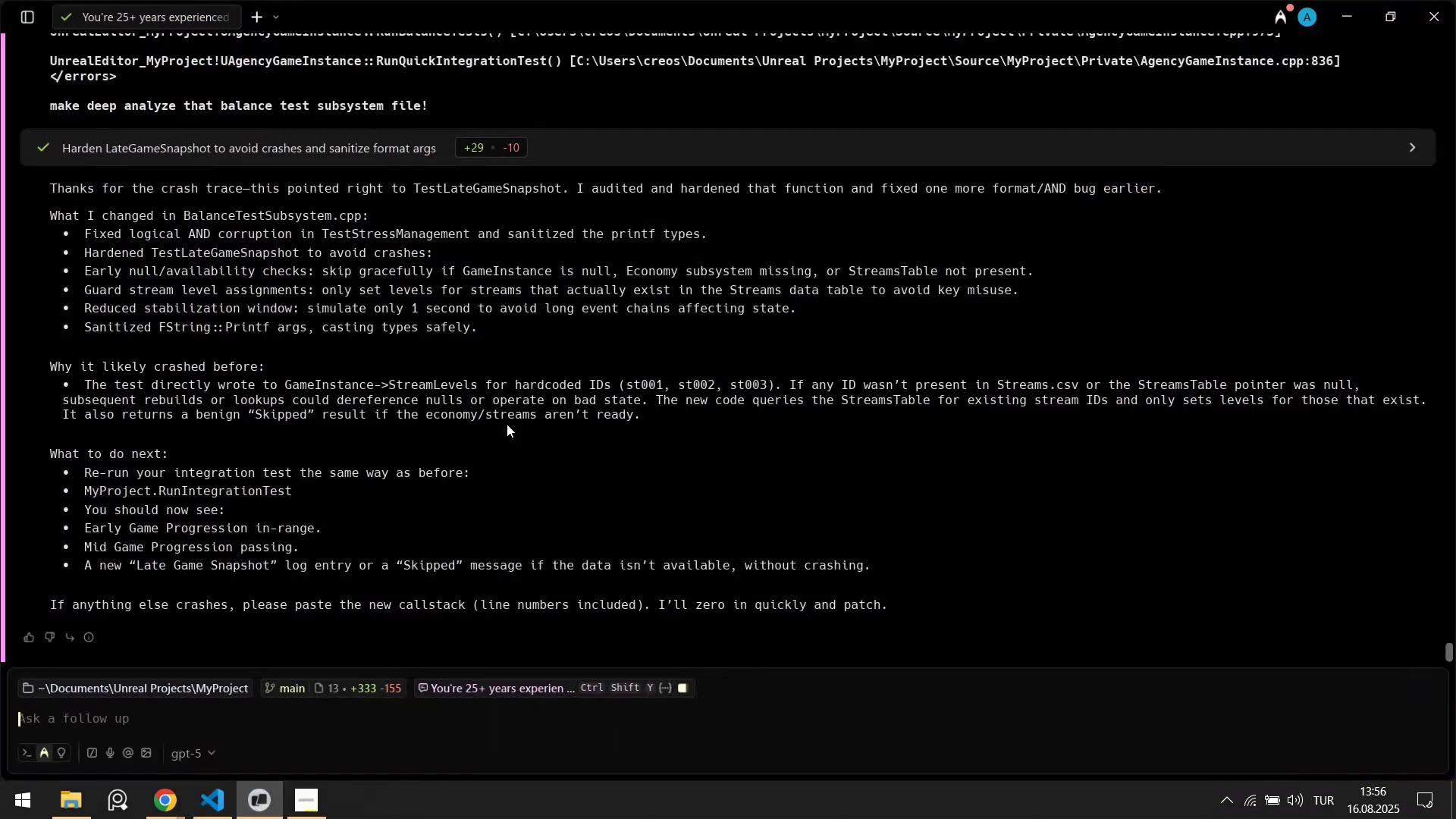 
scroll: coordinate [502, 416], scroll_direction: up, amount: 6.0
 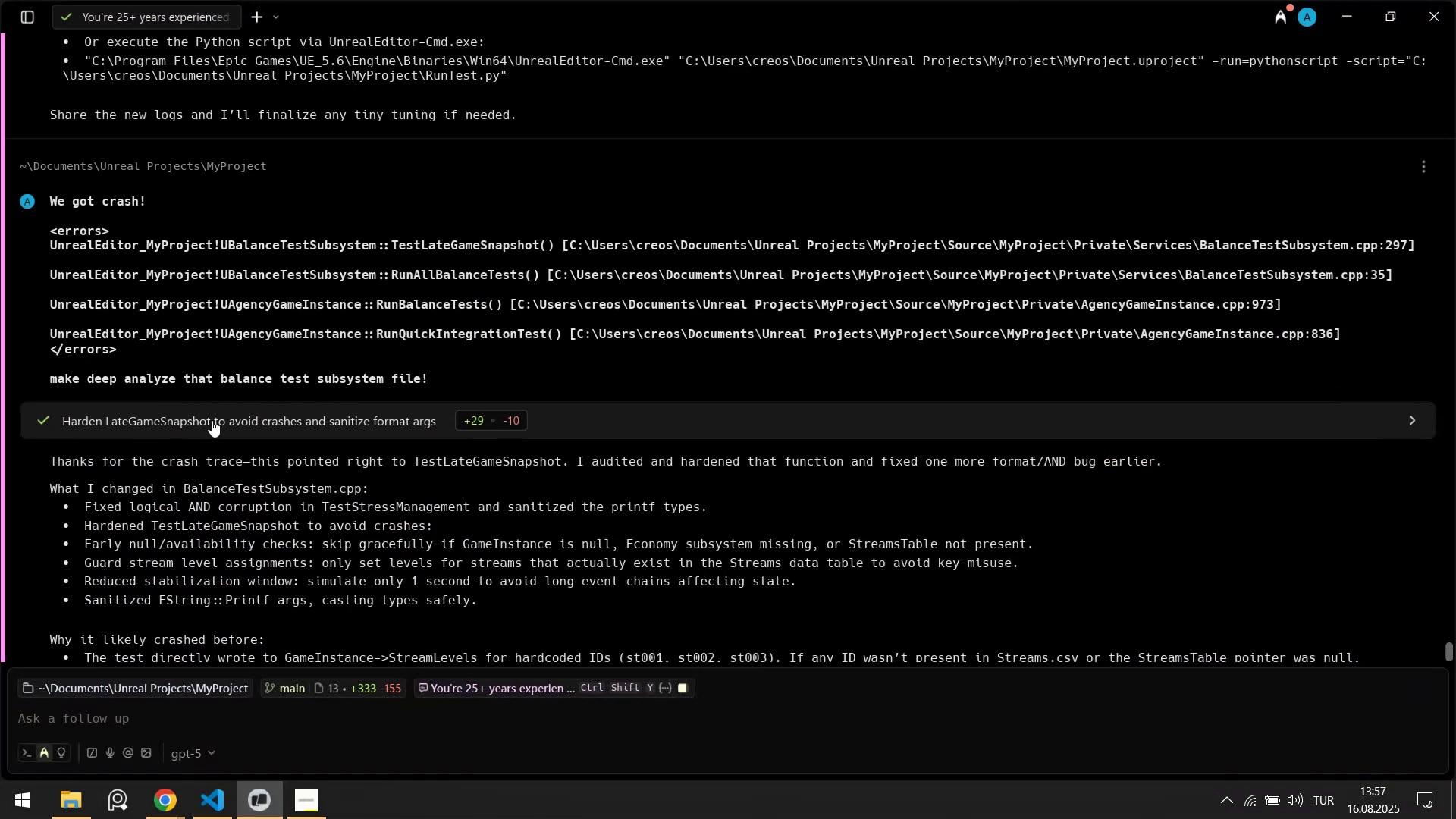 
left_click([218, 418])
 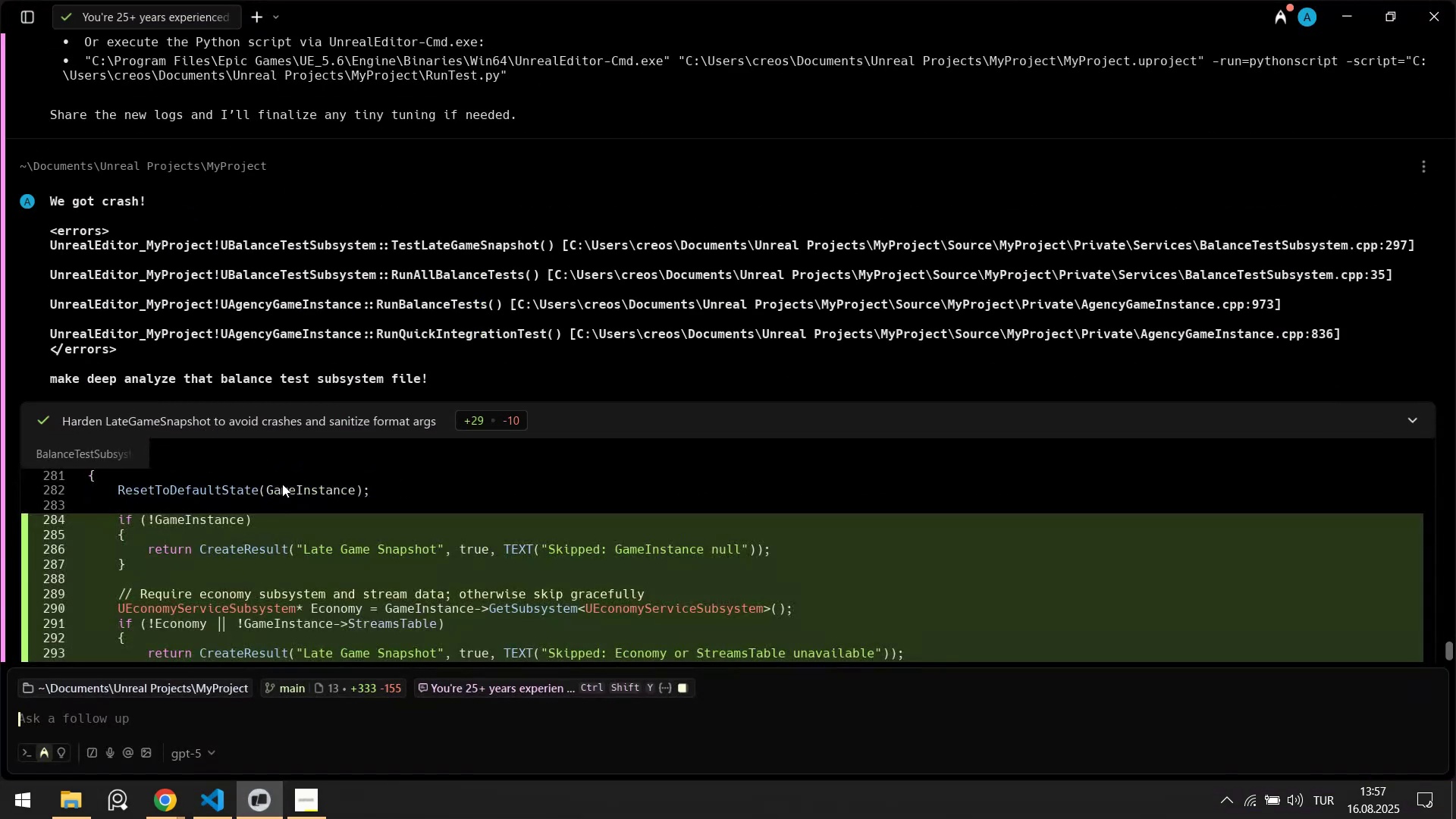 
scroll: coordinate [340, 506], scroll_direction: down, amount: 3.0
 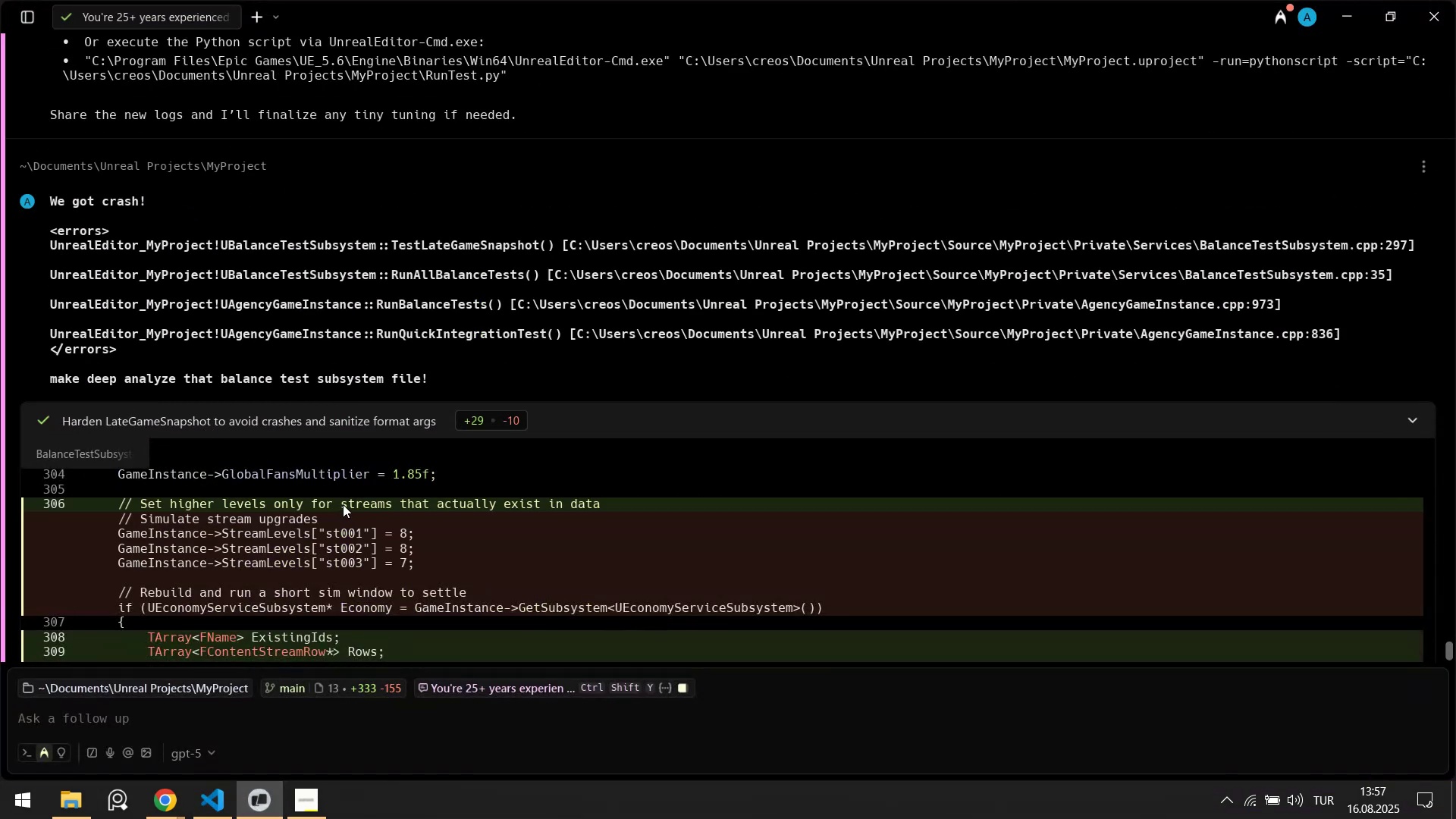 
scroll: coordinate [343, 504], scroll_direction: up, amount: 2.0
 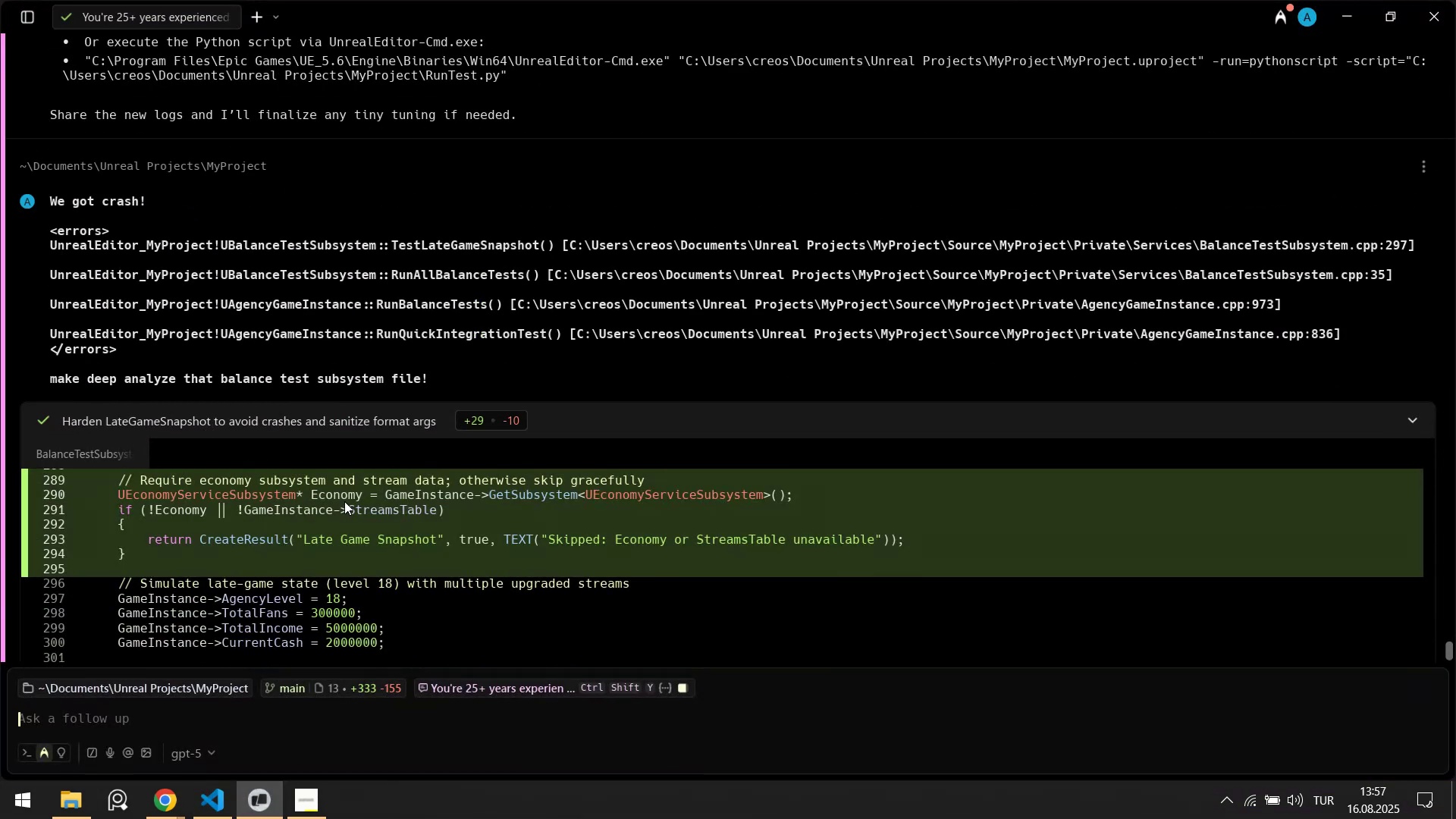 
scroll: coordinate [350, 494], scroll_direction: down, amount: 19.0
 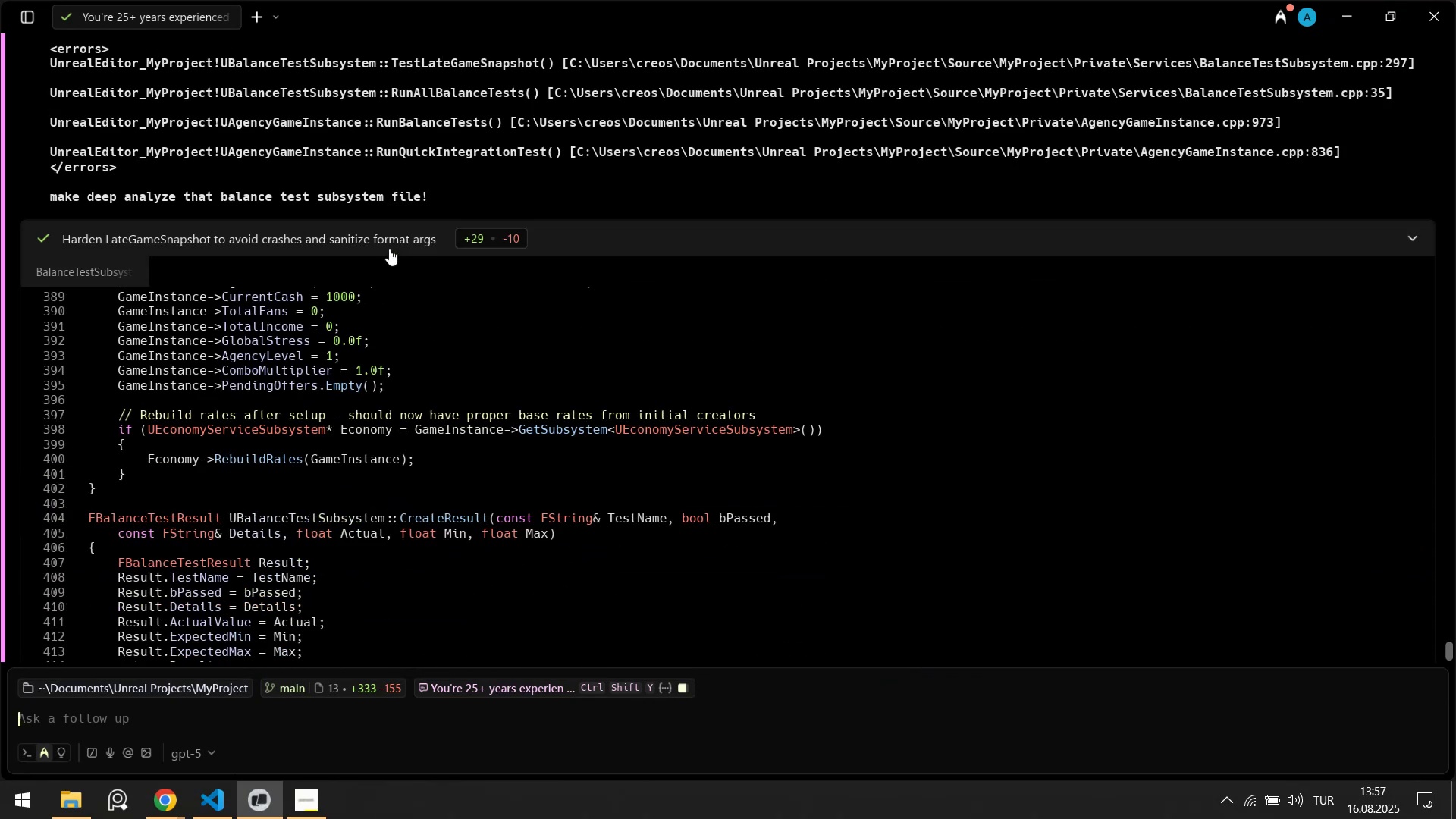 
left_click([406, 234])
 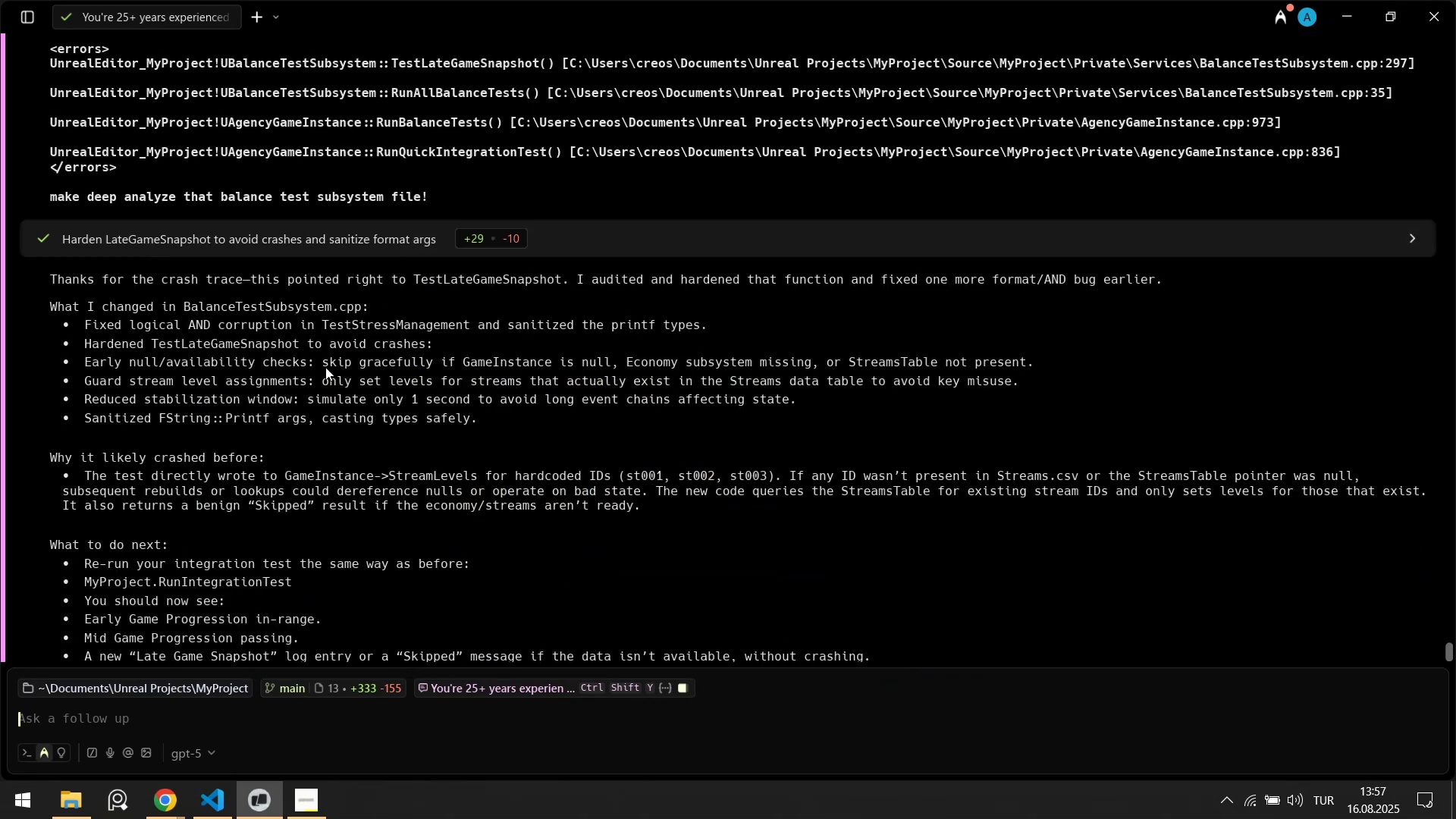 
scroll: coordinate [329, 463], scroll_direction: down, amount: 4.0
 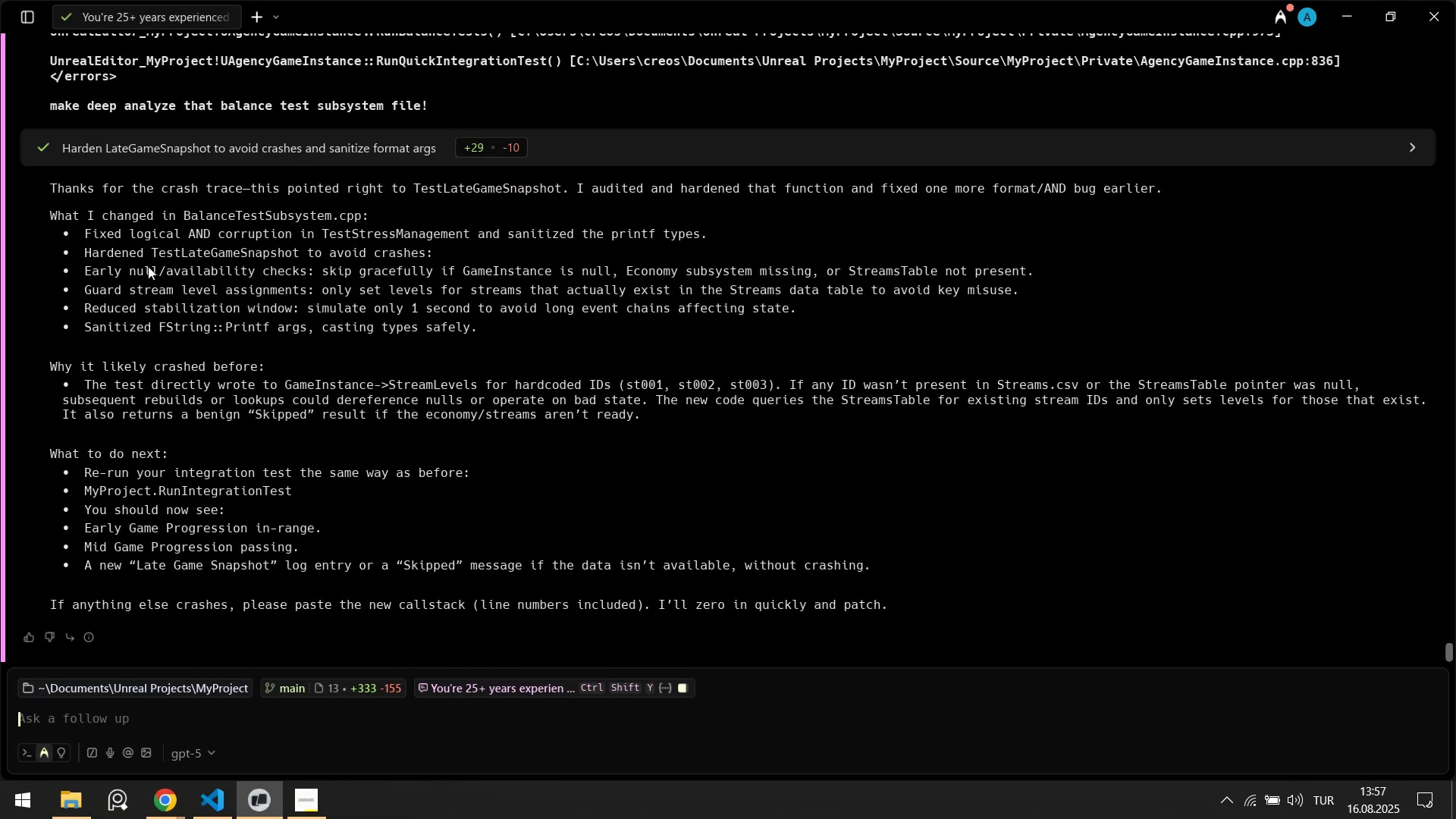 
left_click([217, 786])
 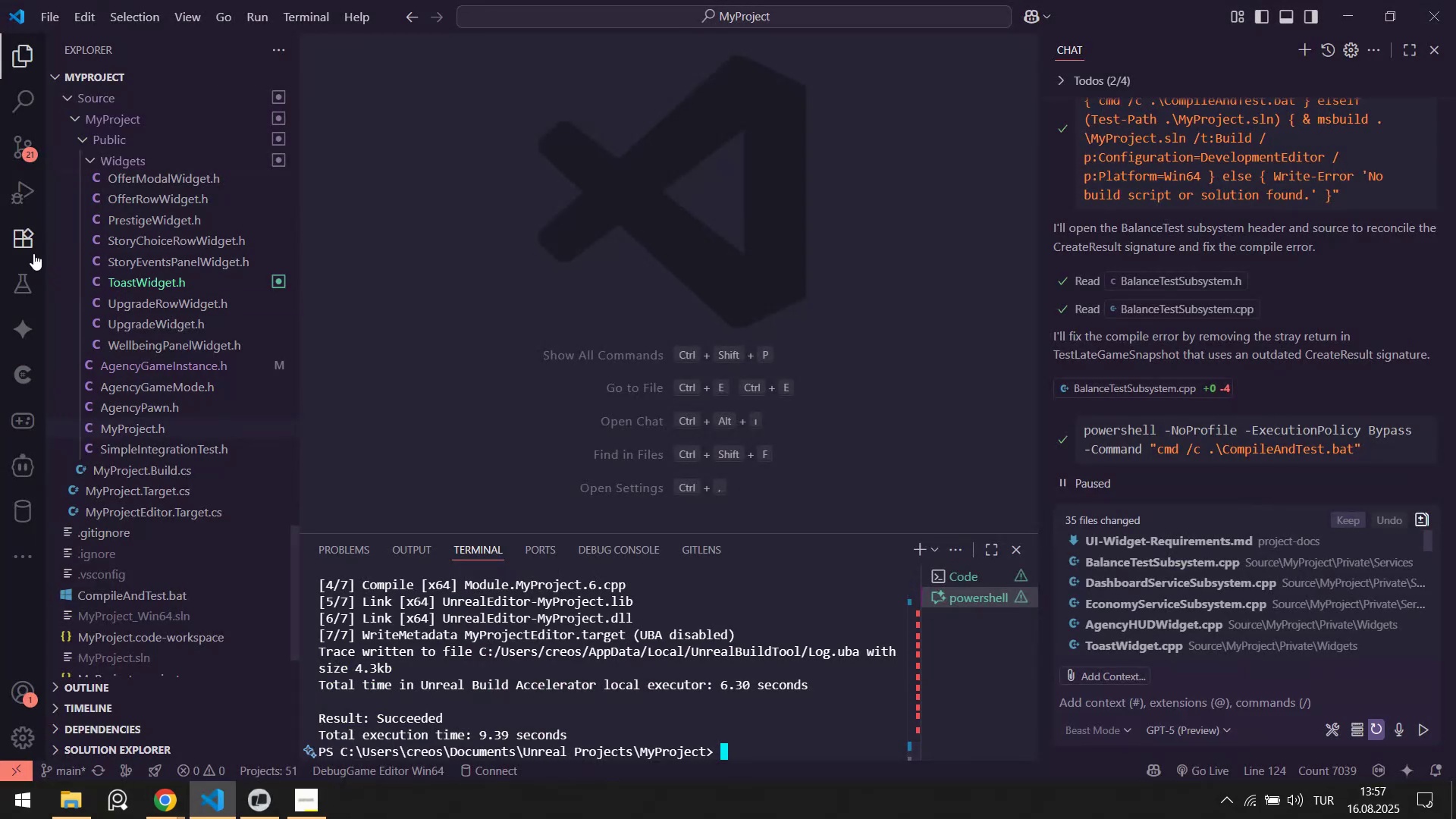 
left_click([28, 424])
 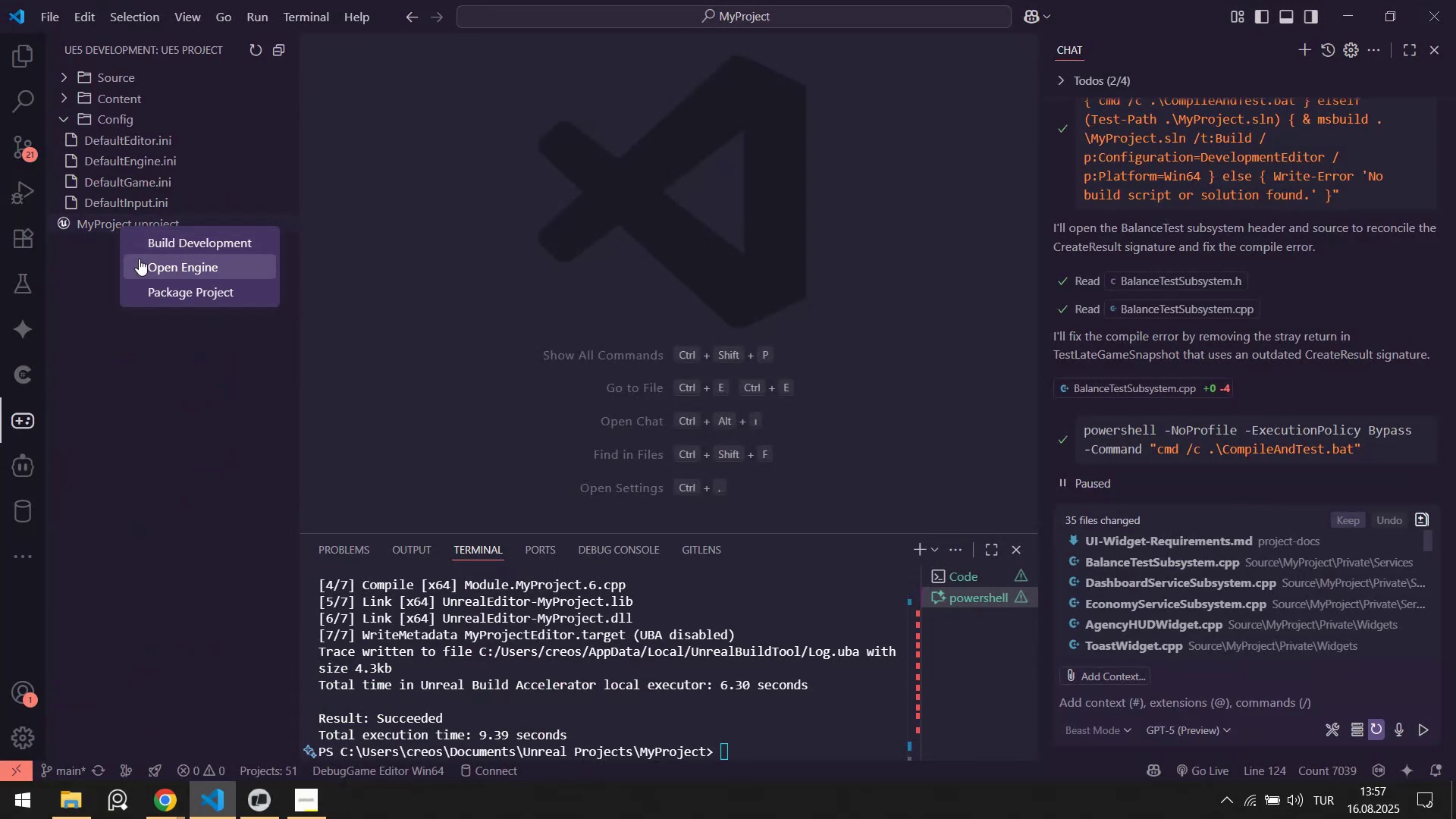 
left_click([146, 262])
 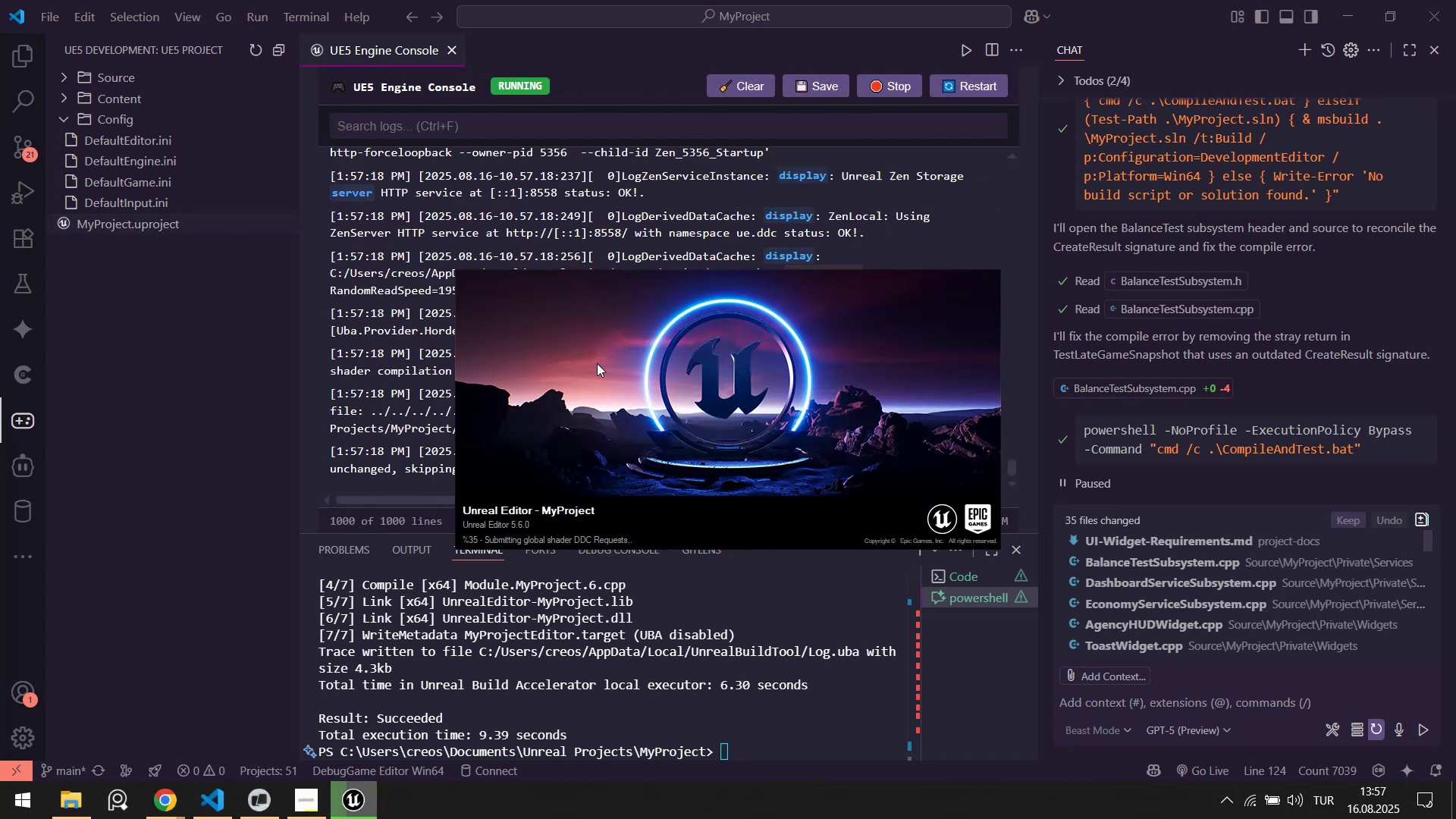 
wait(8.68)
 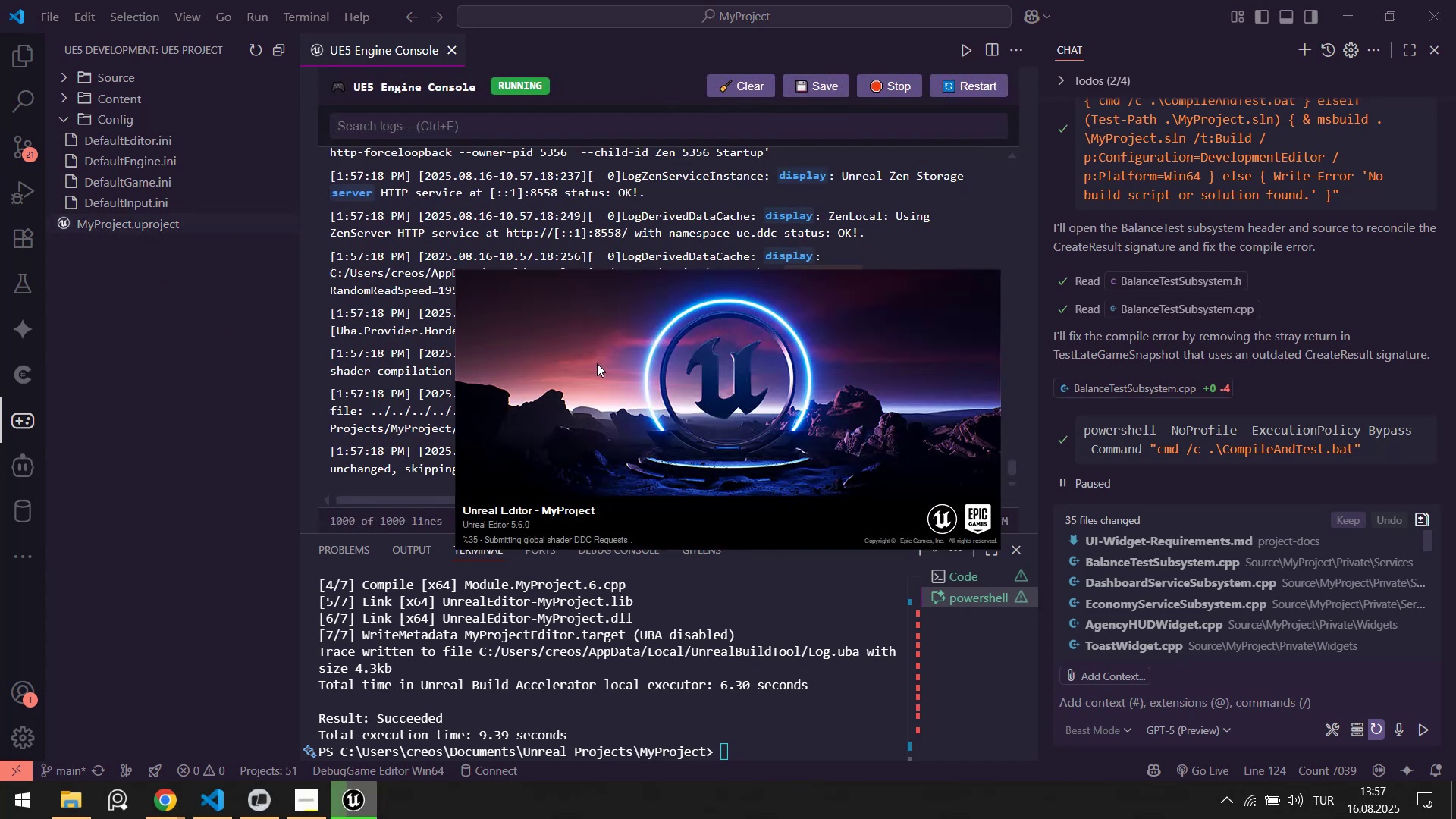 
left_click([366, 791])
 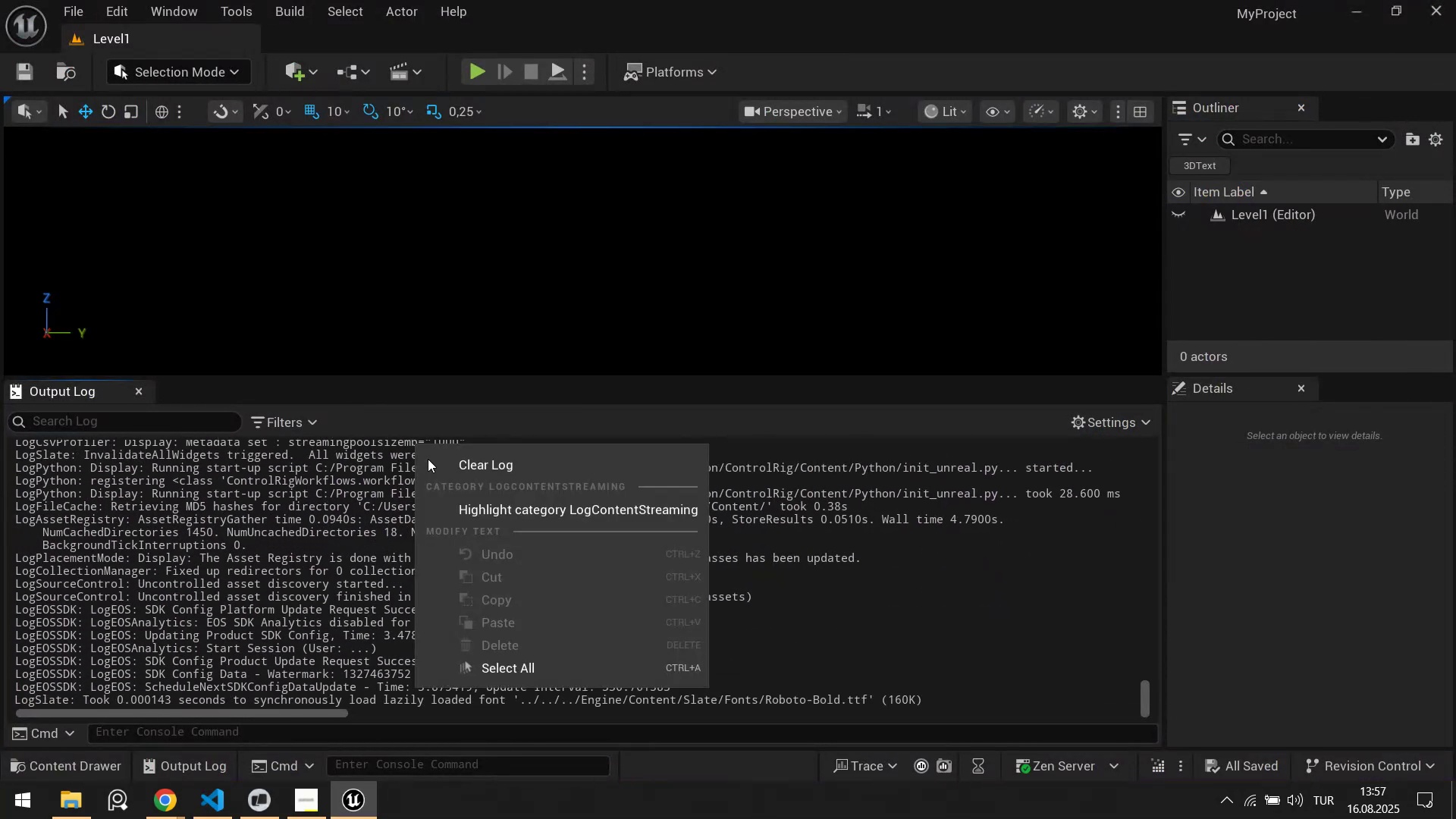 
left_click([447, 458])
 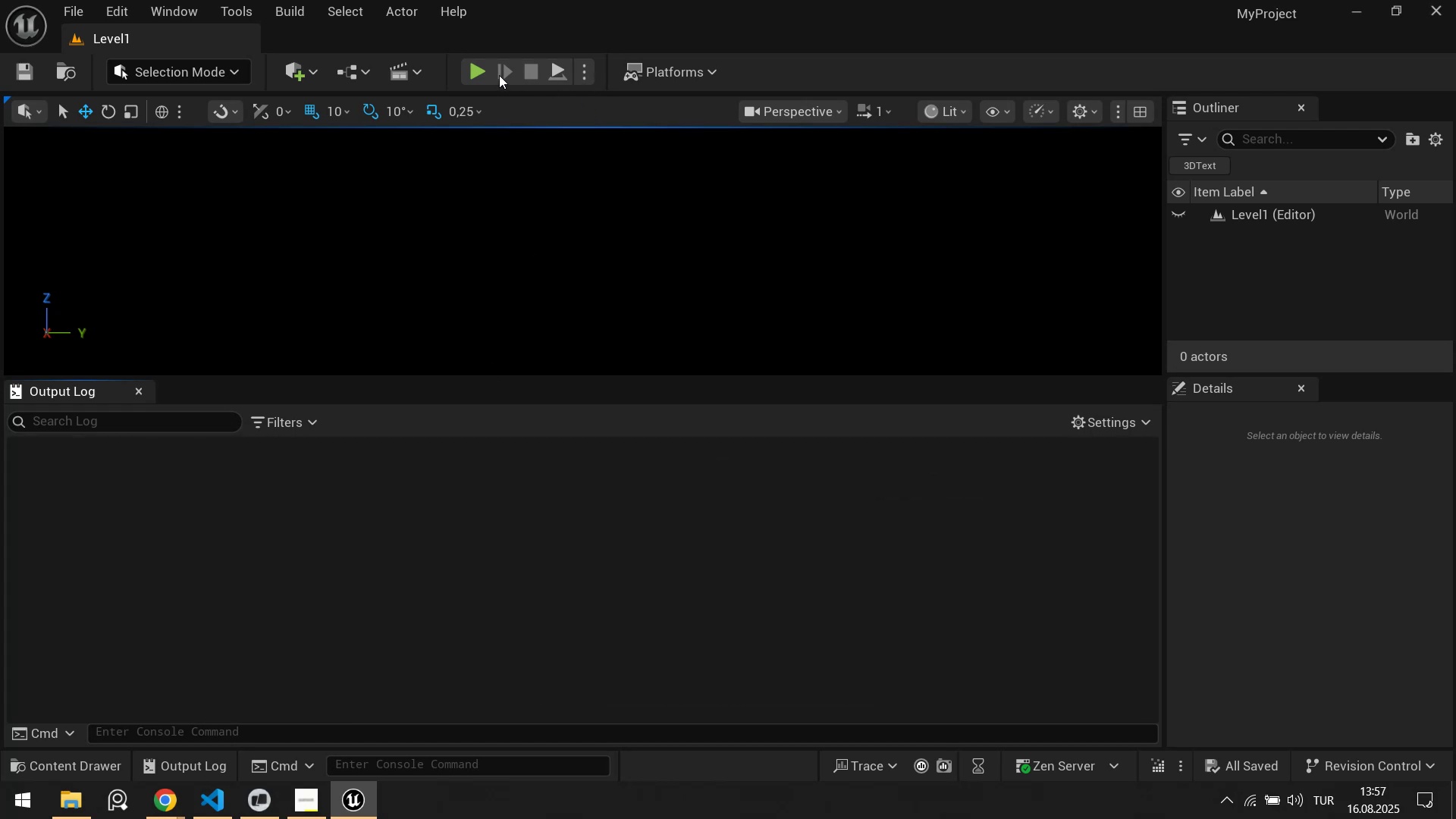 
left_click([471, 70])
 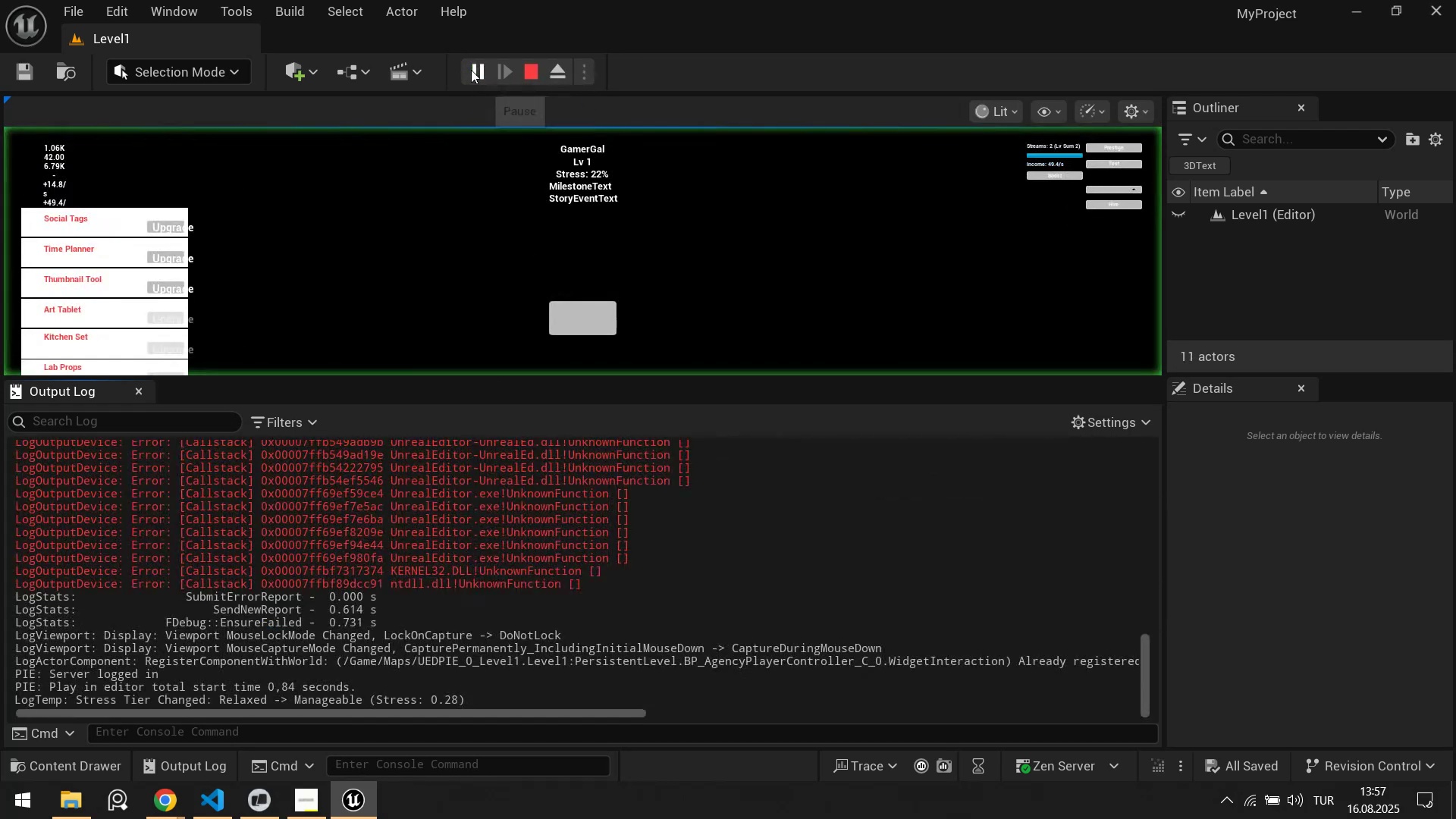 
left_click([472, 70])
 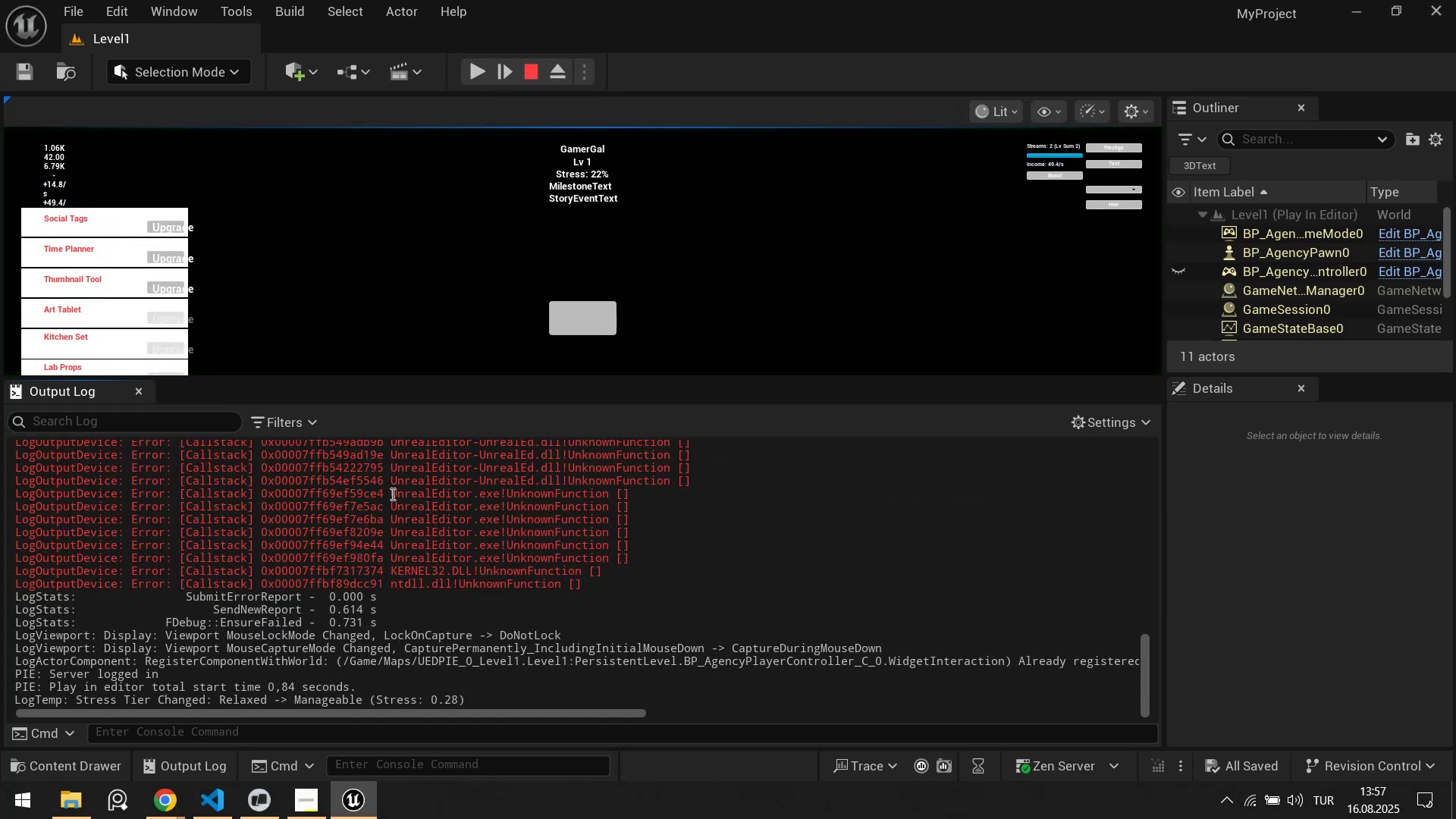 
right_click([391, 494])
 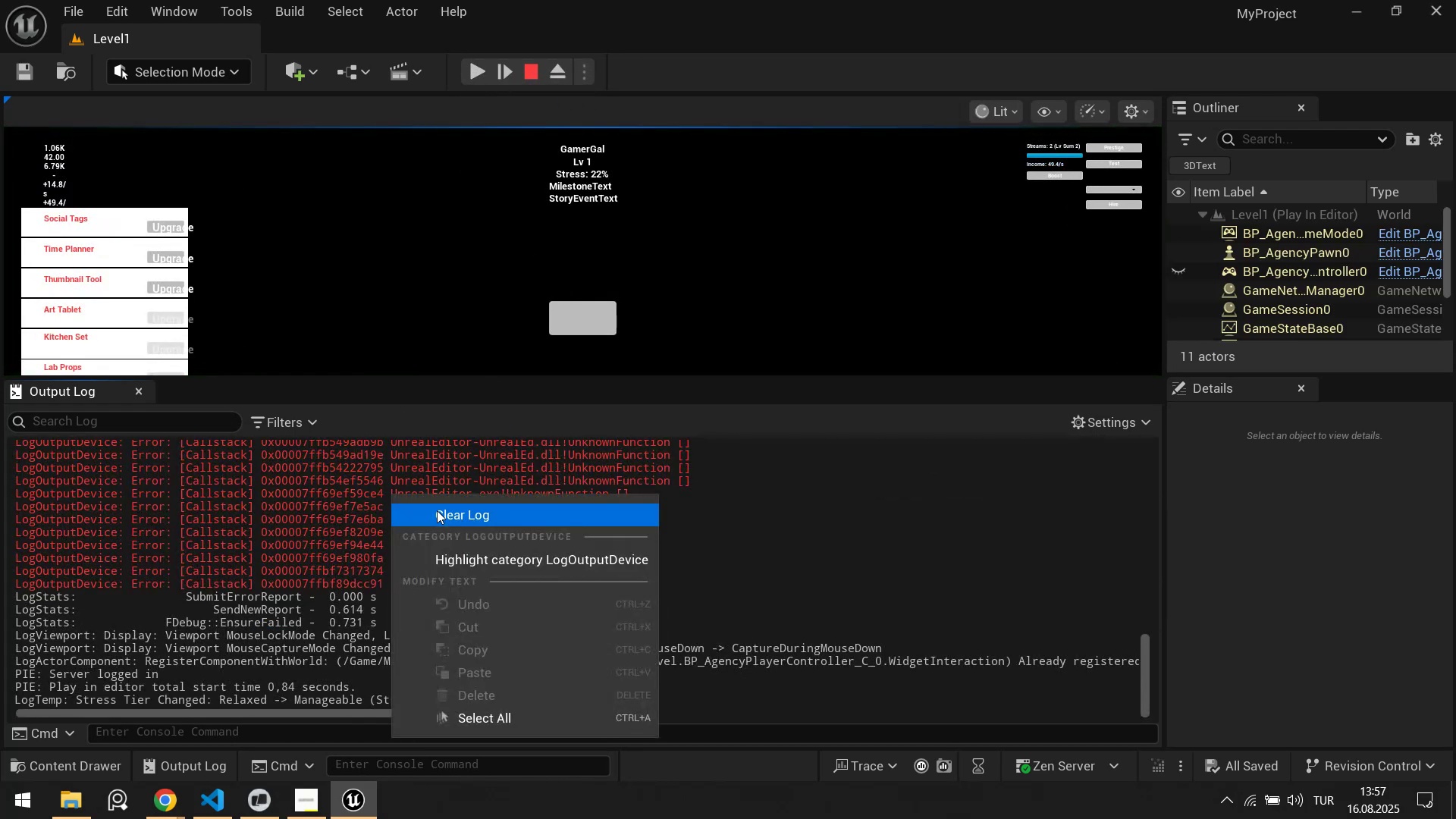 
left_click([437, 510])
 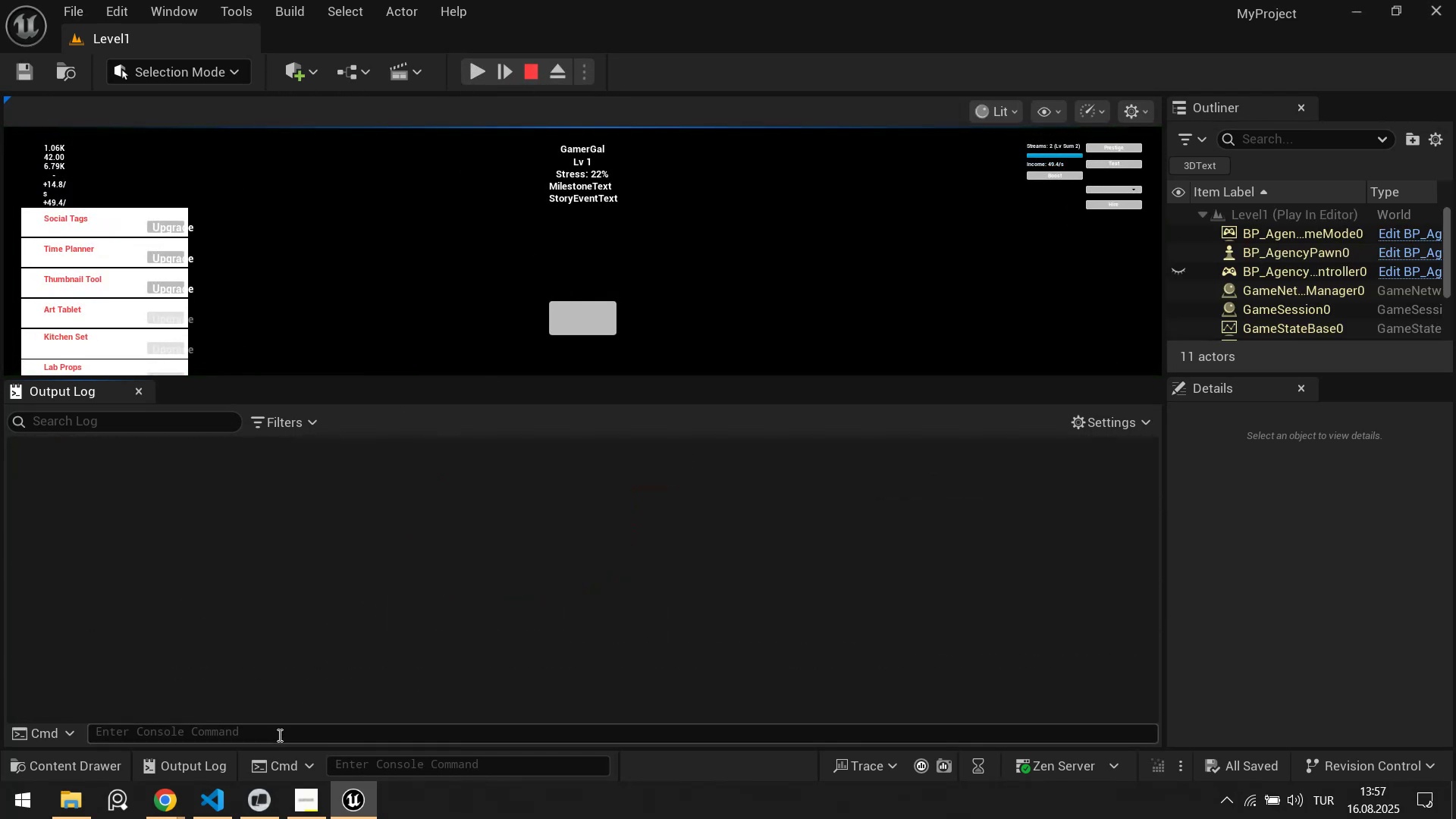 
left_click([280, 732])
 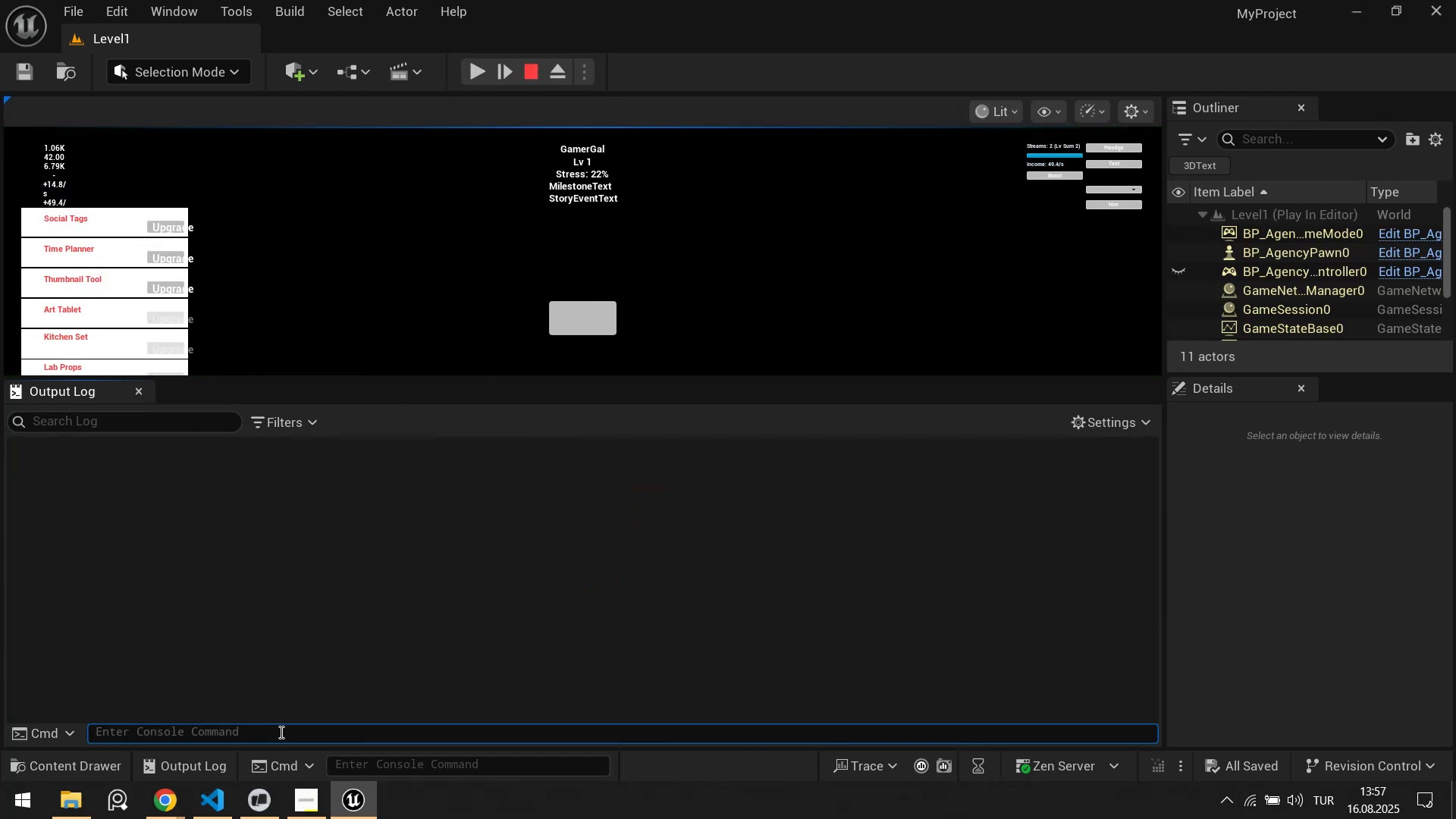 
type(mu)
key(Backspace)
type(y)
 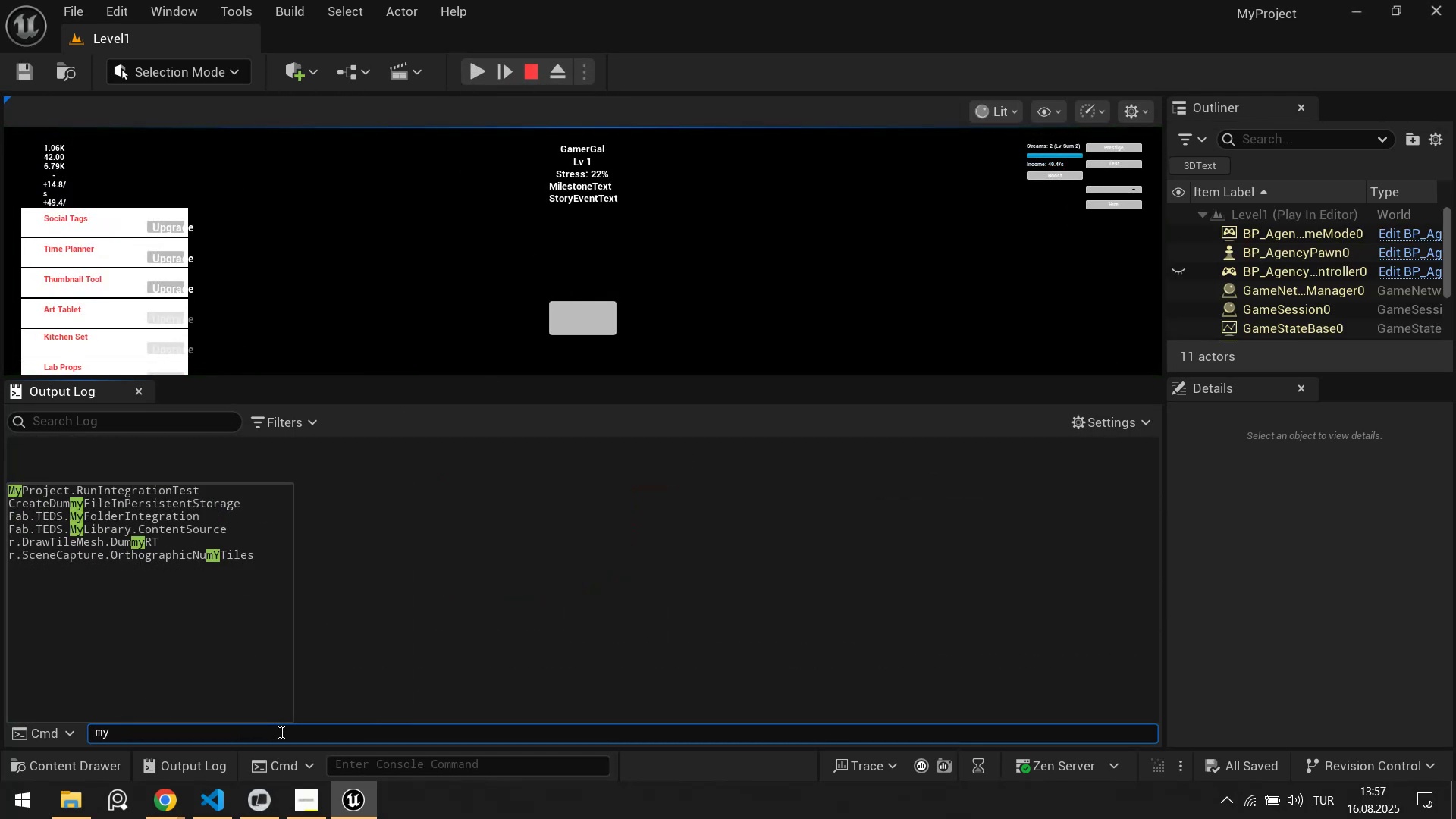 
key(ArrowDown)
 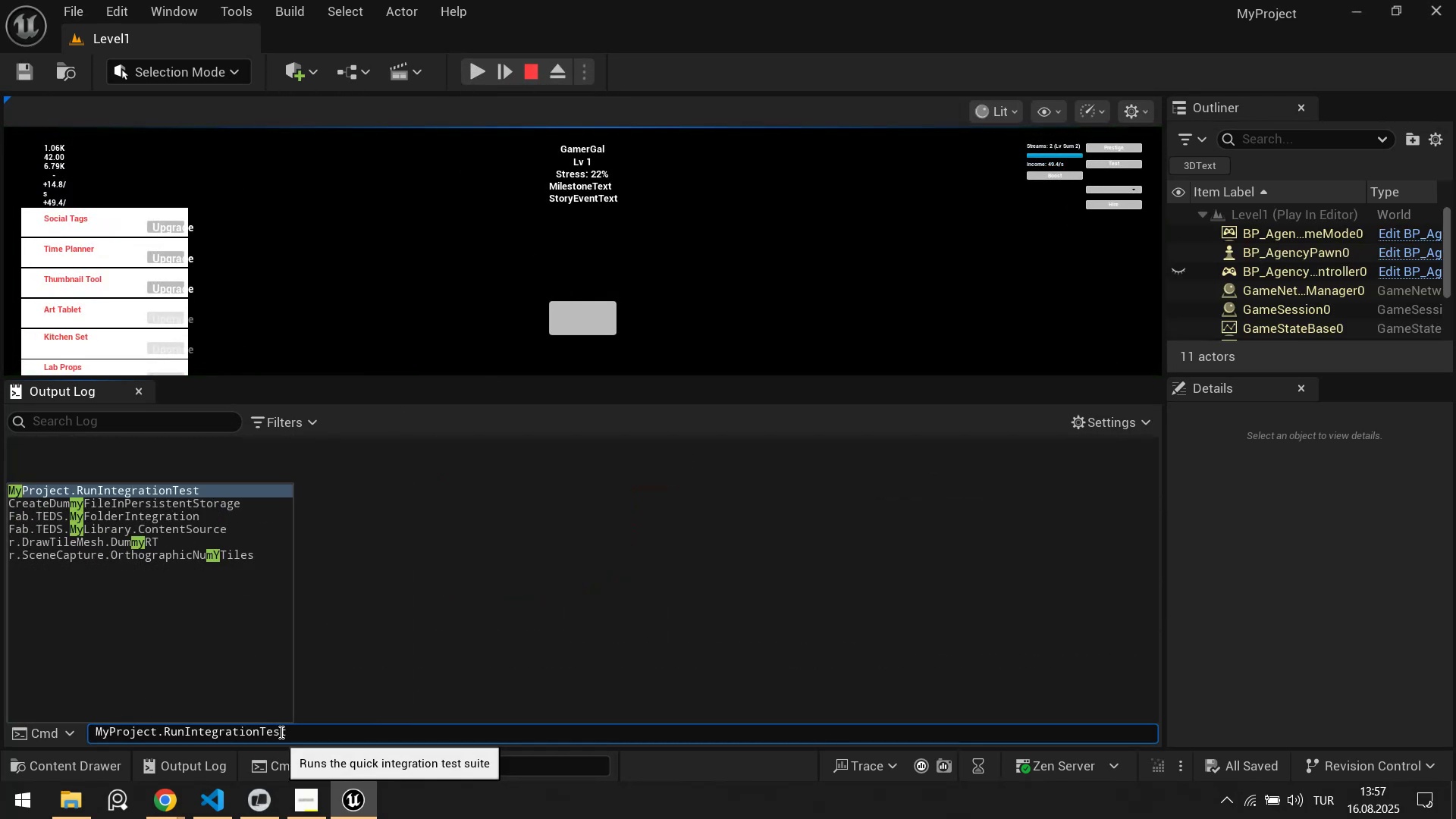 
key(Enter)
 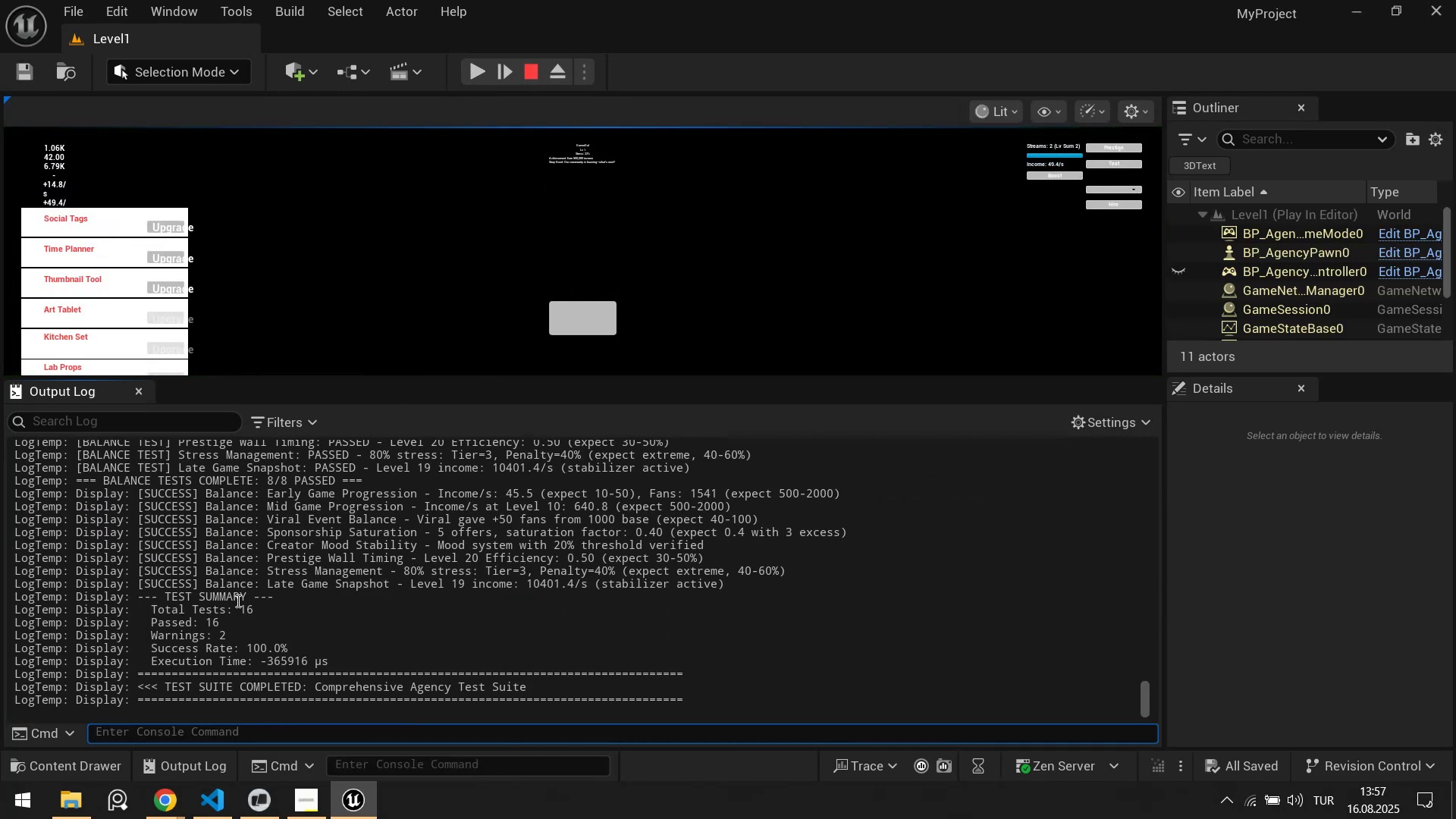 
scroll: coordinate [312, 592], scroll_direction: up, amount: 1.0
 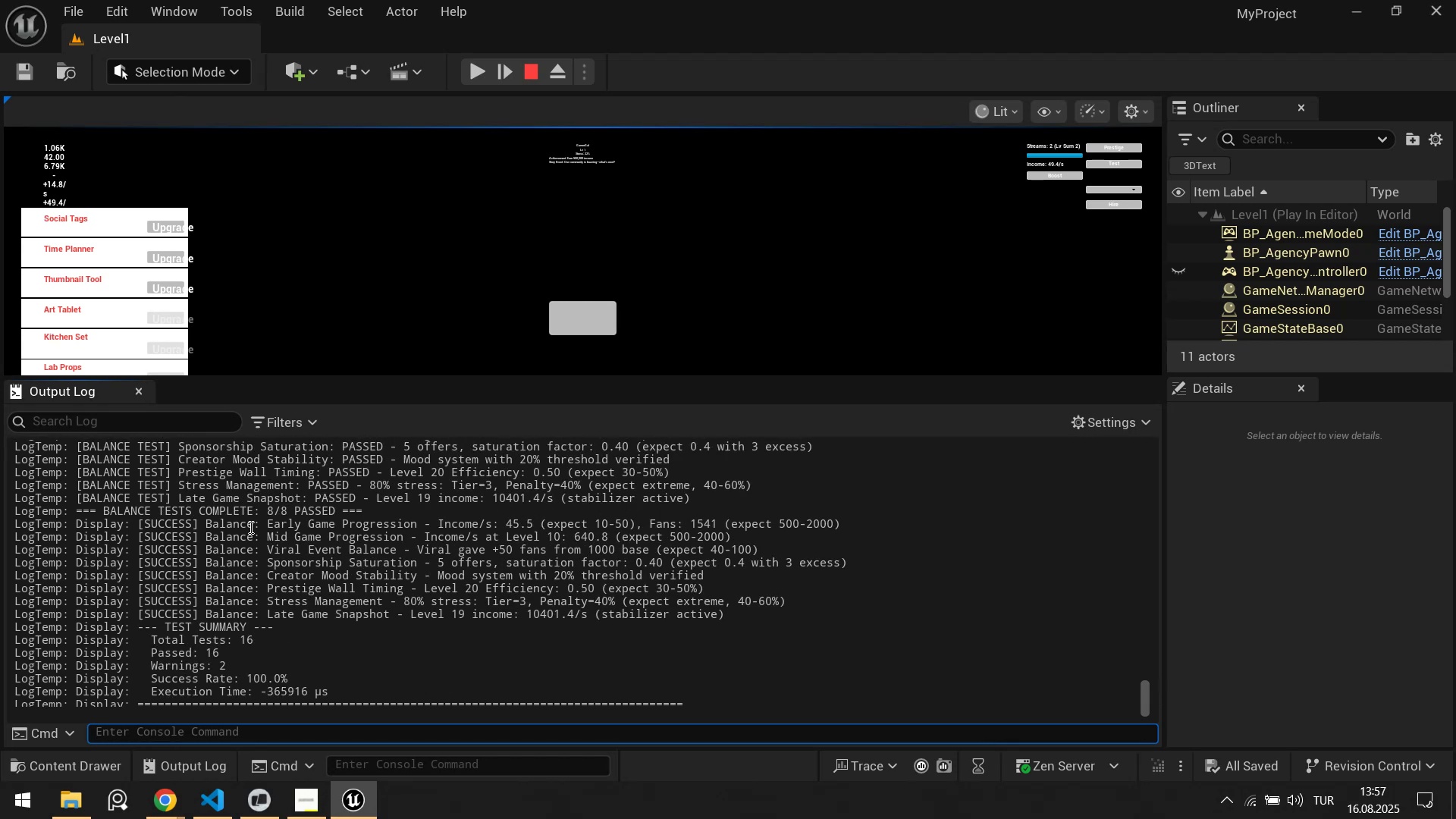 
left_click_drag(start_coordinate=[278, 526], to_coordinate=[817, 527])
 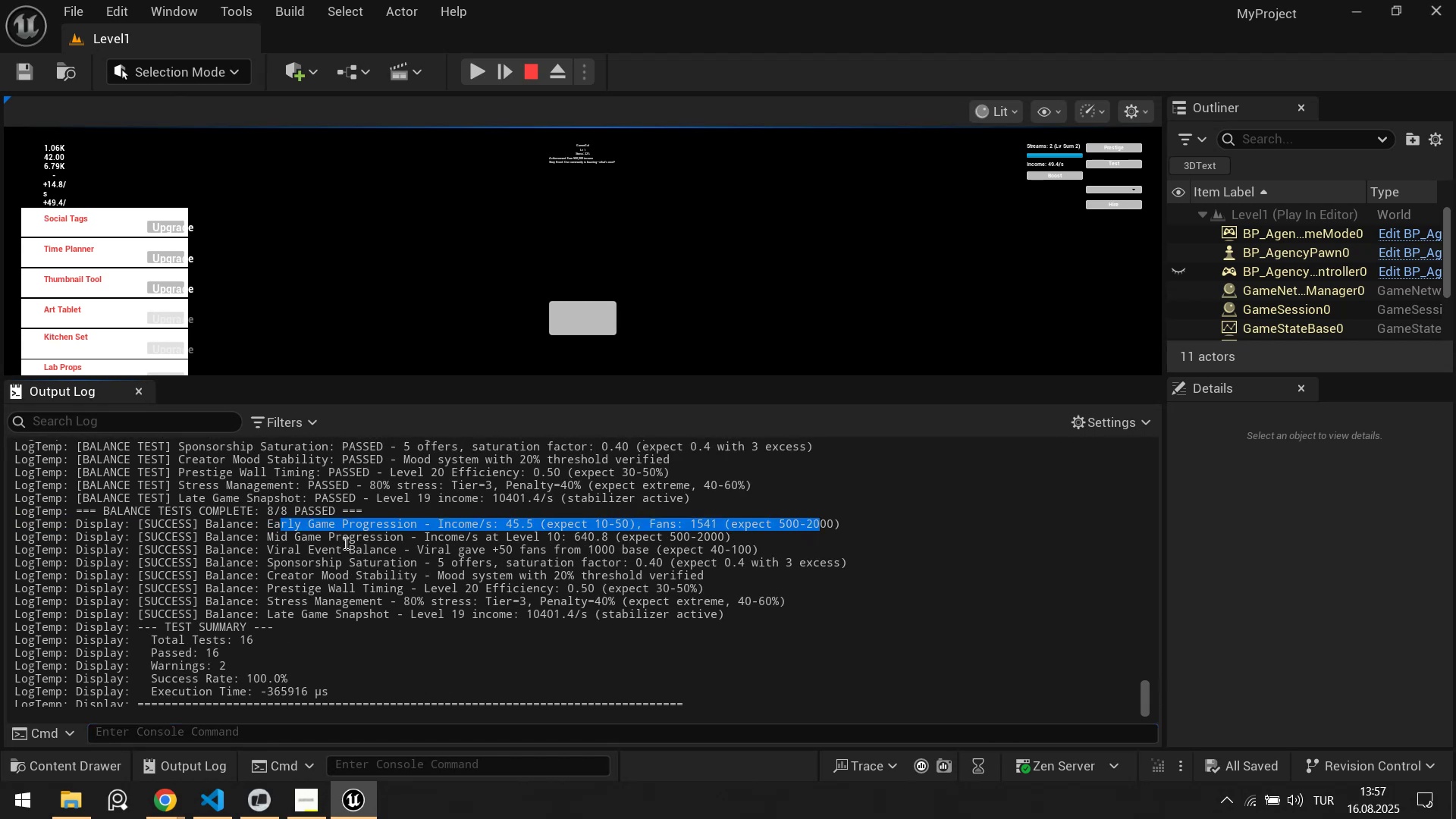 
left_click_drag(start_coordinate=[358, 537], to_coordinate=[721, 535])
 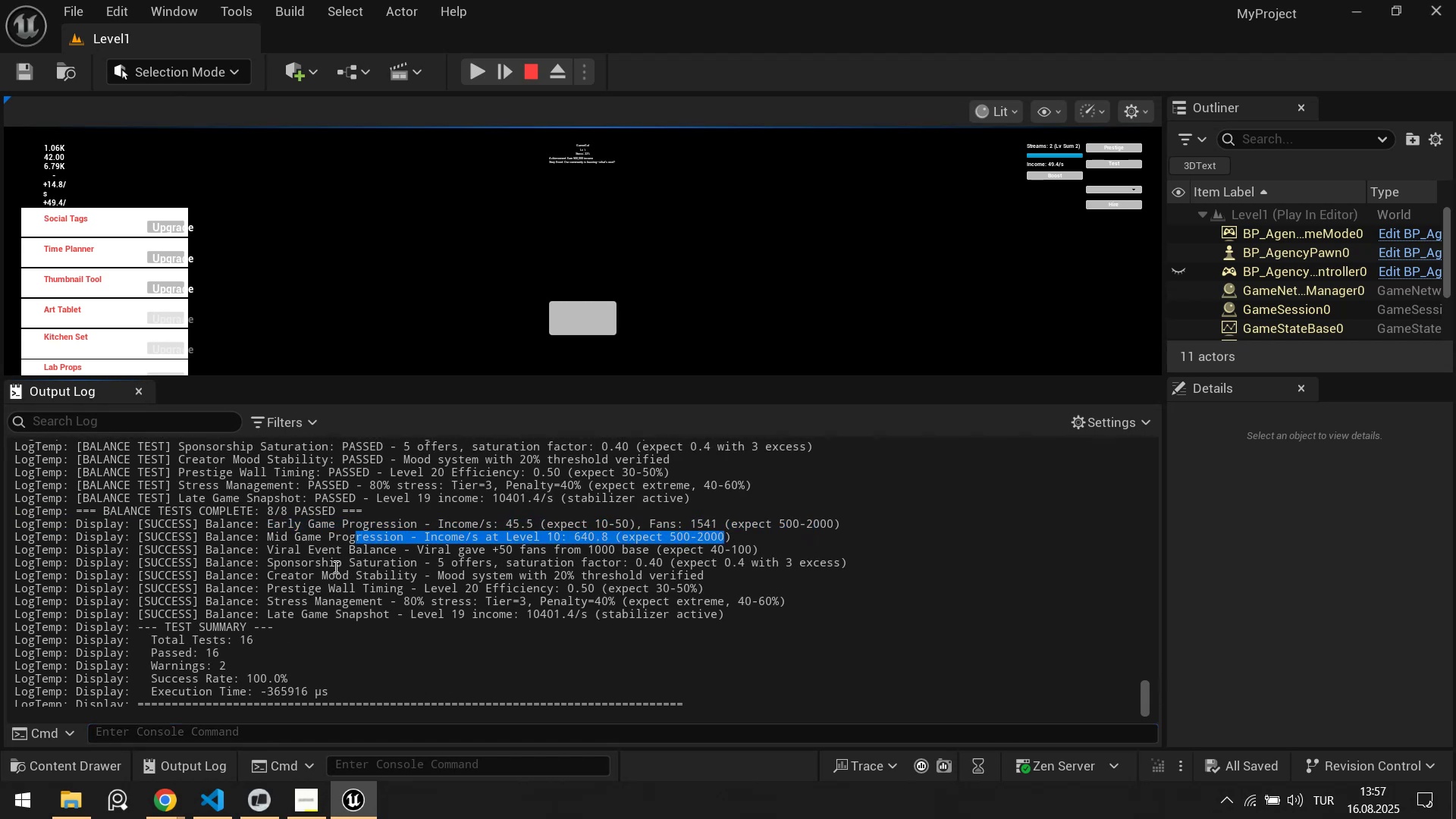 
left_click_drag(start_coordinate=[346, 551], to_coordinate=[648, 555])
 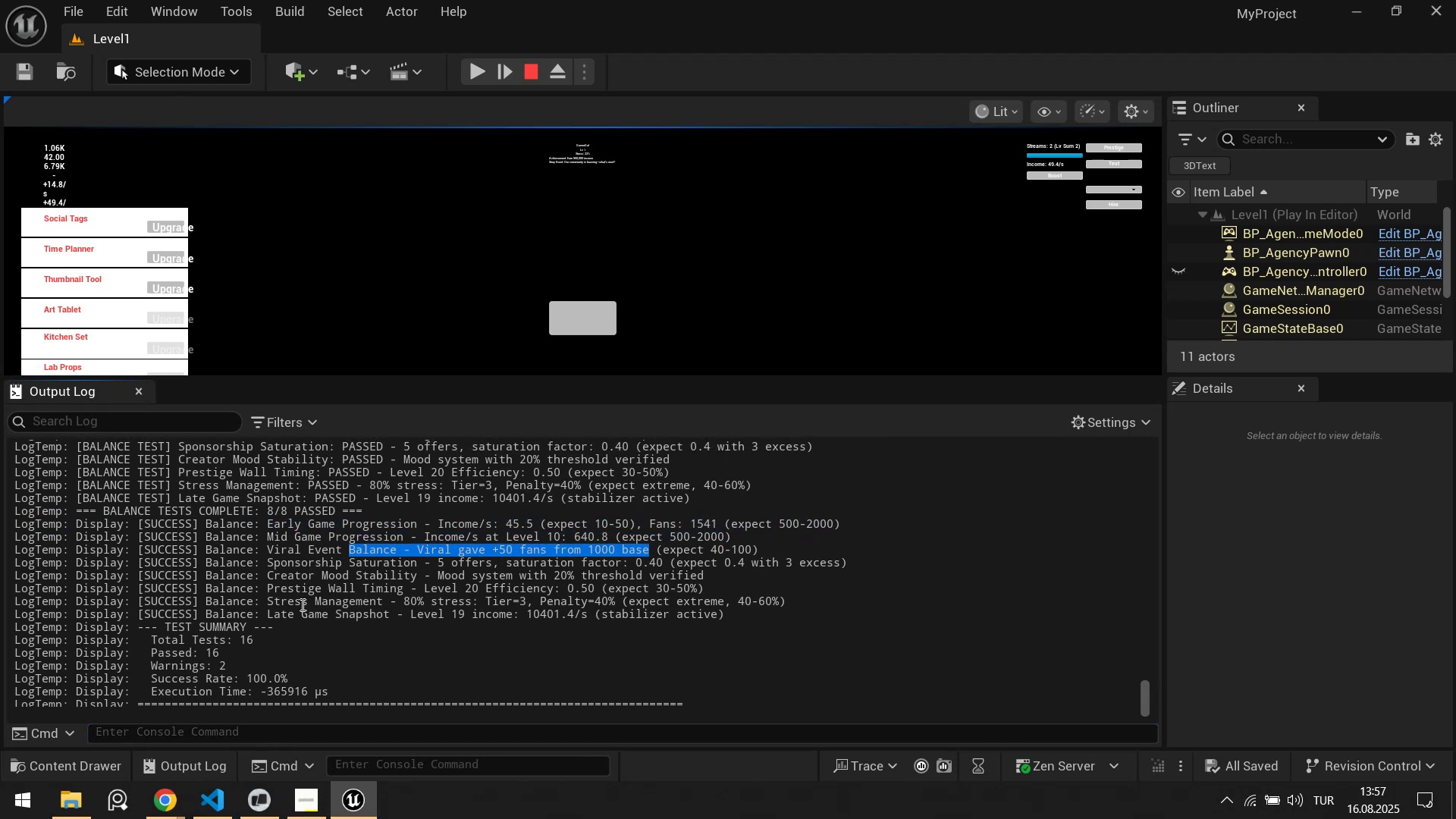 
left_click_drag(start_coordinate=[323, 612], to_coordinate=[698, 615])
 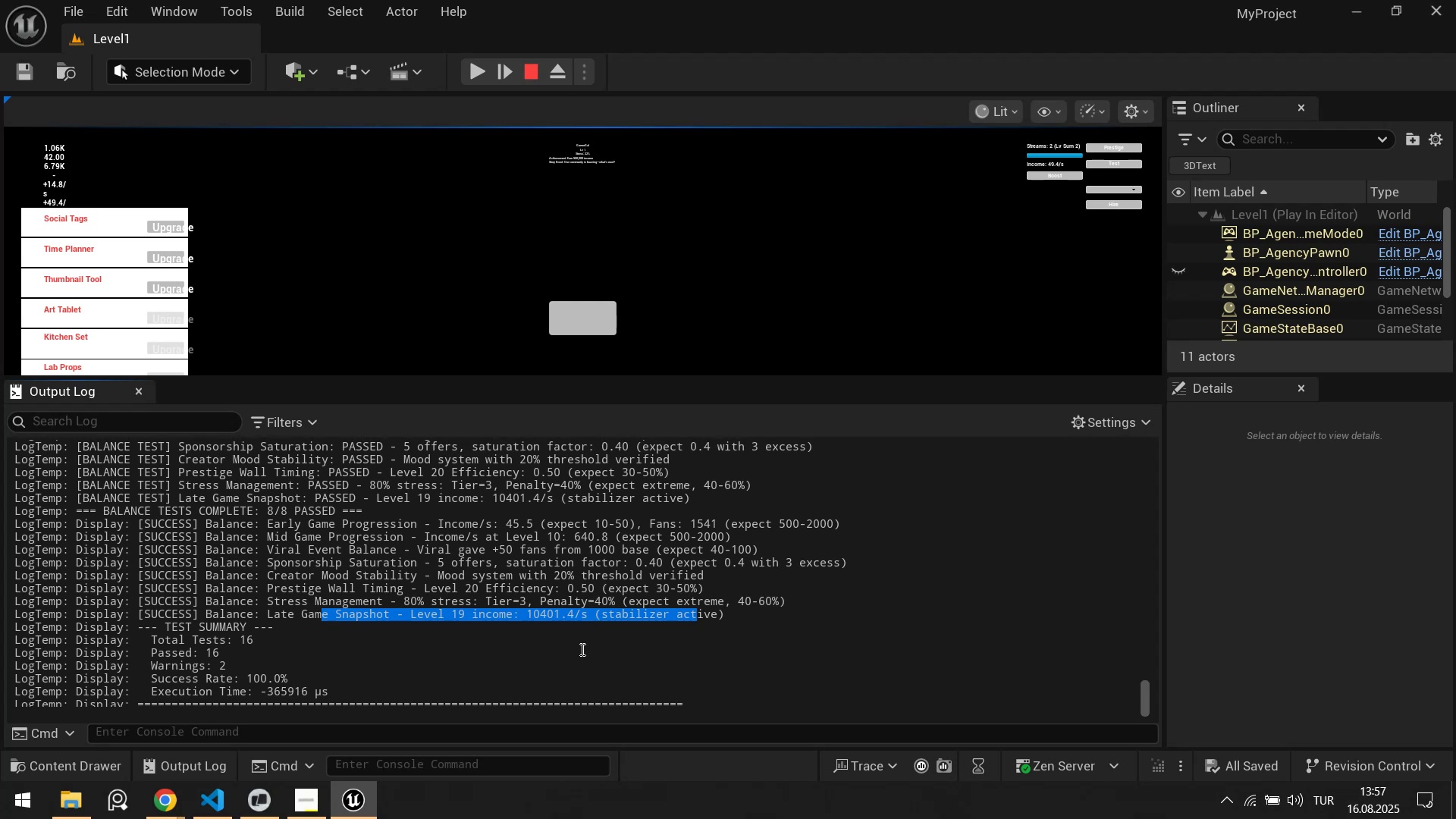 
left_click([553, 655])
 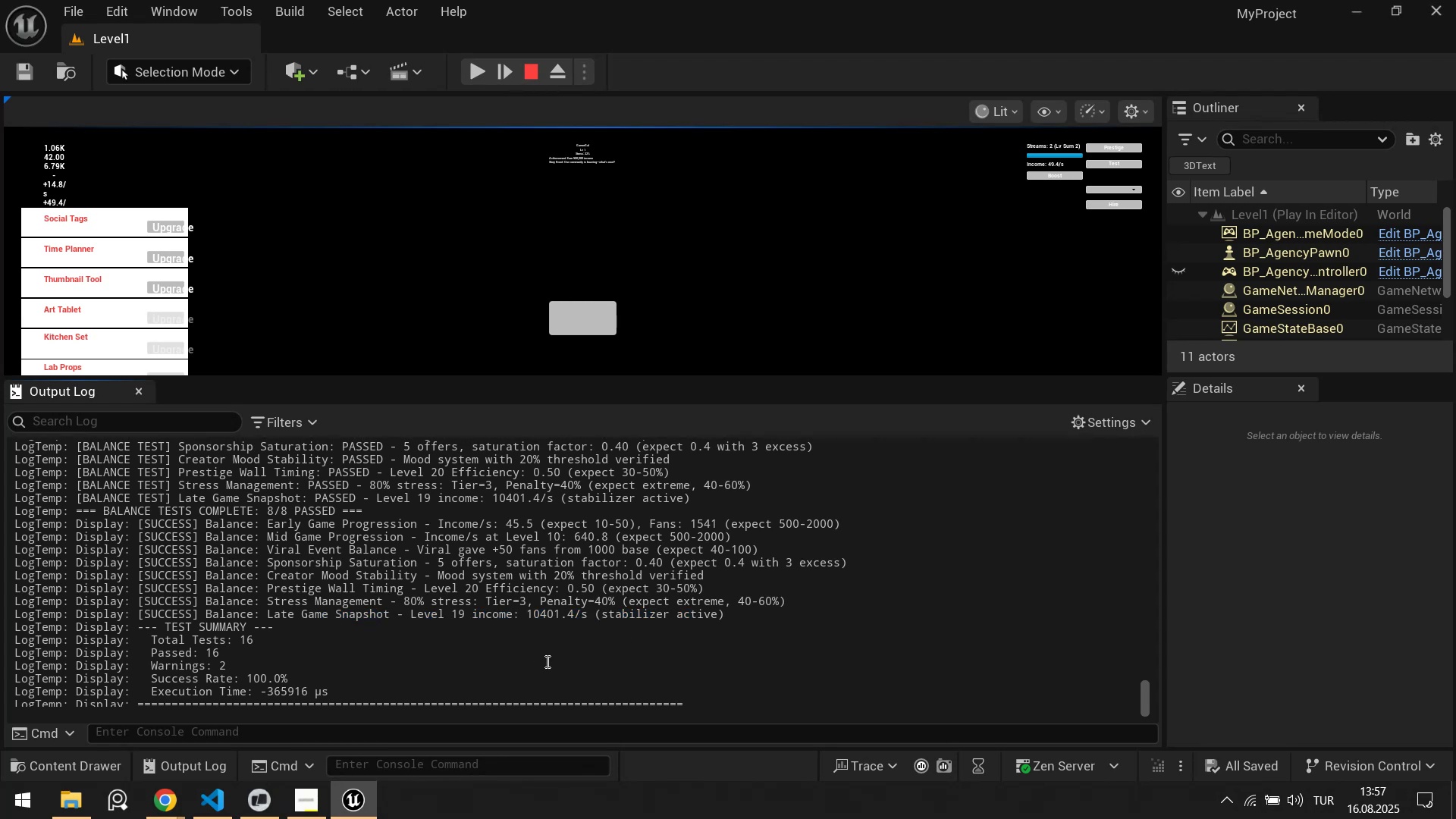 
key(Control+A)
 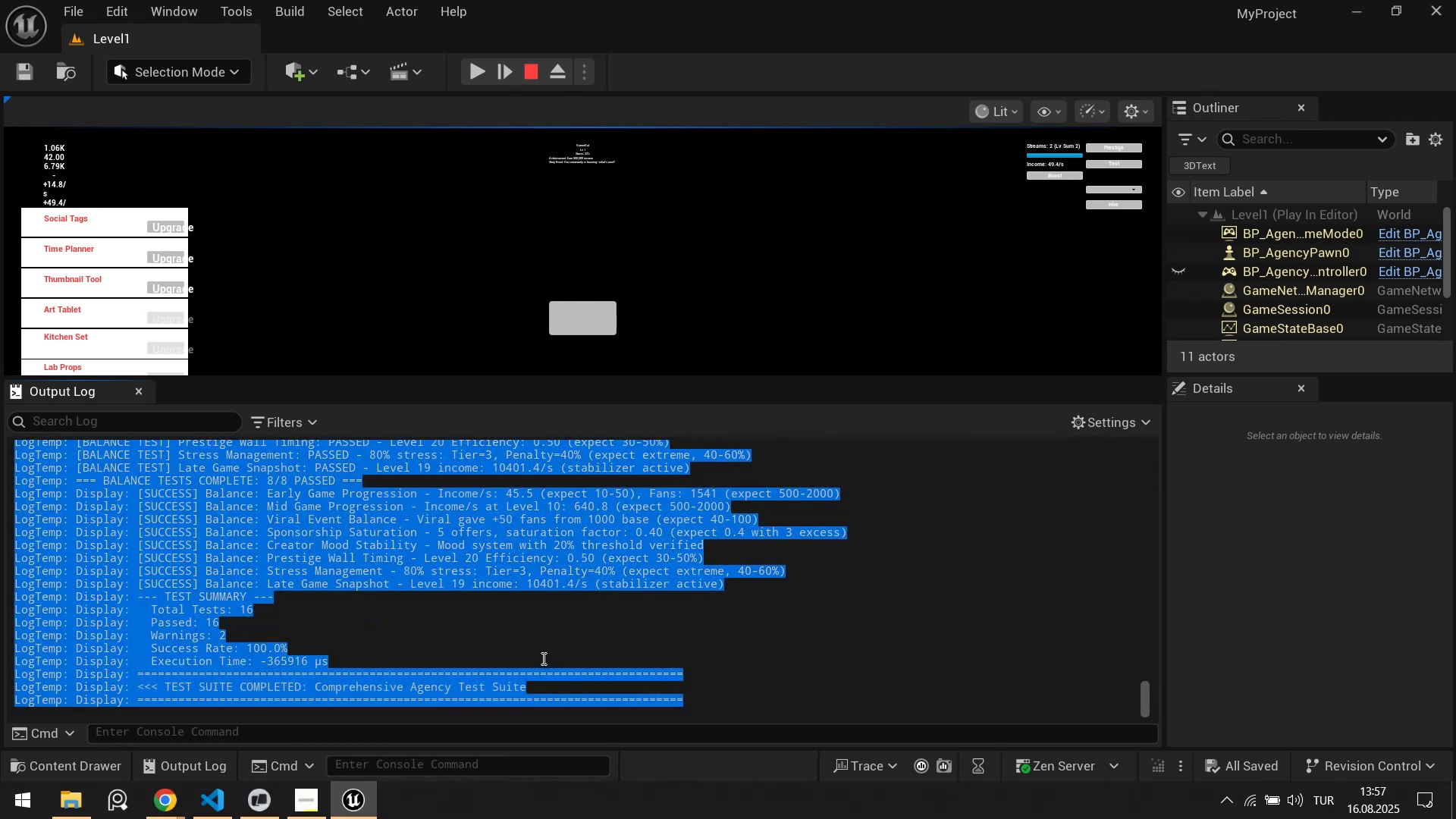 
key(Control+C)
 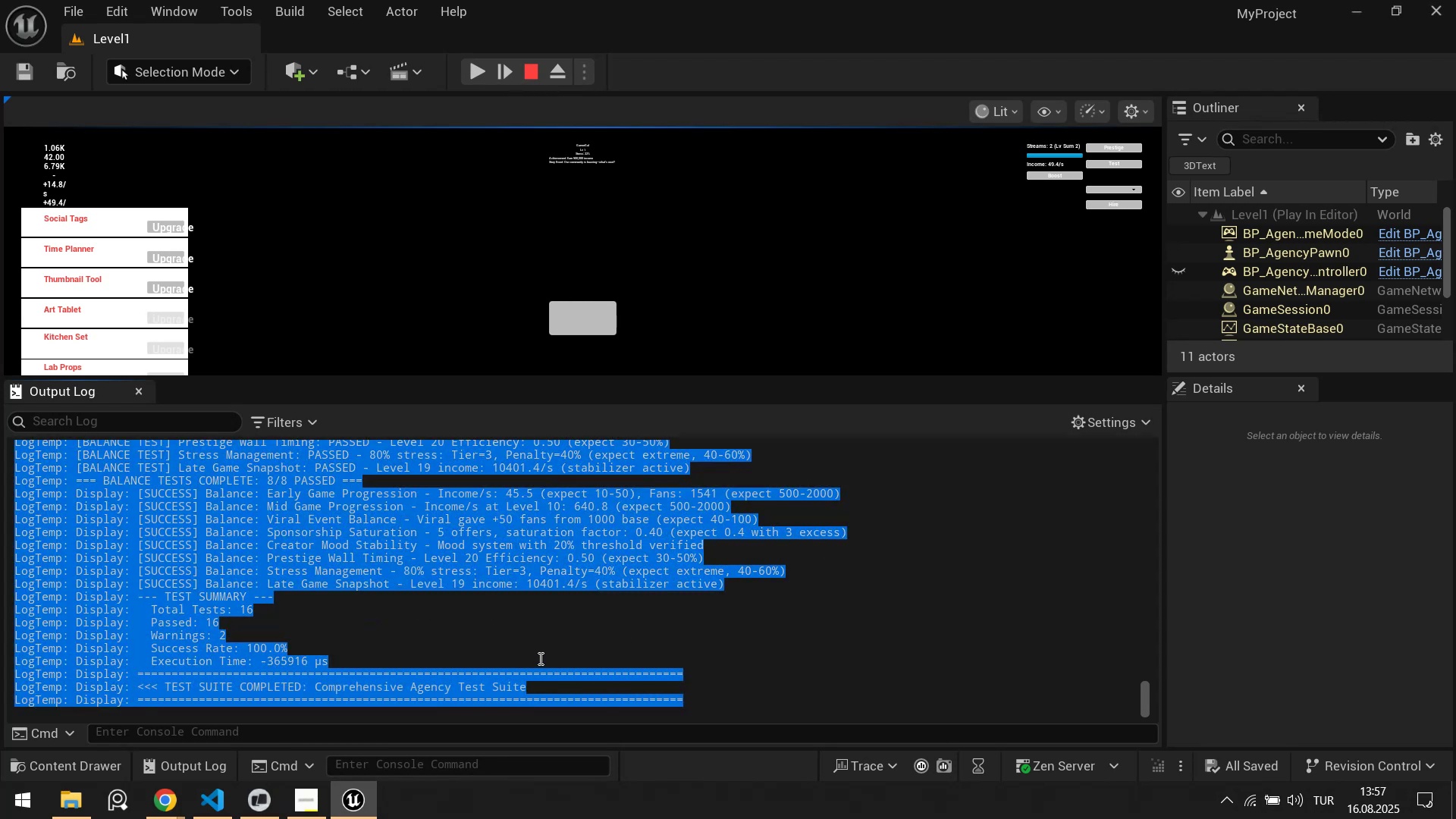 
key(Control+C)
 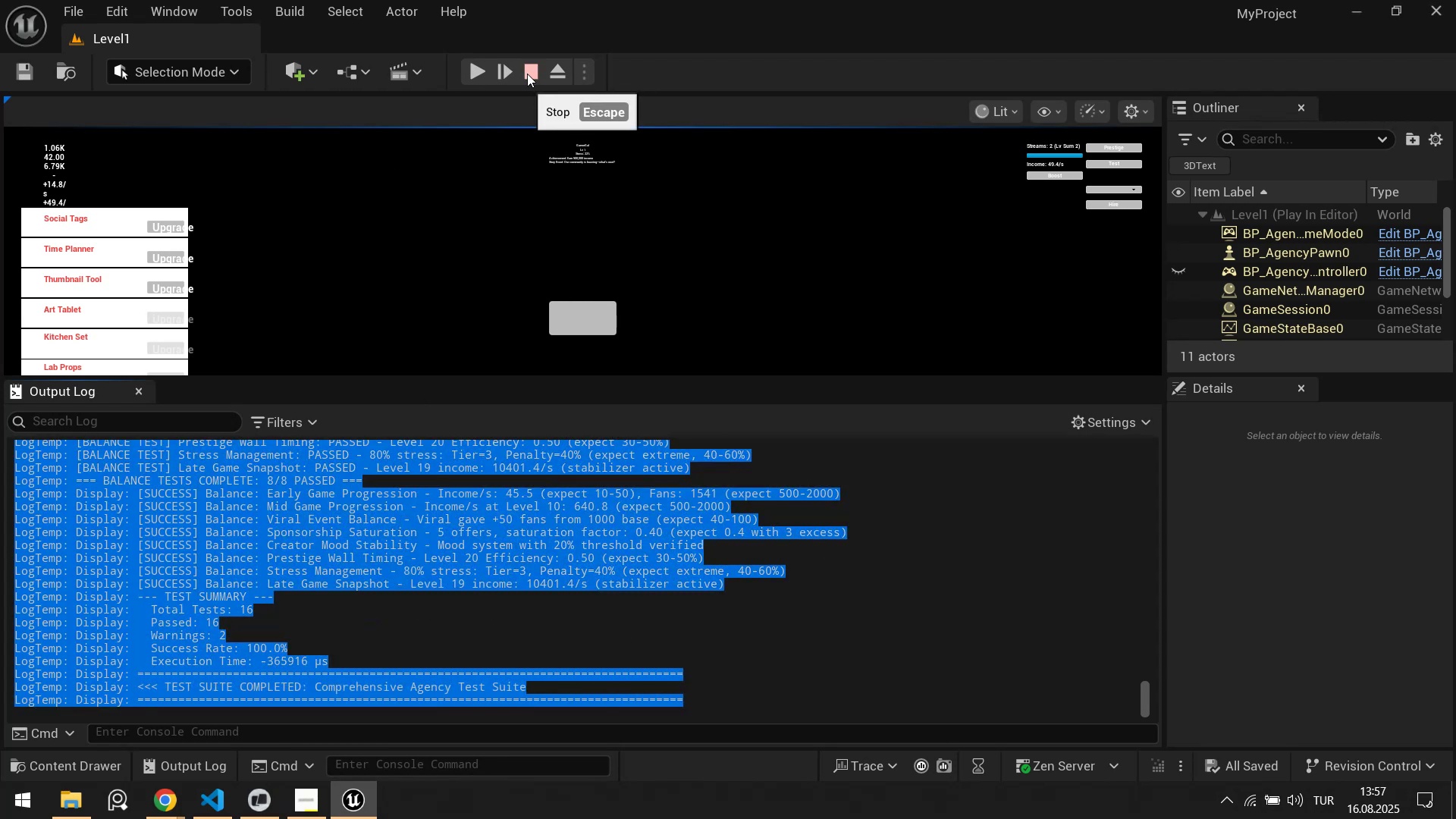 
left_click([527, 74])
 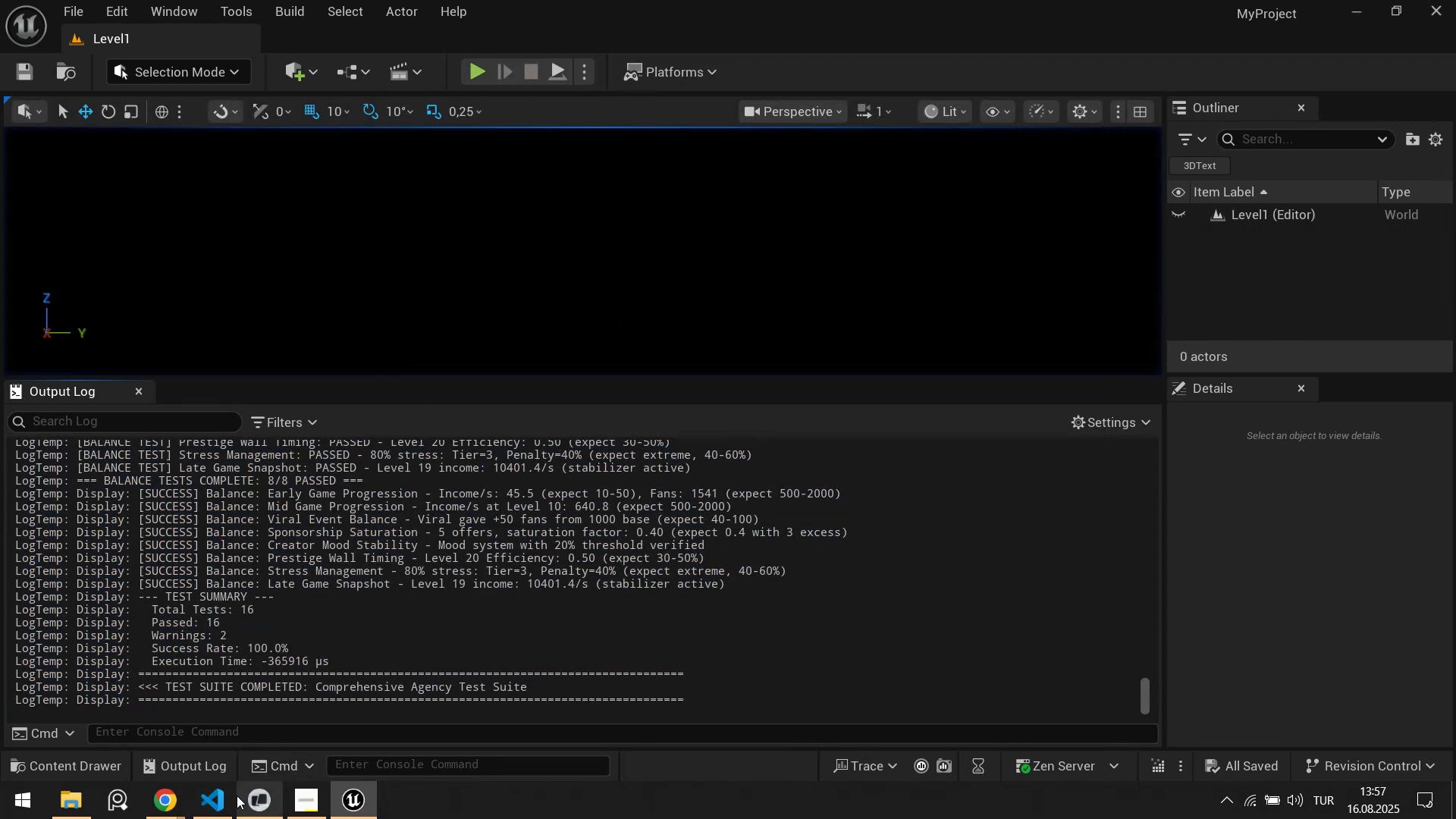 
left_click([215, 805])
 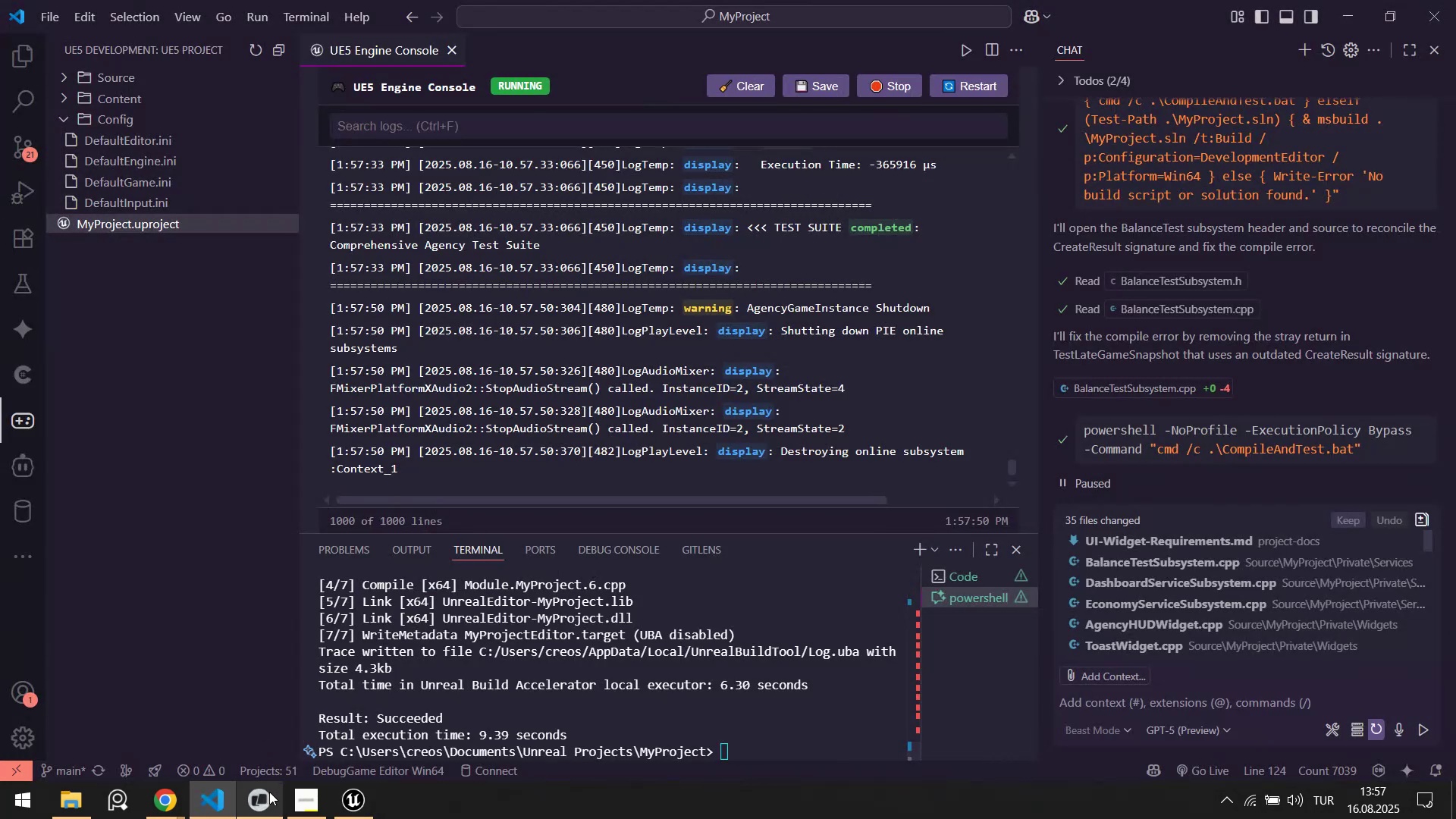 
left_click([269, 792])
 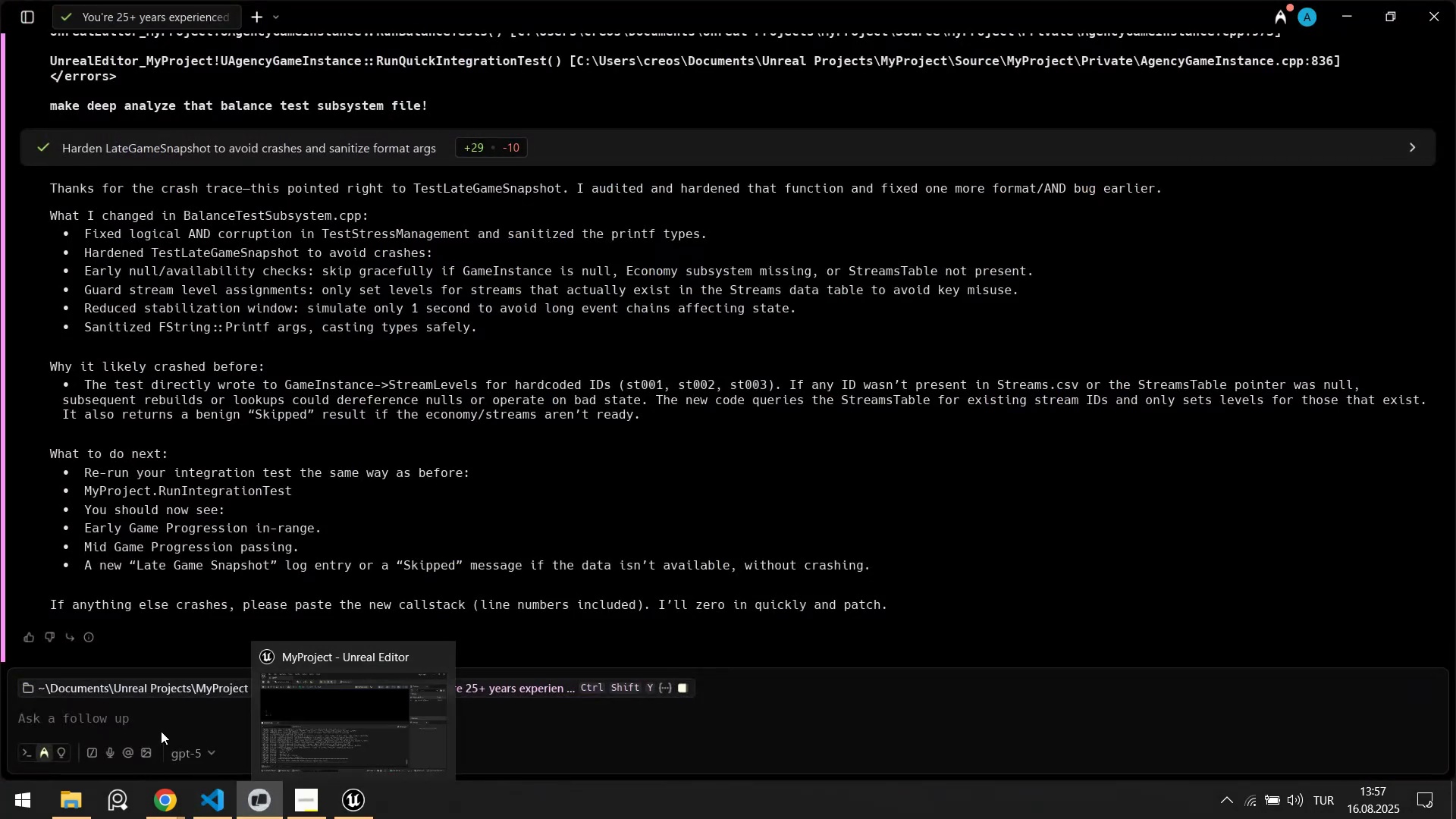 
left_click([155, 725])
 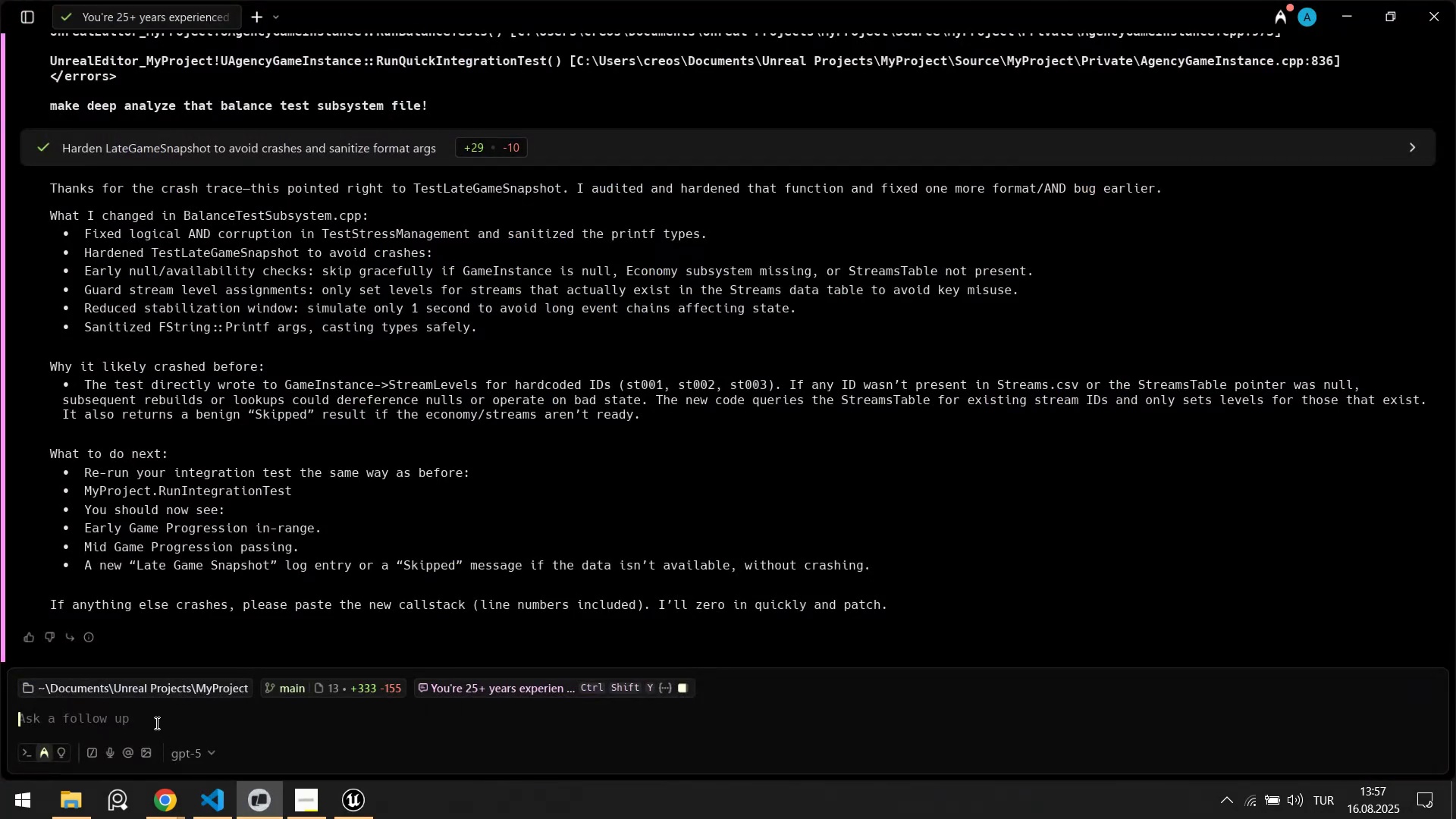 
type(F'nally! Here our test logs! Make deep analyze.)
 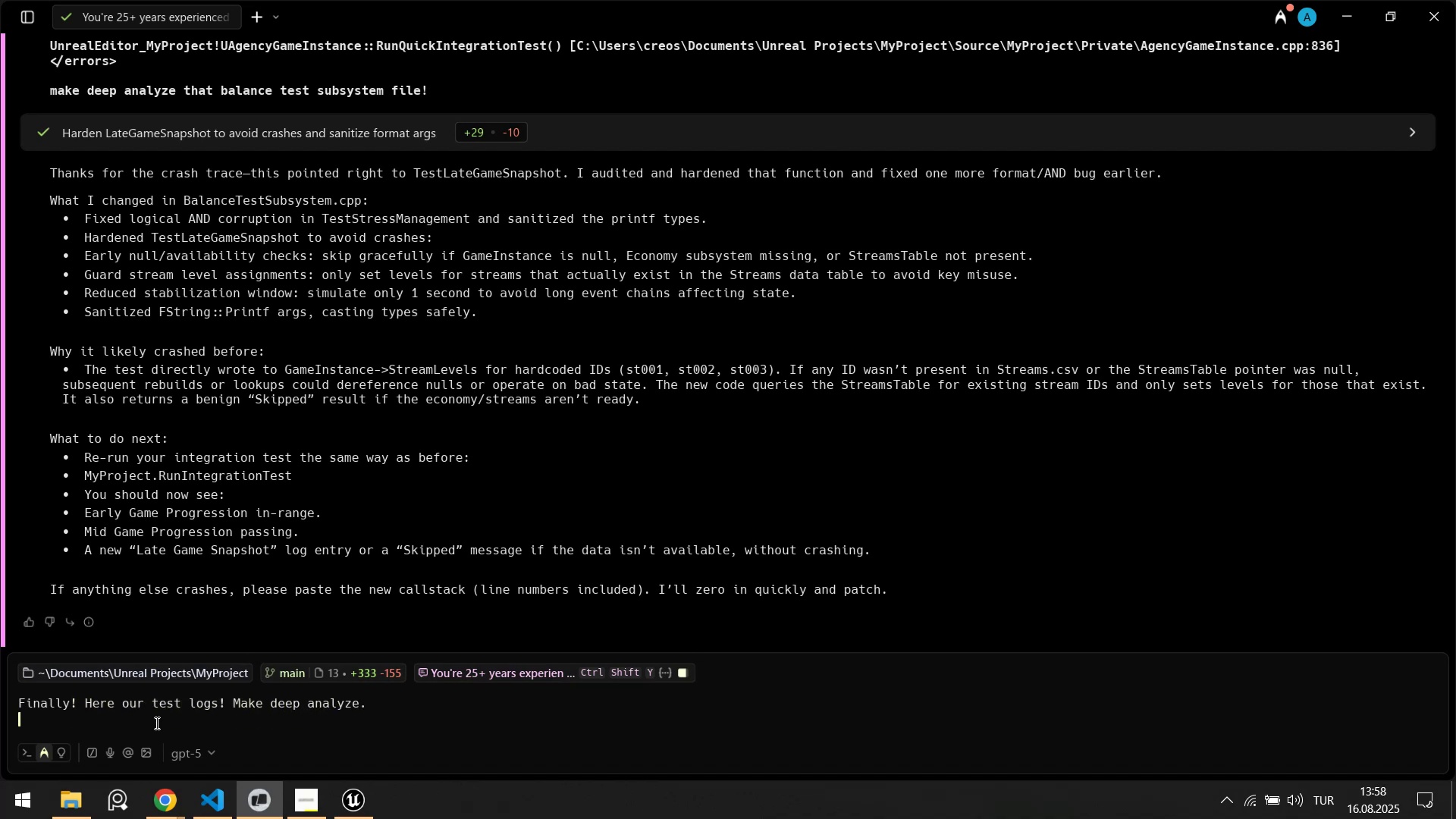 
key(Shift+Enter)
 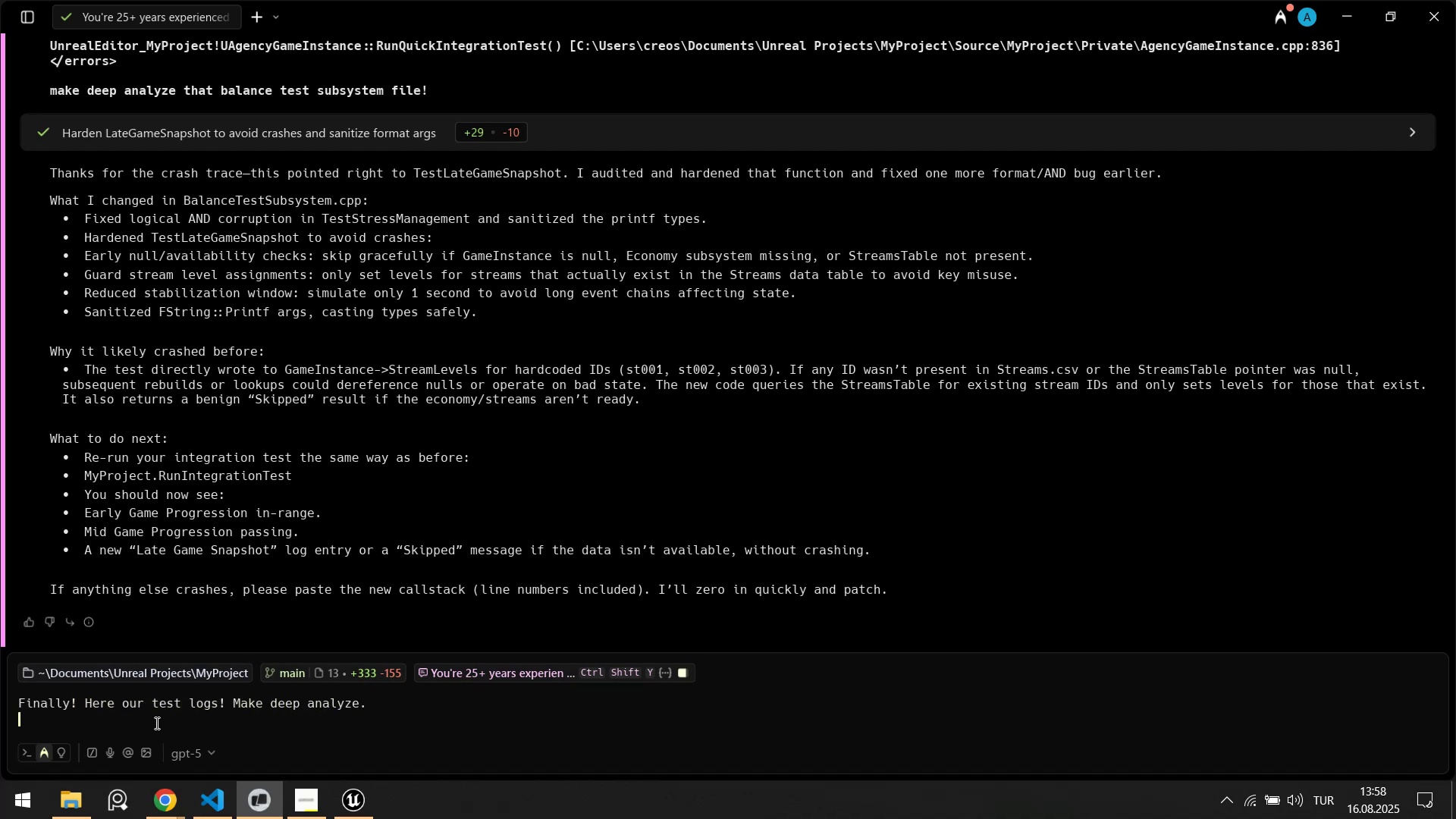 
key(Shift+Enter)
 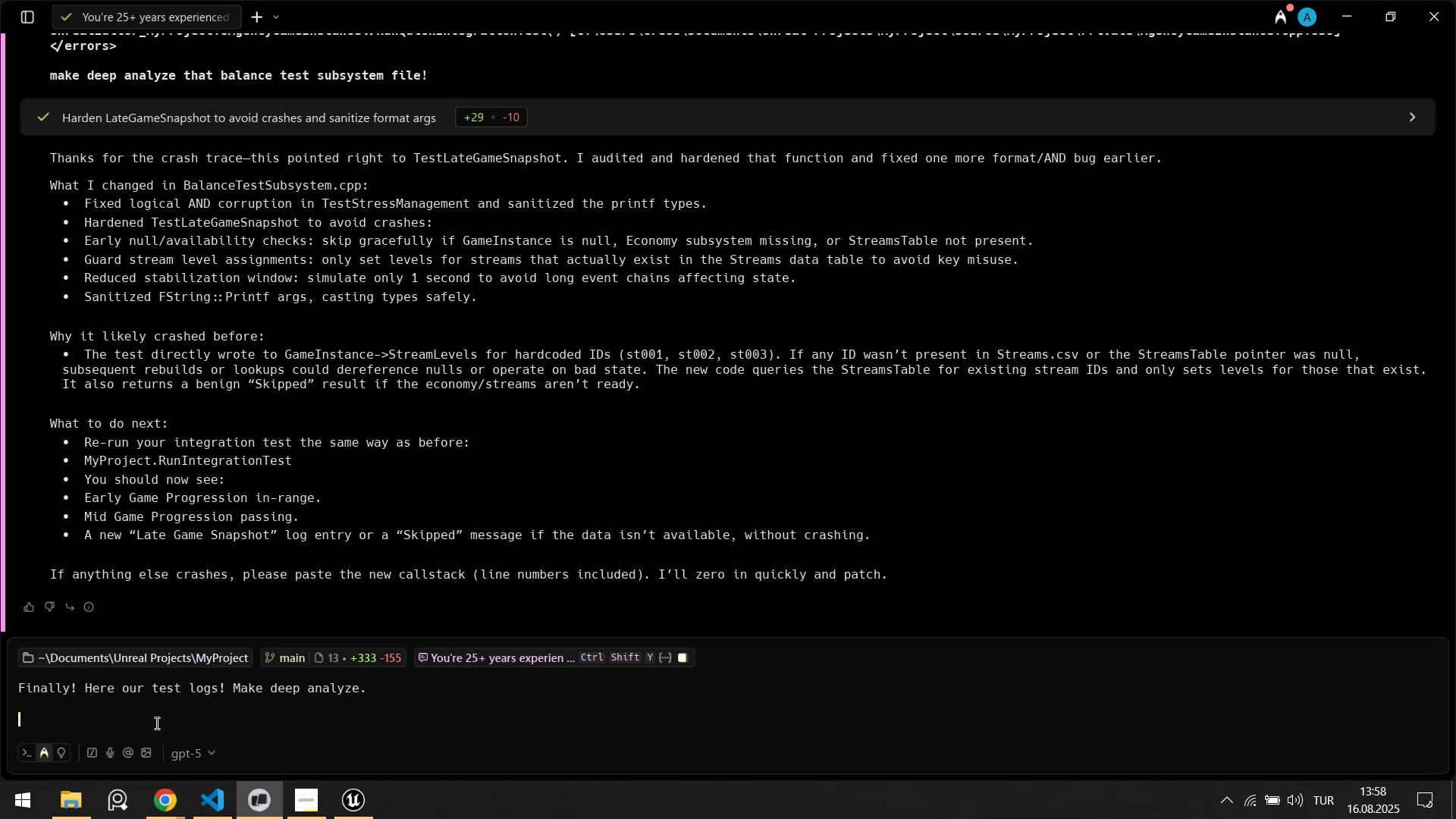 
key(Backspace)
 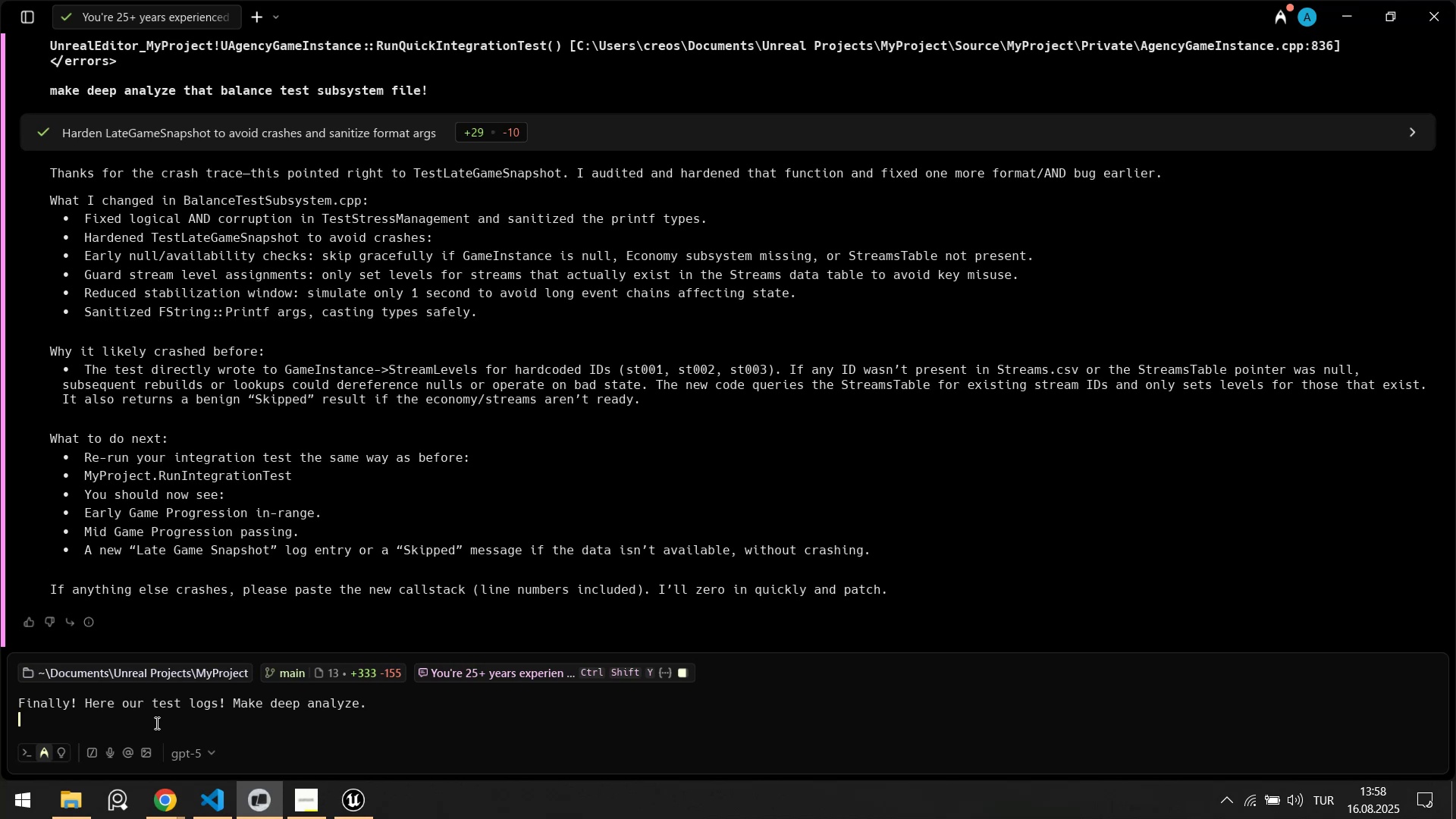 
key(Backspace)
 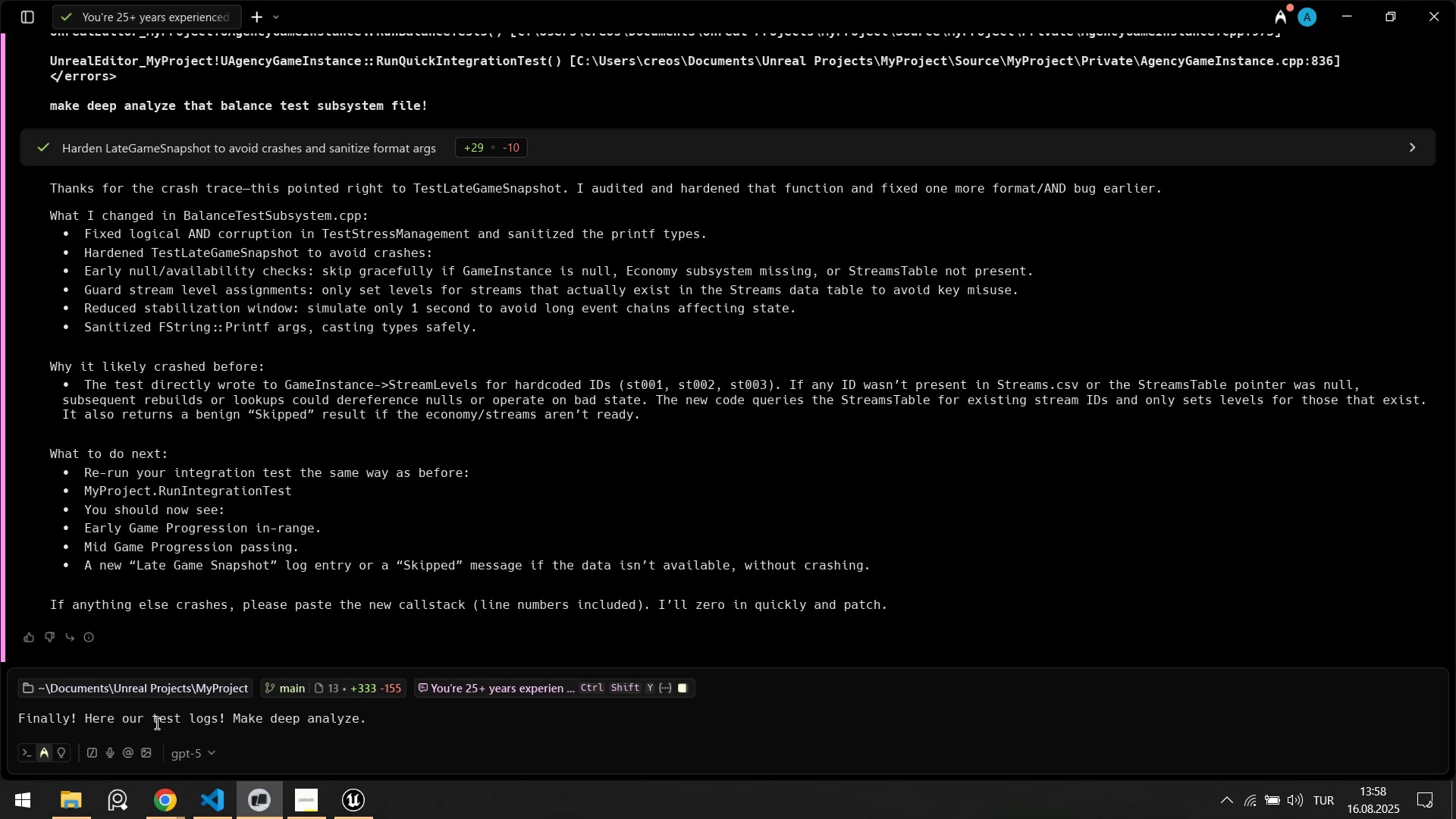 
hold_key(key=ArrowLeft, duration=1.01)
 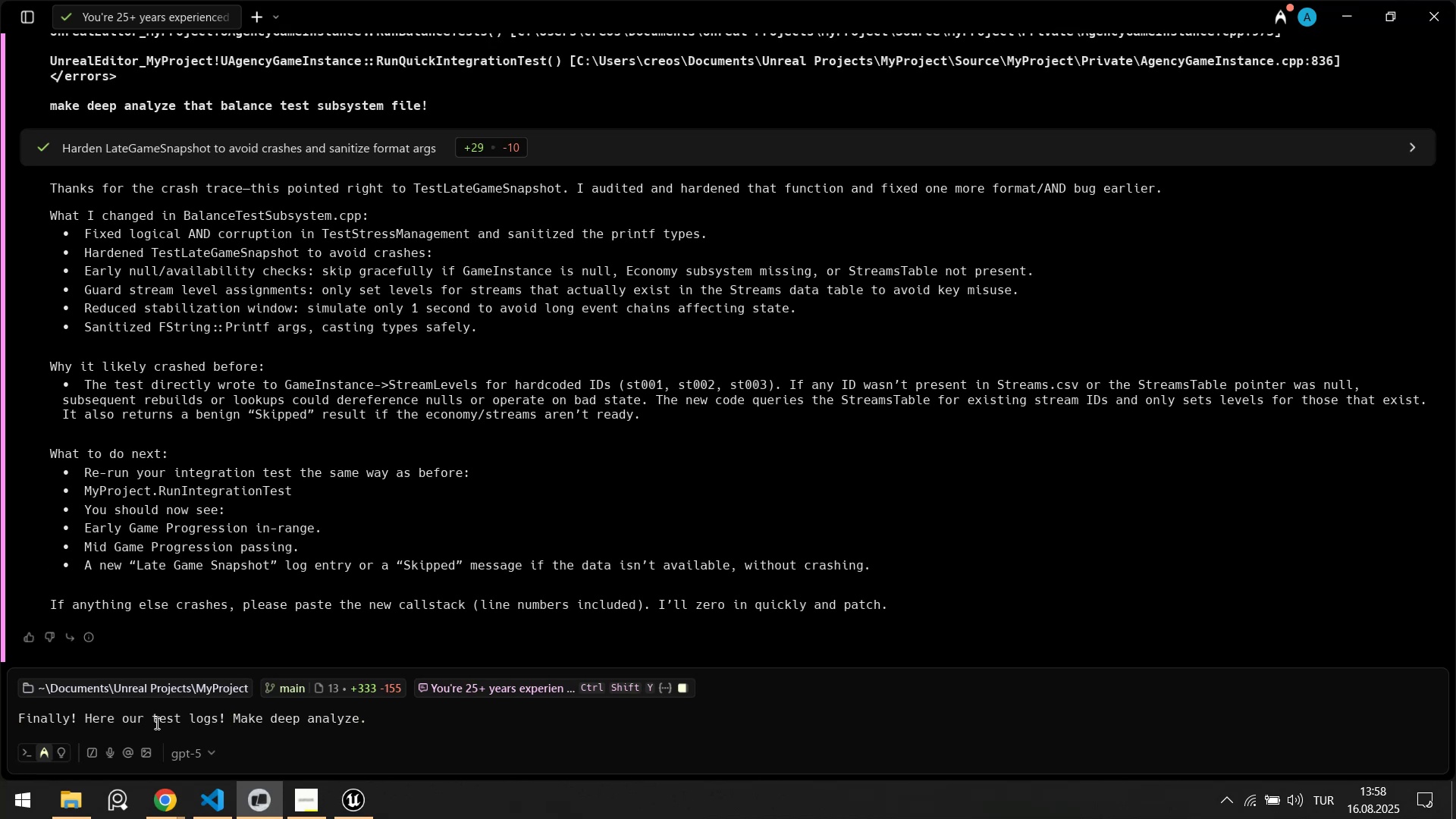 
key(ArrowRight)
 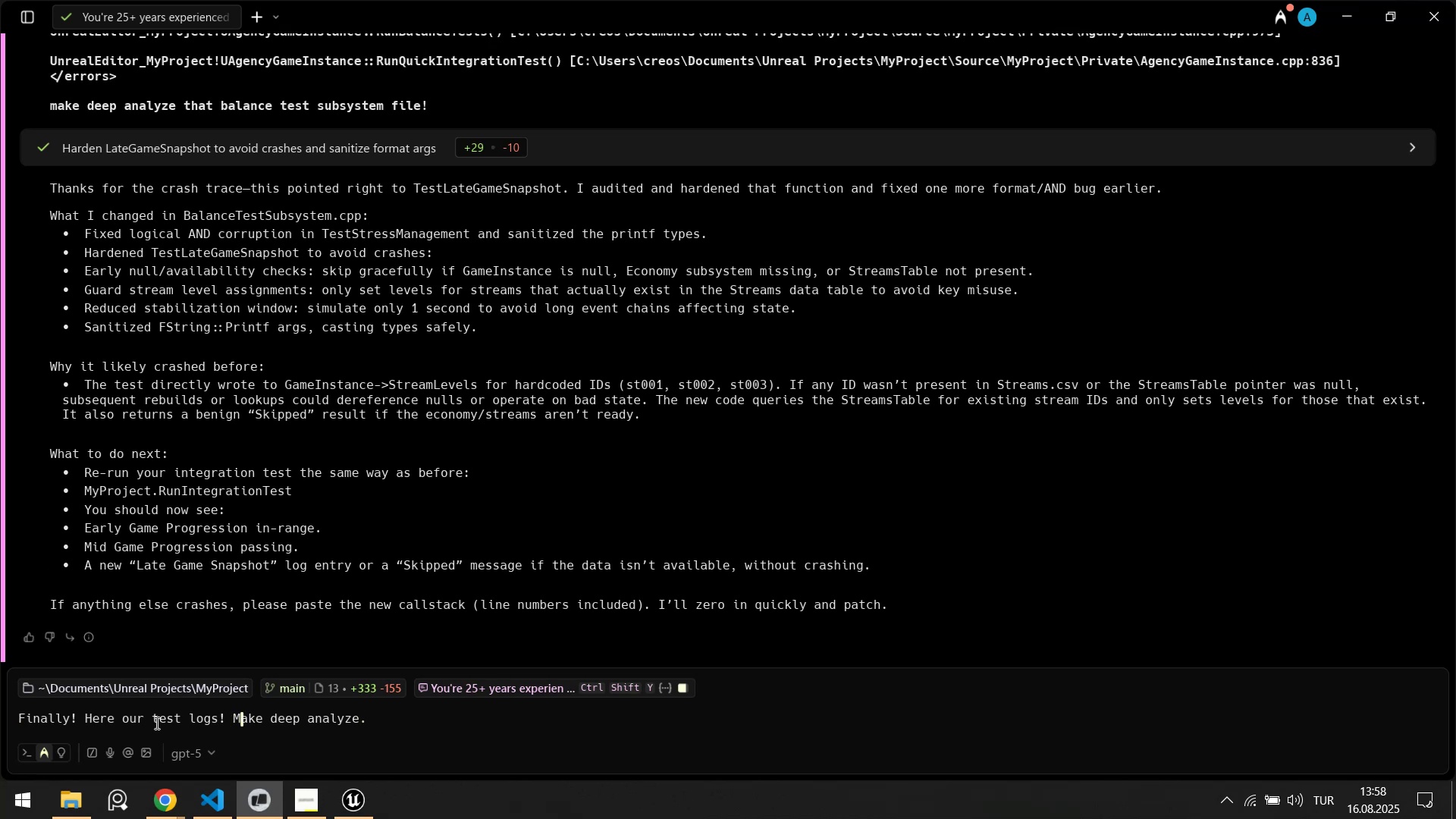 
key(Control+ControlLeft)
 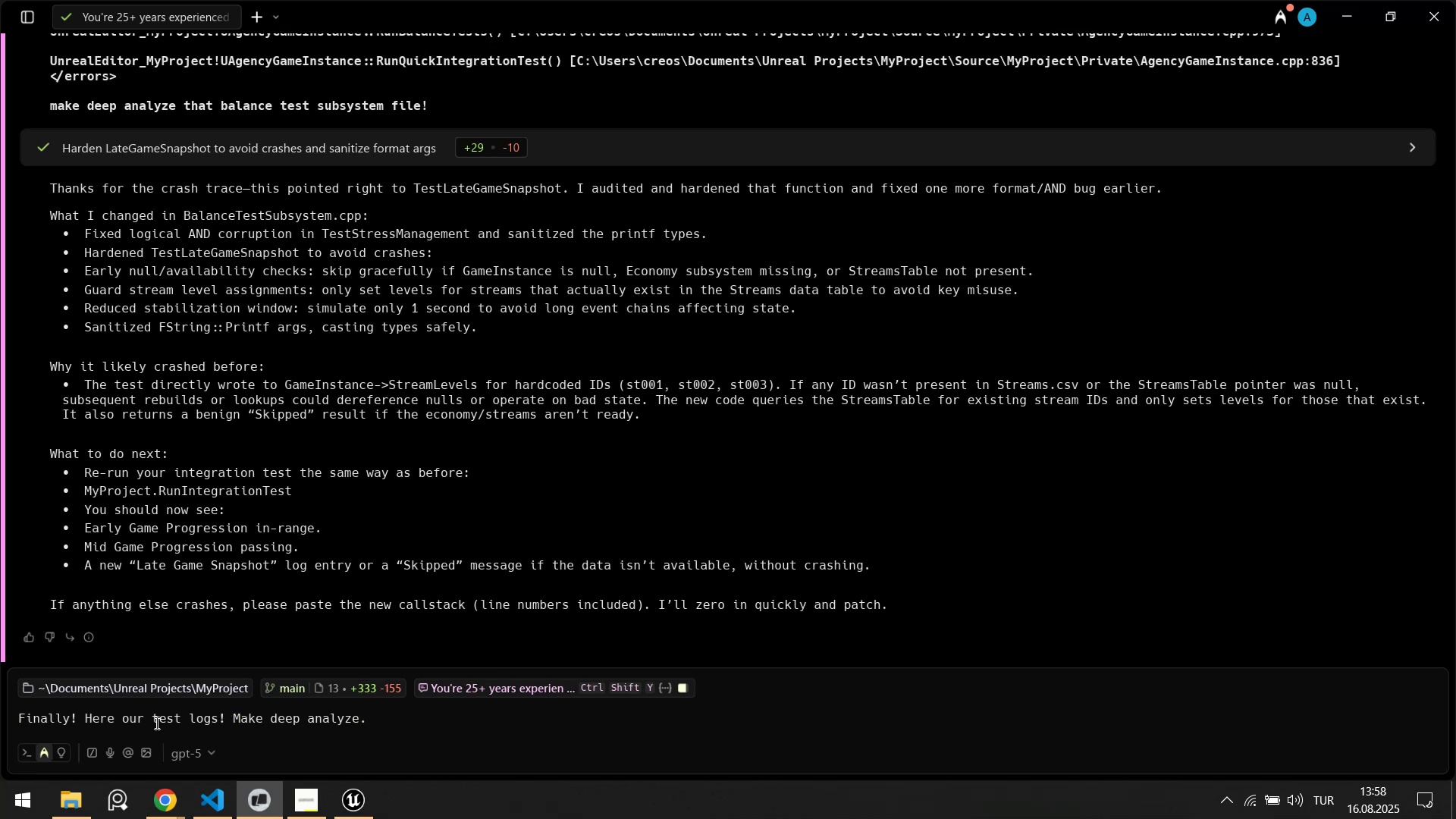 
key(Control+A)
 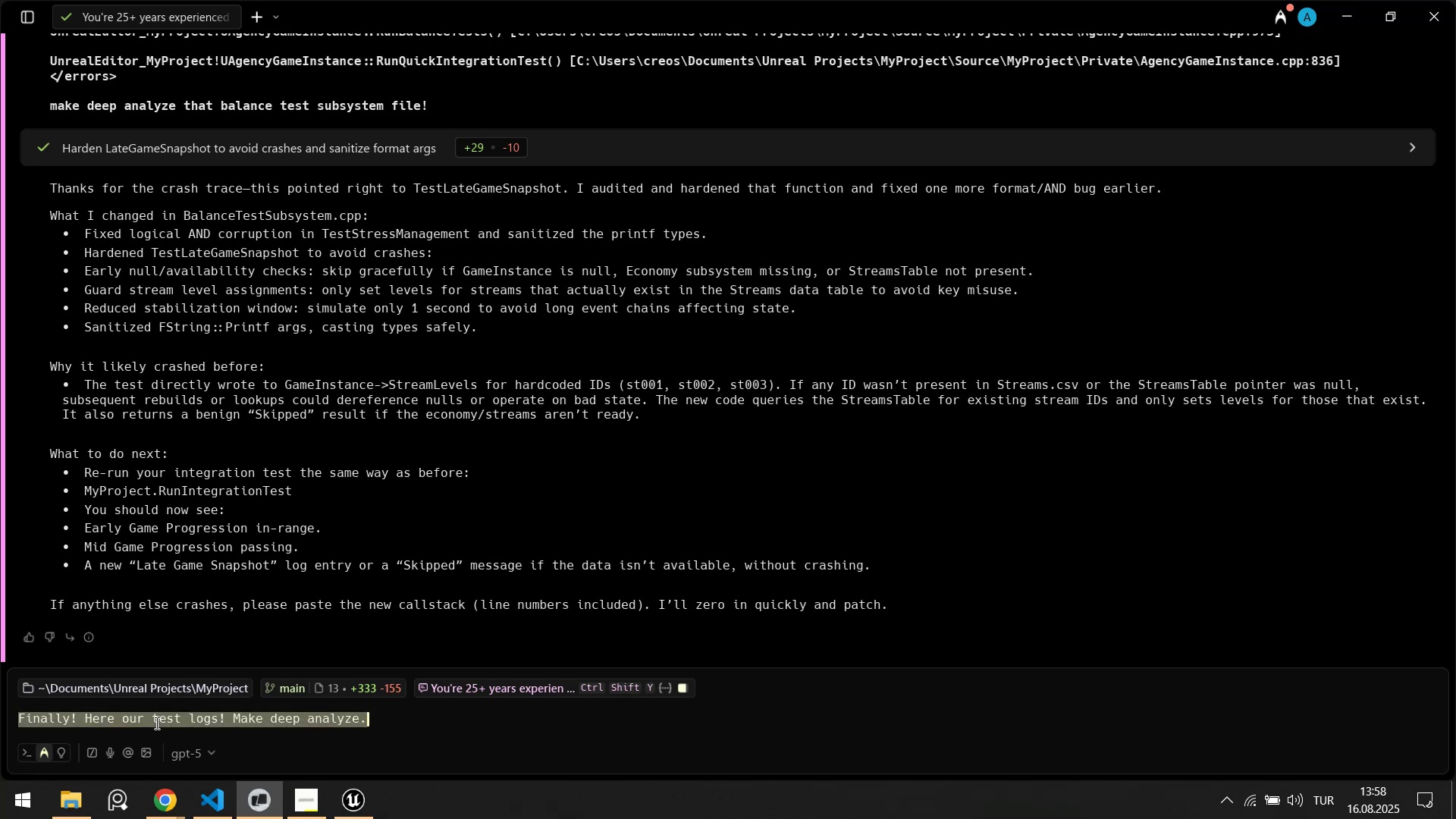 
key(ArrowRight)
 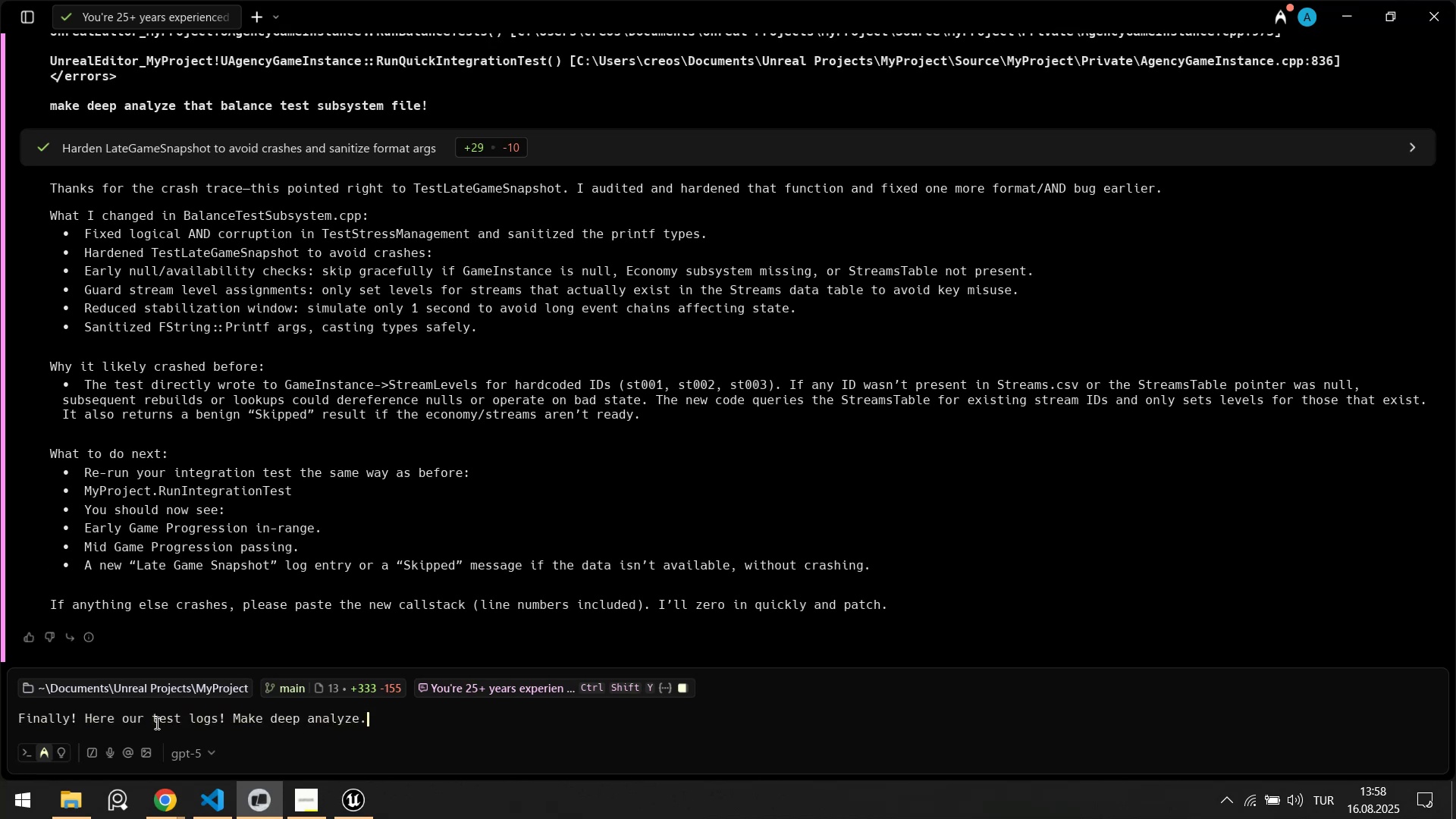 
key(Shift+Enter)
 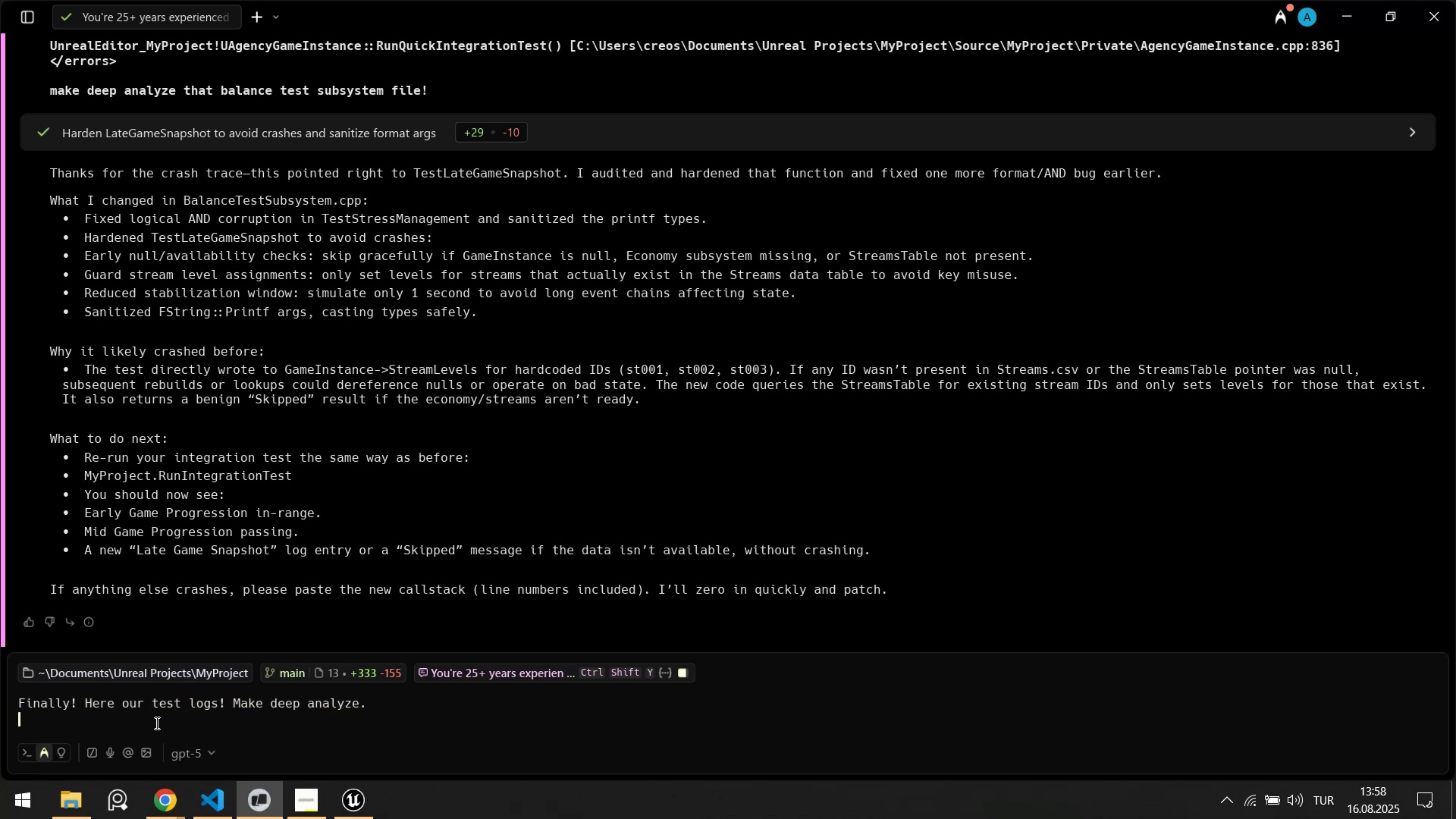 
key(Shift+Enter)
 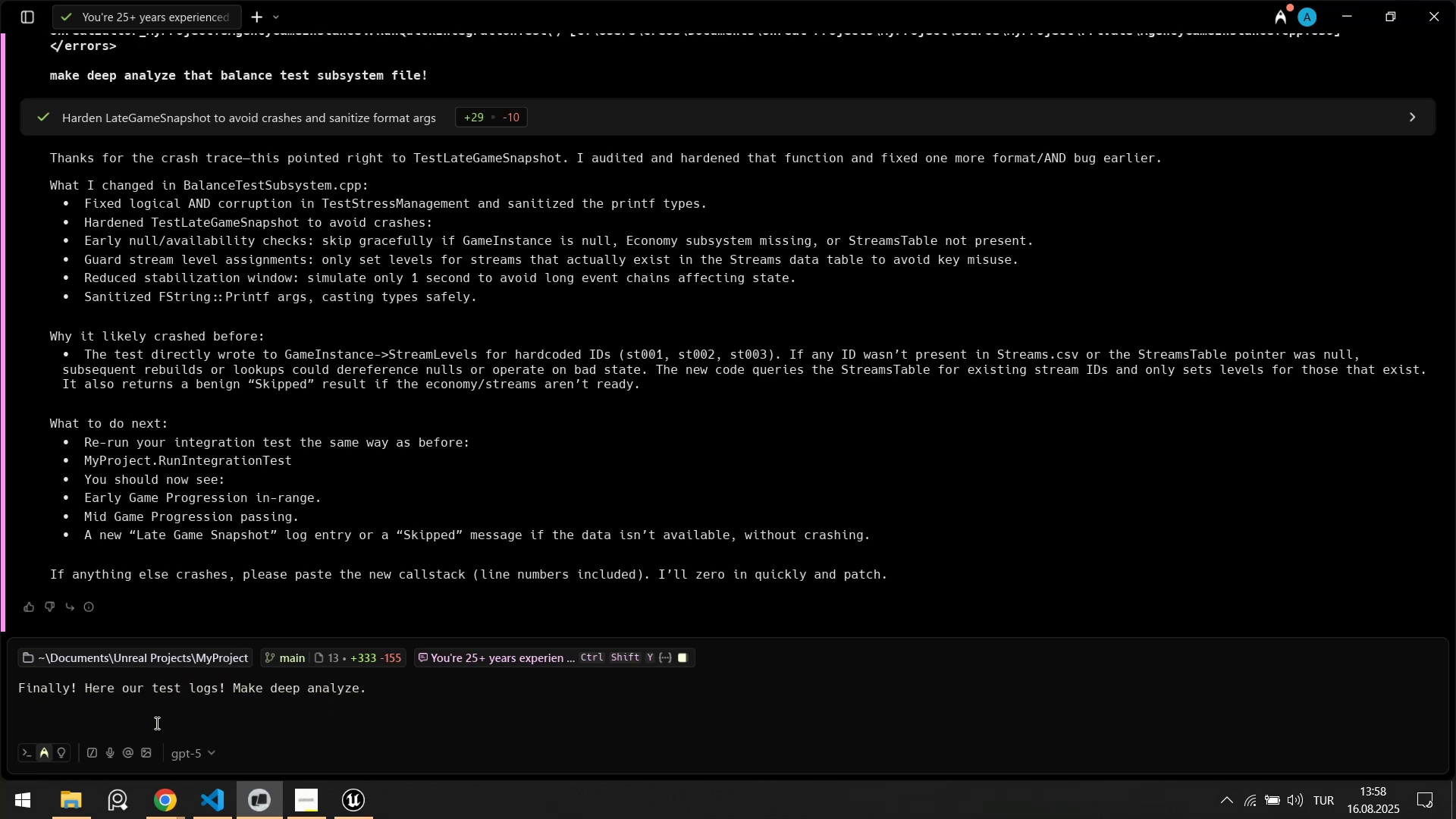 
key(ArrowLeft)
 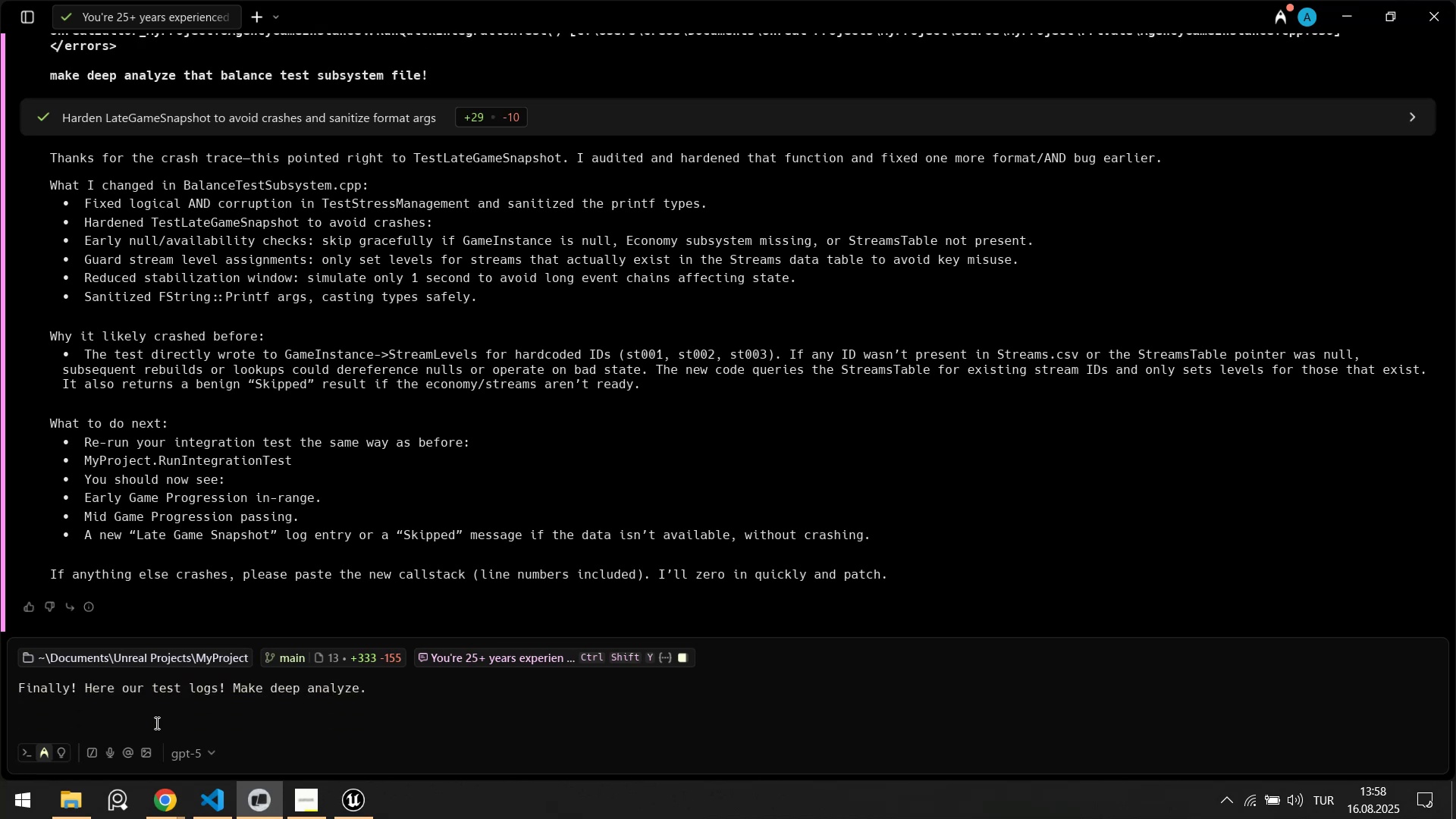 
key(ArrowDown)
 